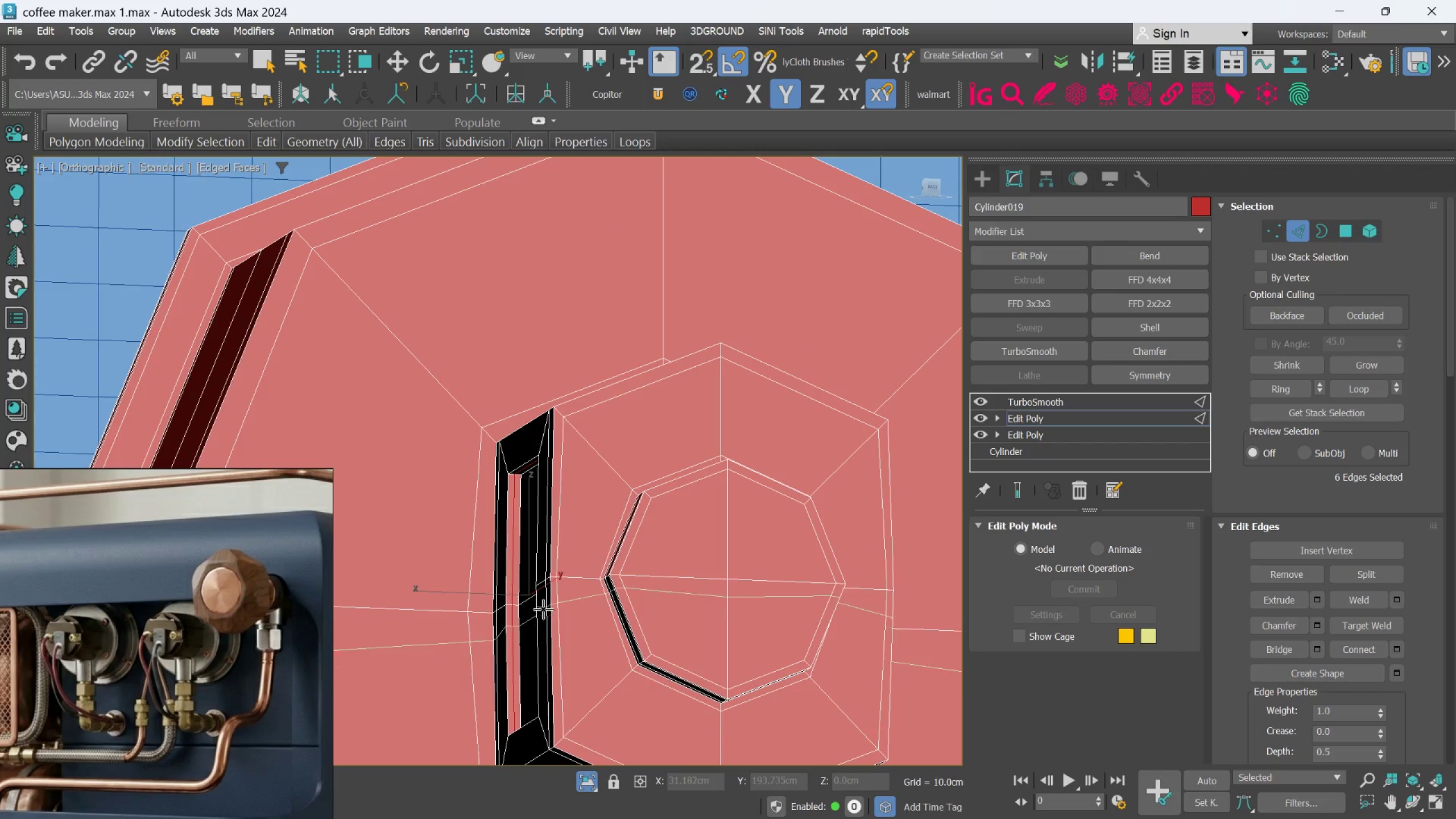 
scroll: coordinate [792, 557], scroll_direction: up, amount: 2.0
 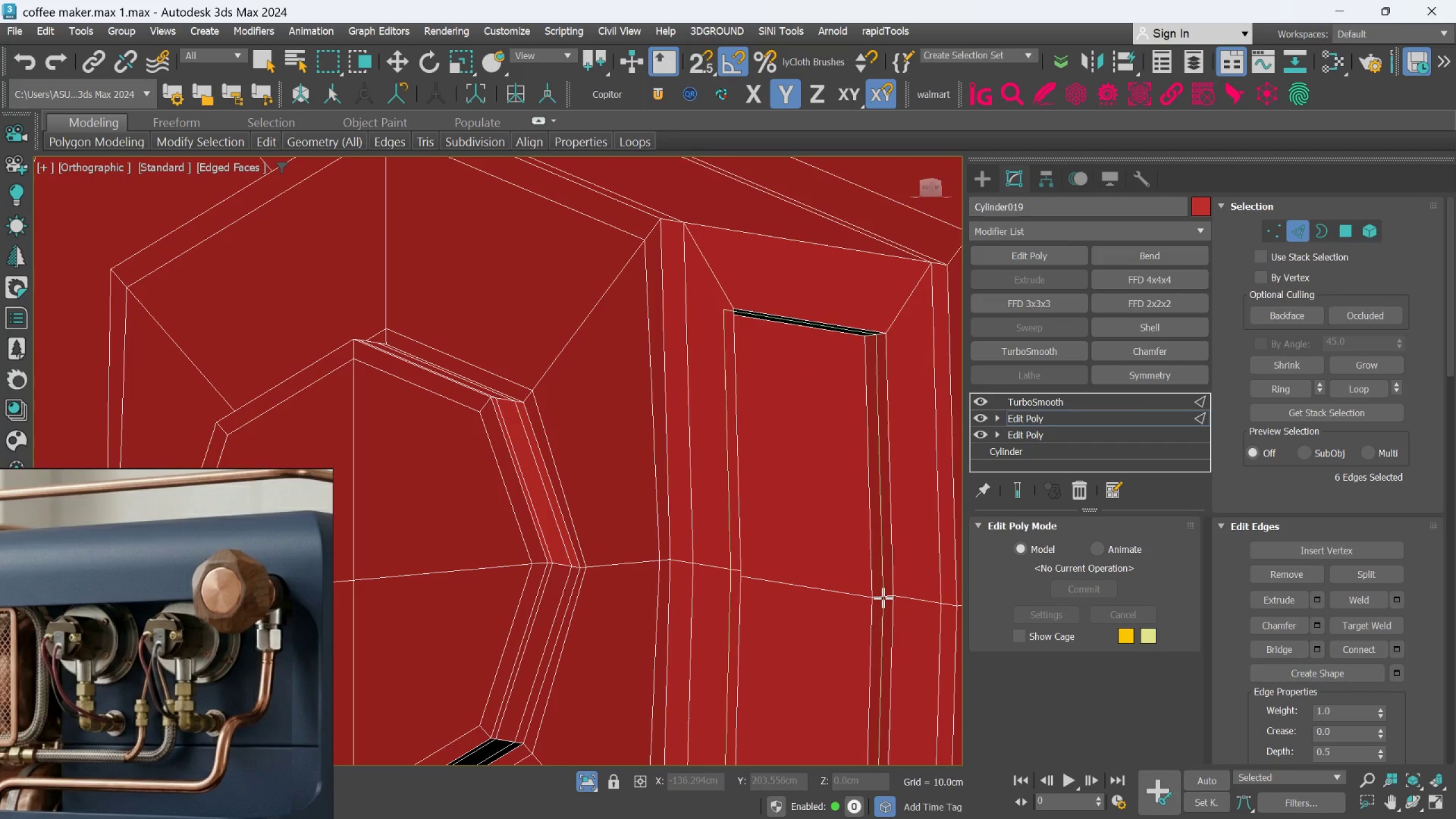 
left_click([883, 598])
 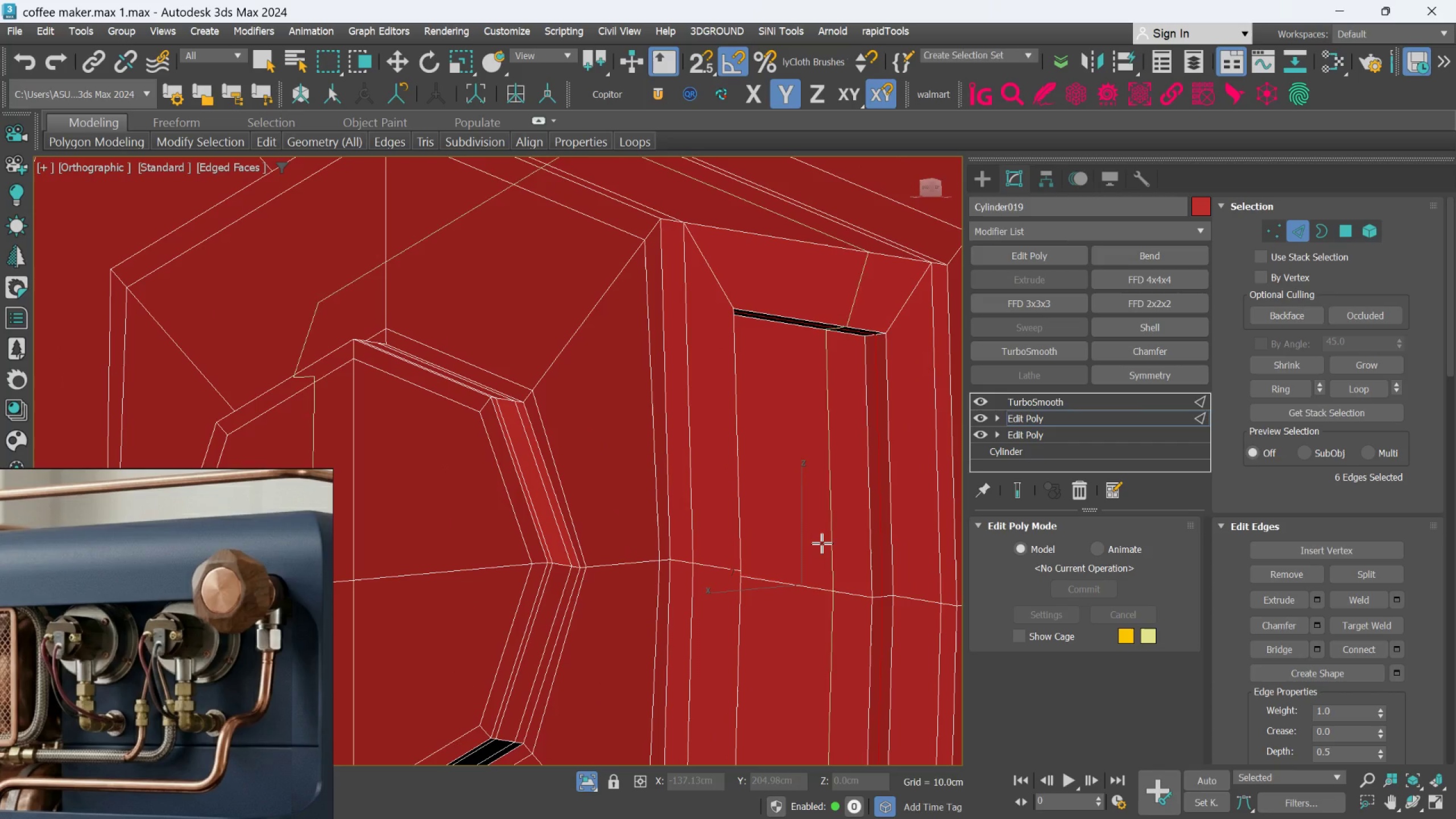 
key(Alt+AltLeft)
 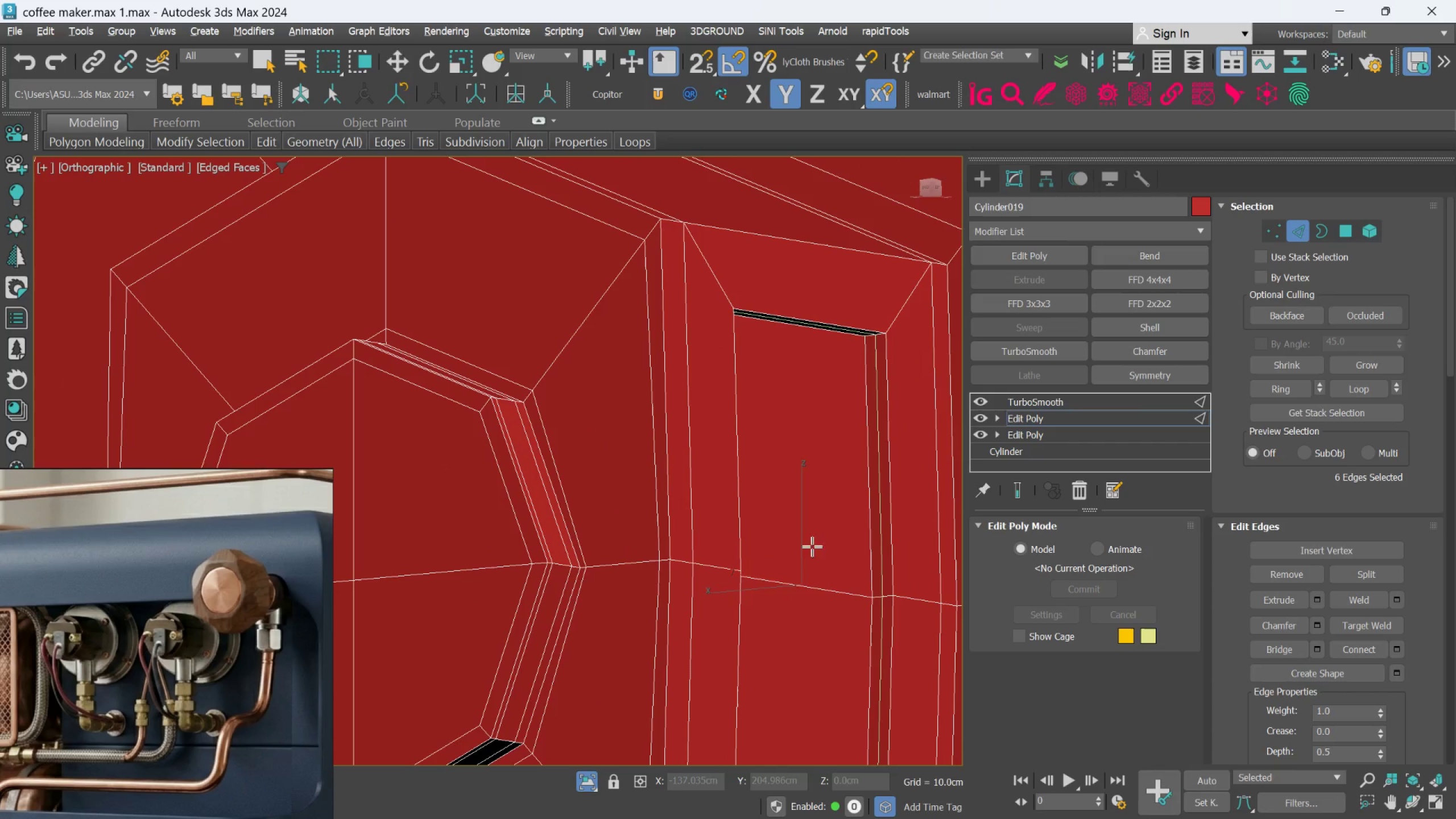 
key(Alt+1)
 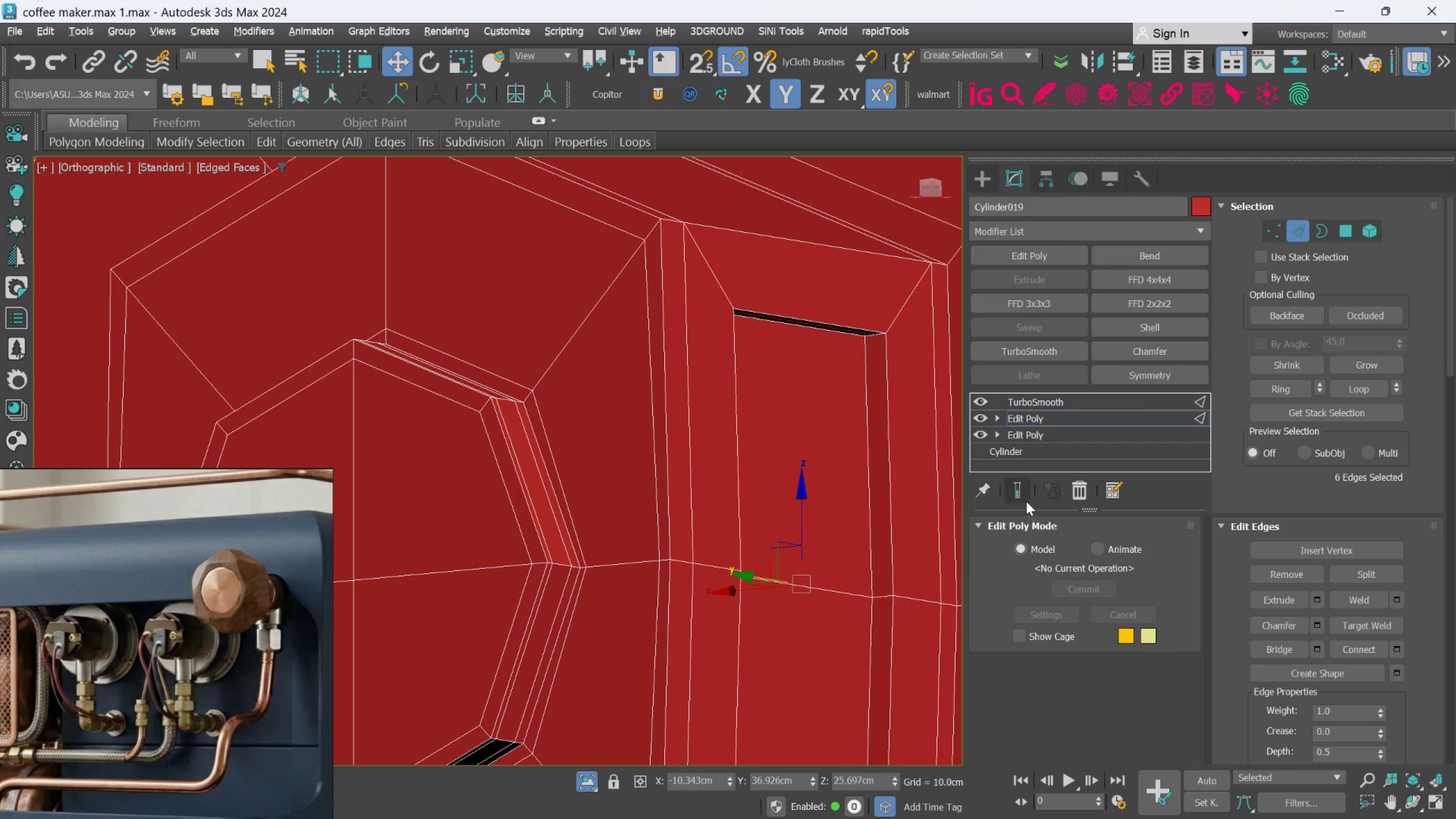 
left_click([1025, 494])
 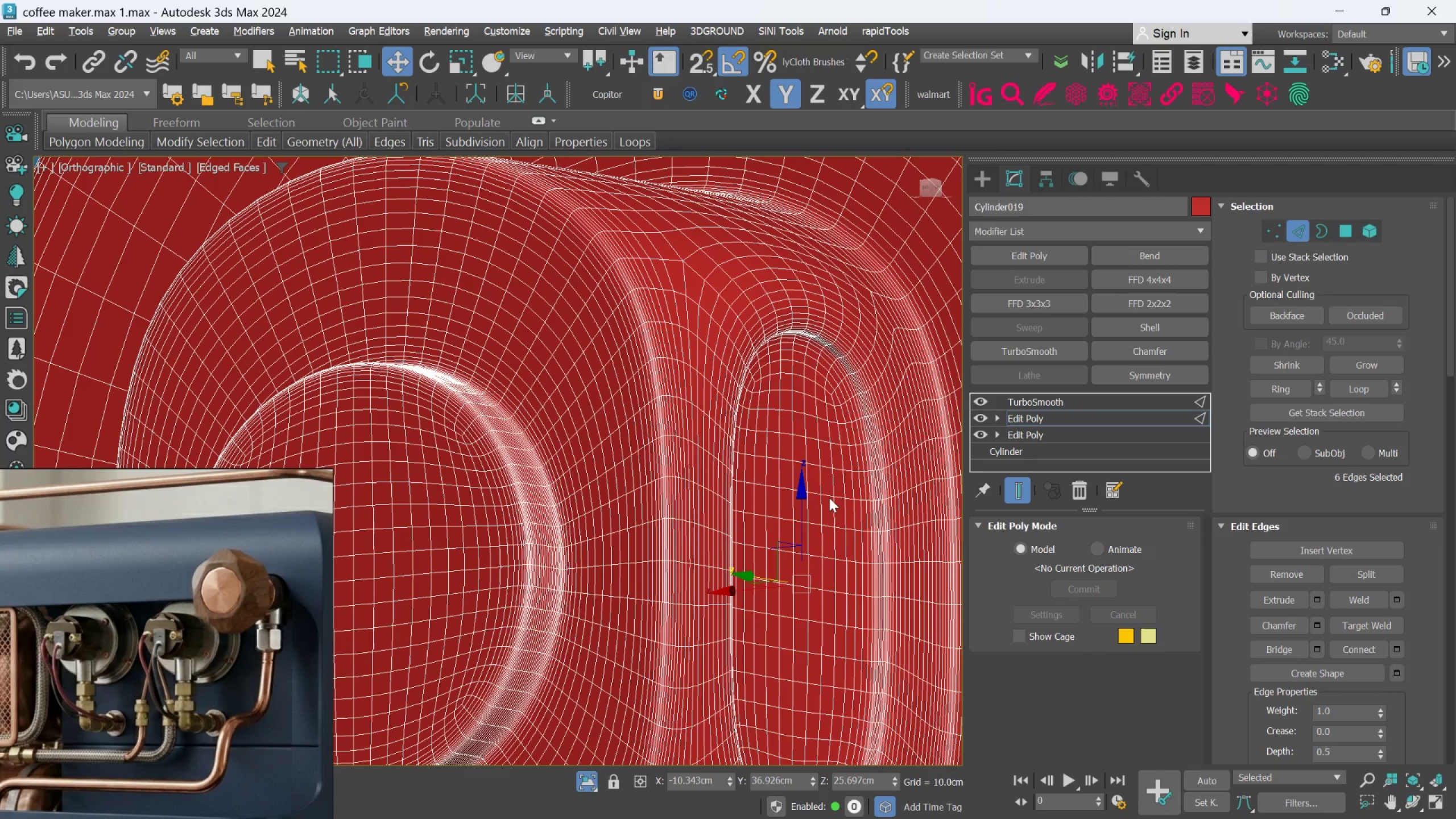 
scroll: coordinate [829, 498], scroll_direction: down, amount: 3.0
 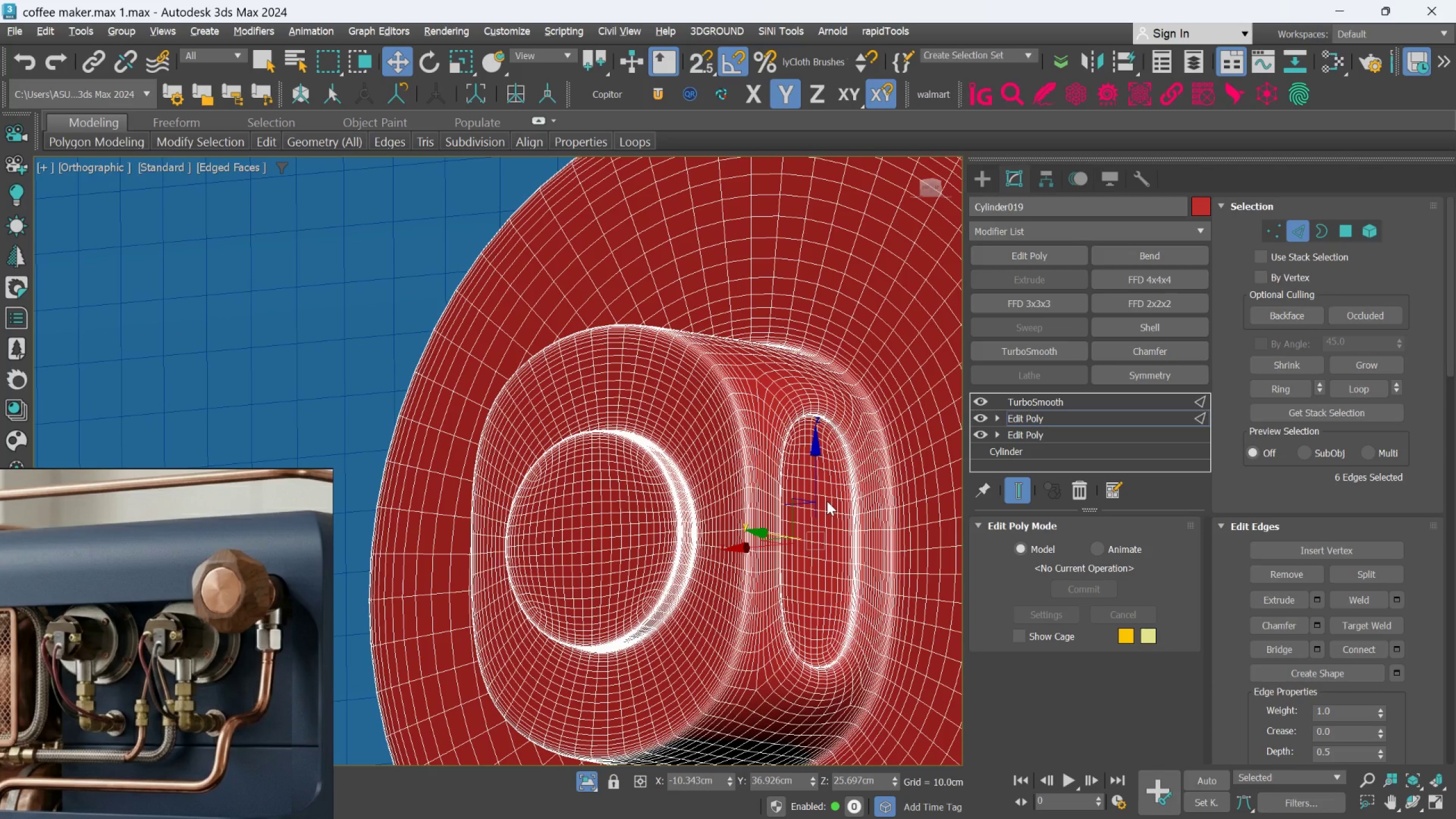 
hold_key(key=AltLeft, duration=0.78)
 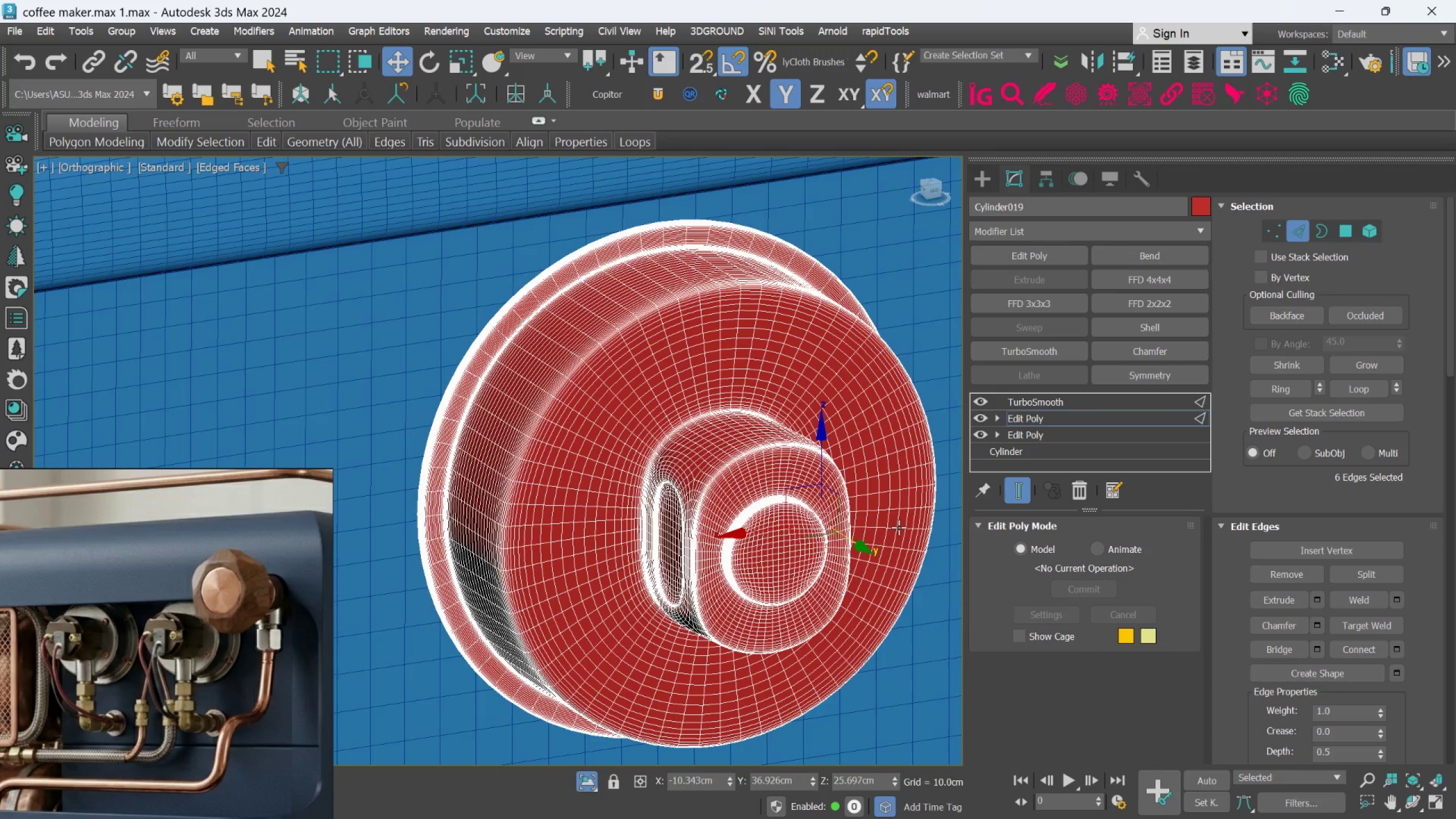 
scroll: coordinate [827, 501], scroll_direction: down, amount: 2.0
 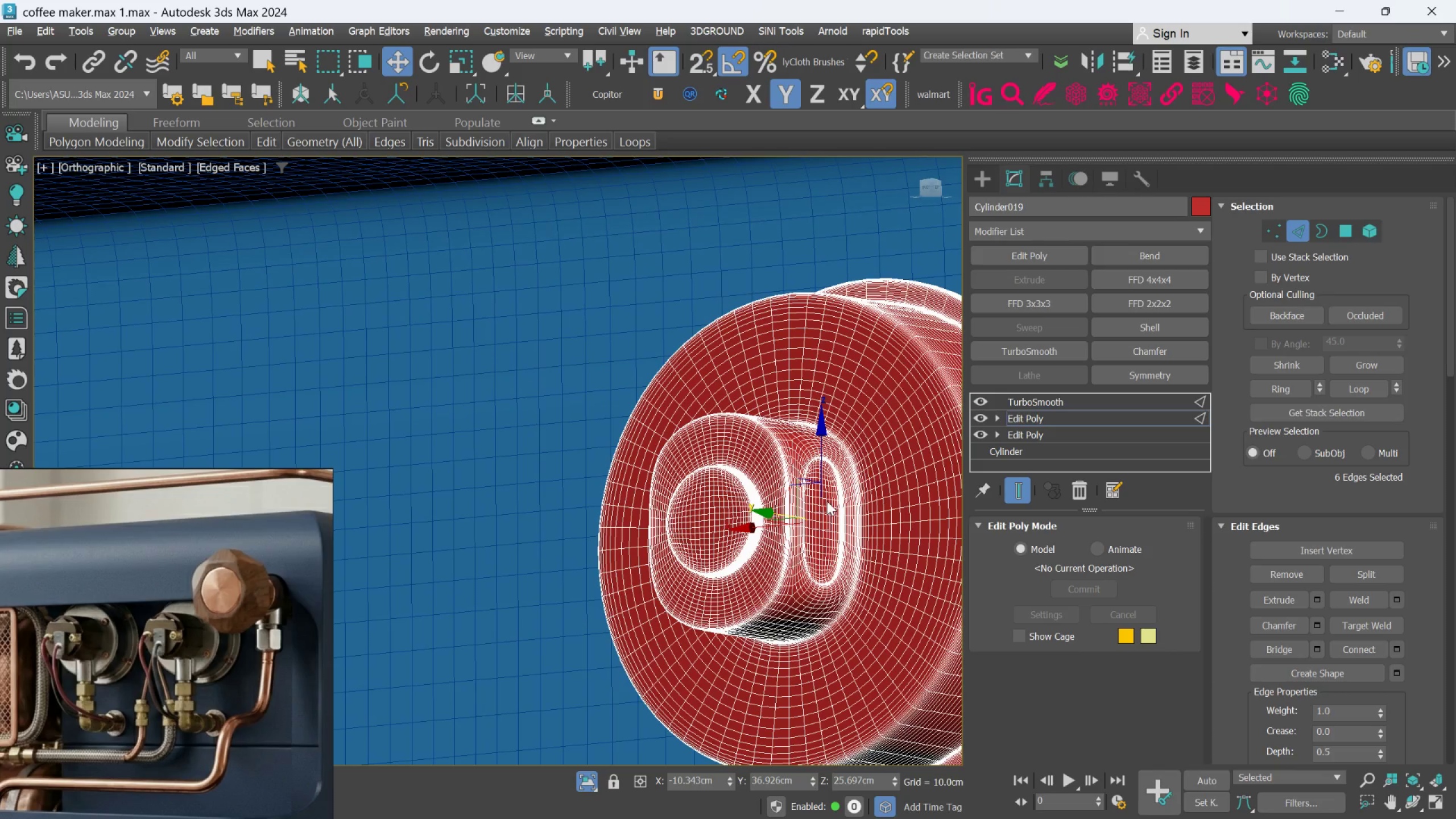 
key(F4)
 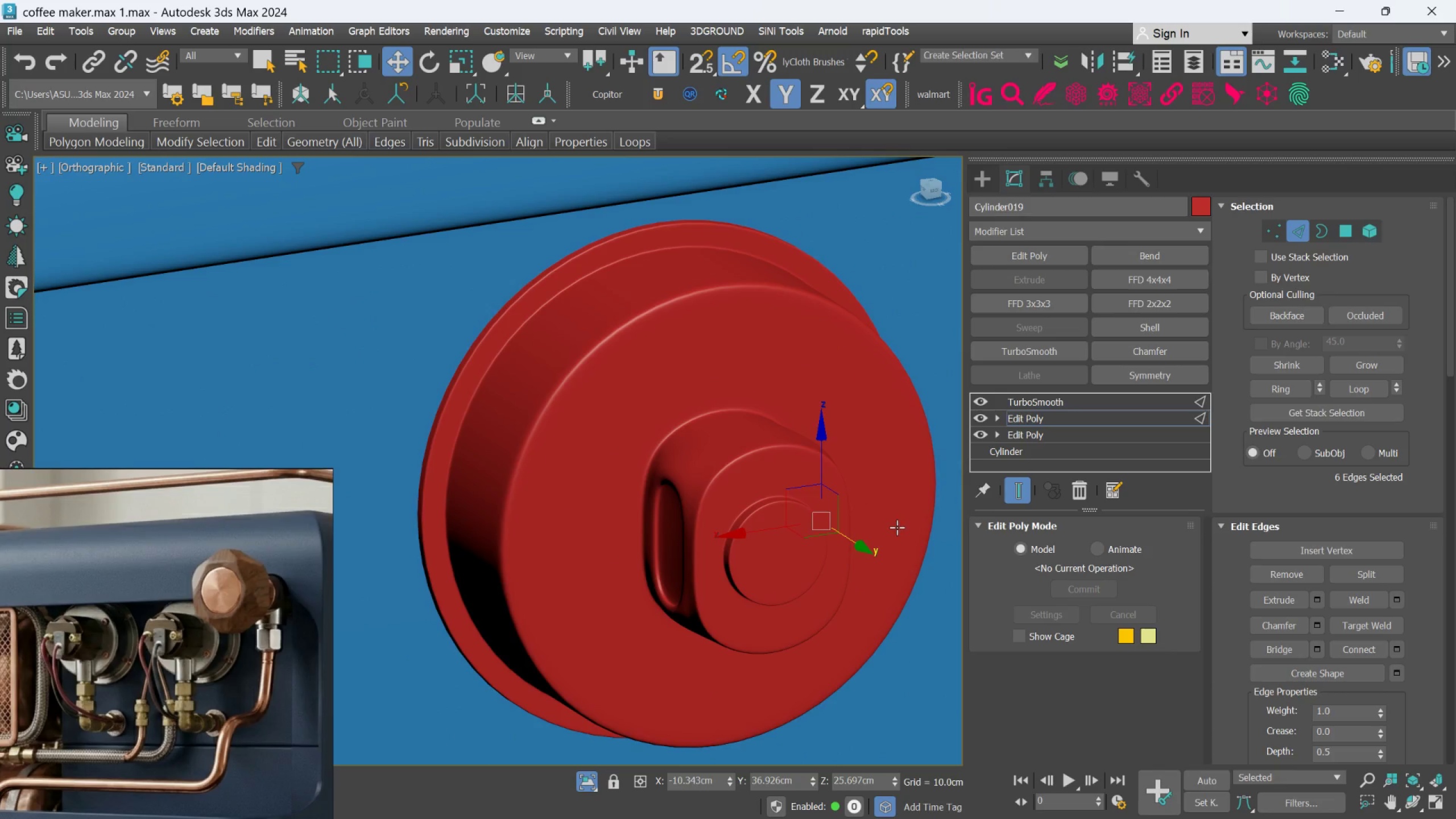 
hold_key(key=AltLeft, duration=1.19)
 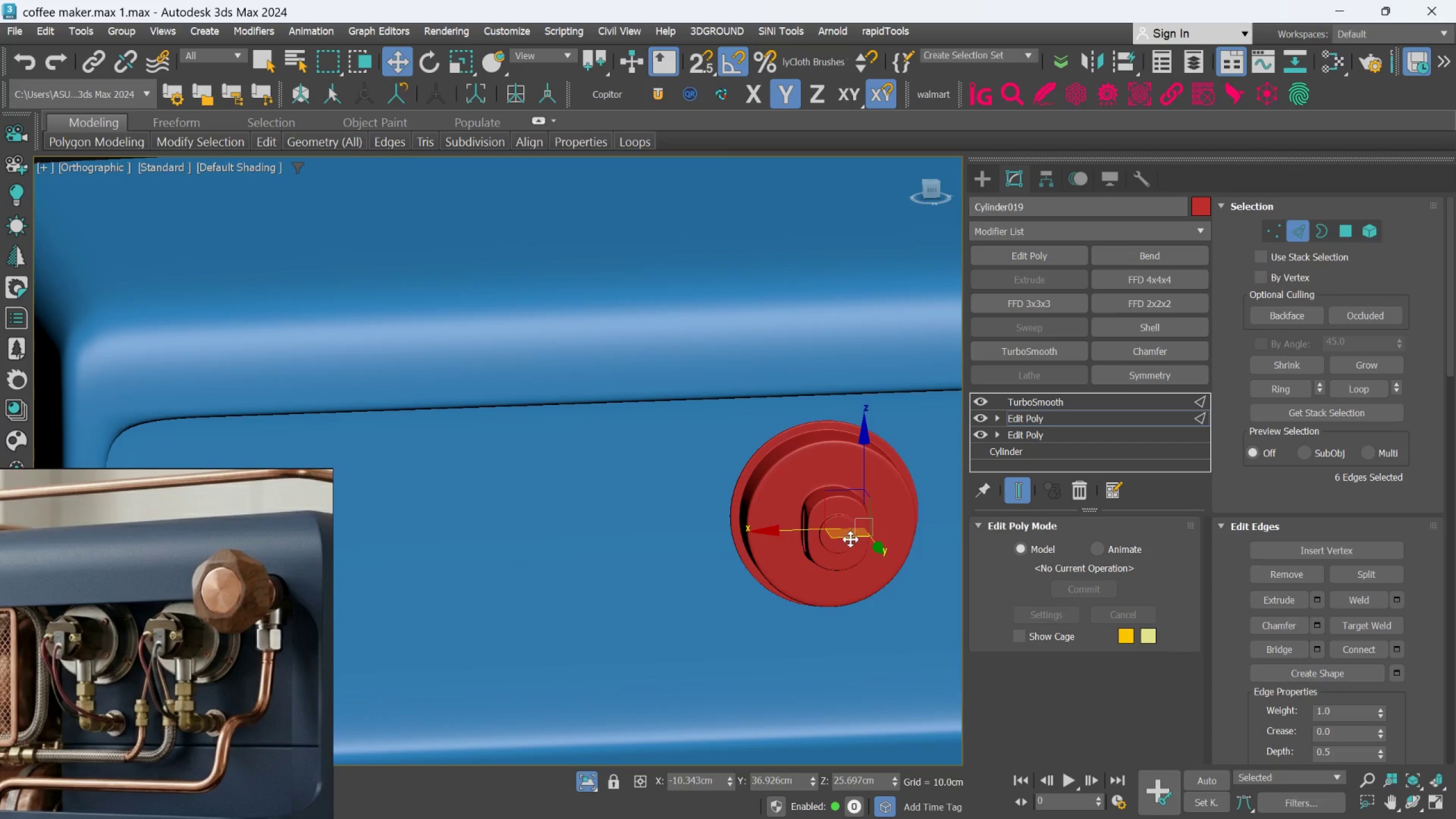 
scroll: coordinate [887, 531], scroll_direction: down, amount: 3.0
 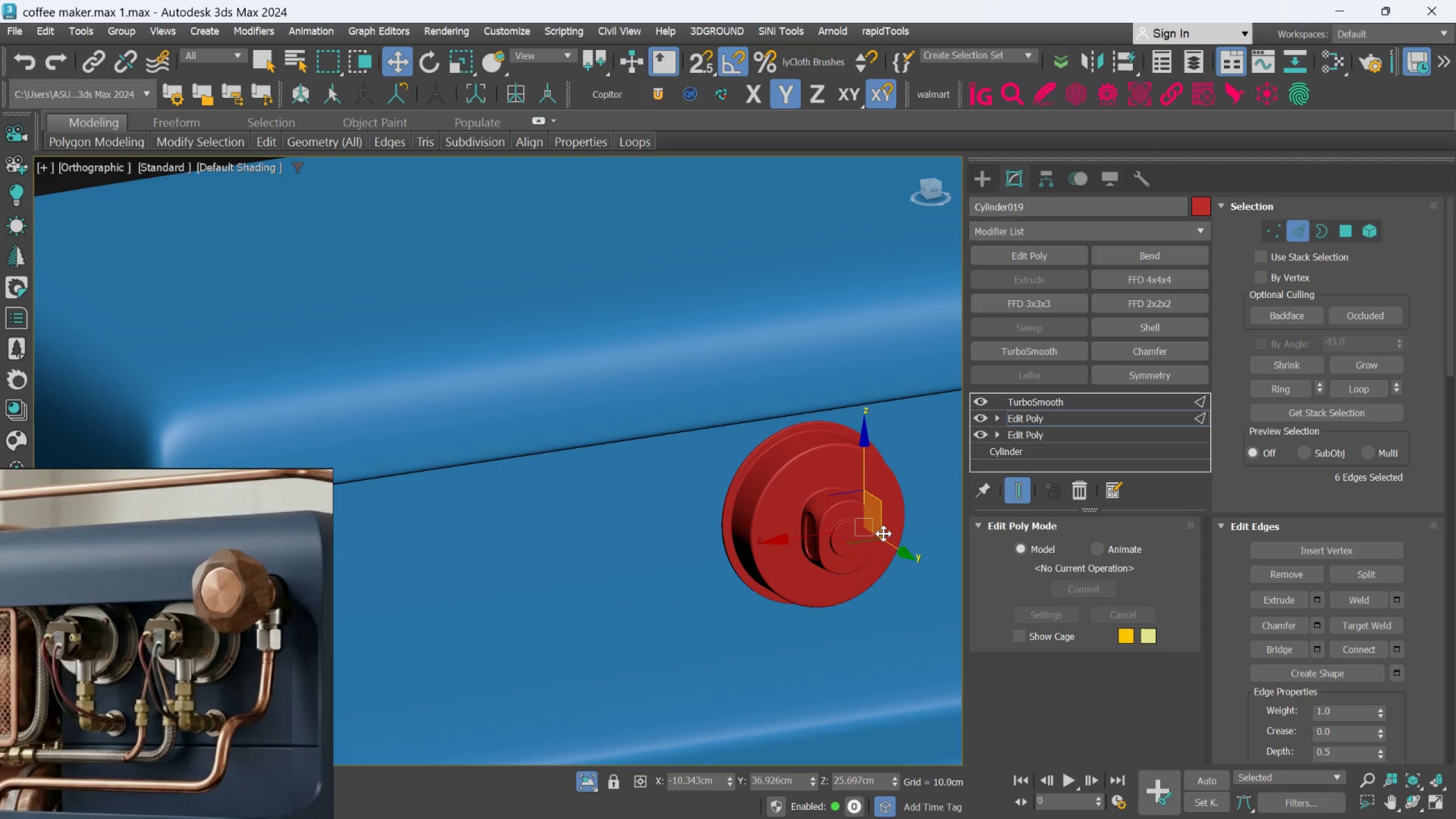 
hold_key(key=AltLeft, duration=1.03)
 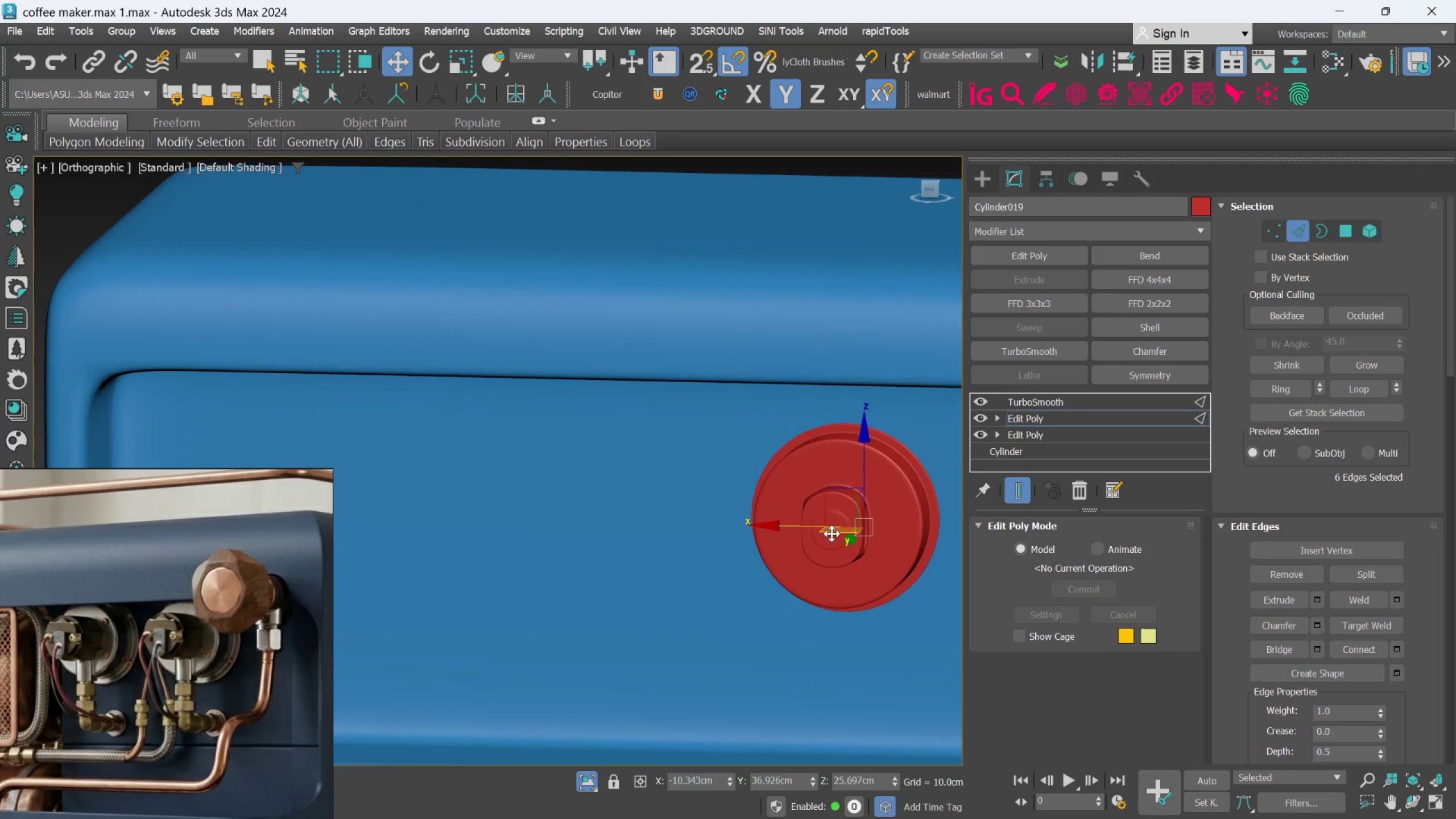 
hold_key(key=AltLeft, duration=1.28)
 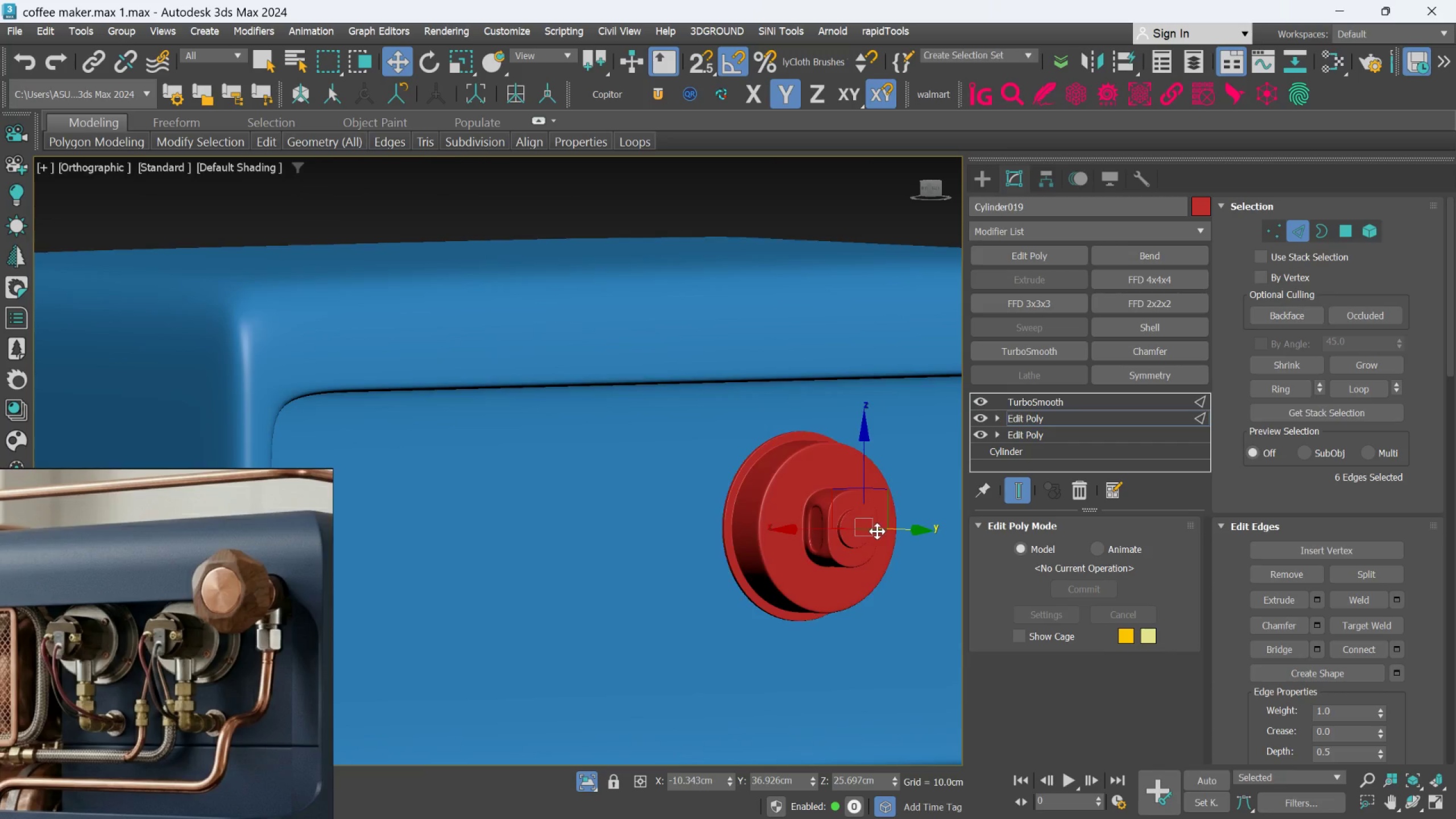 
hold_key(key=AltLeft, duration=0.58)
 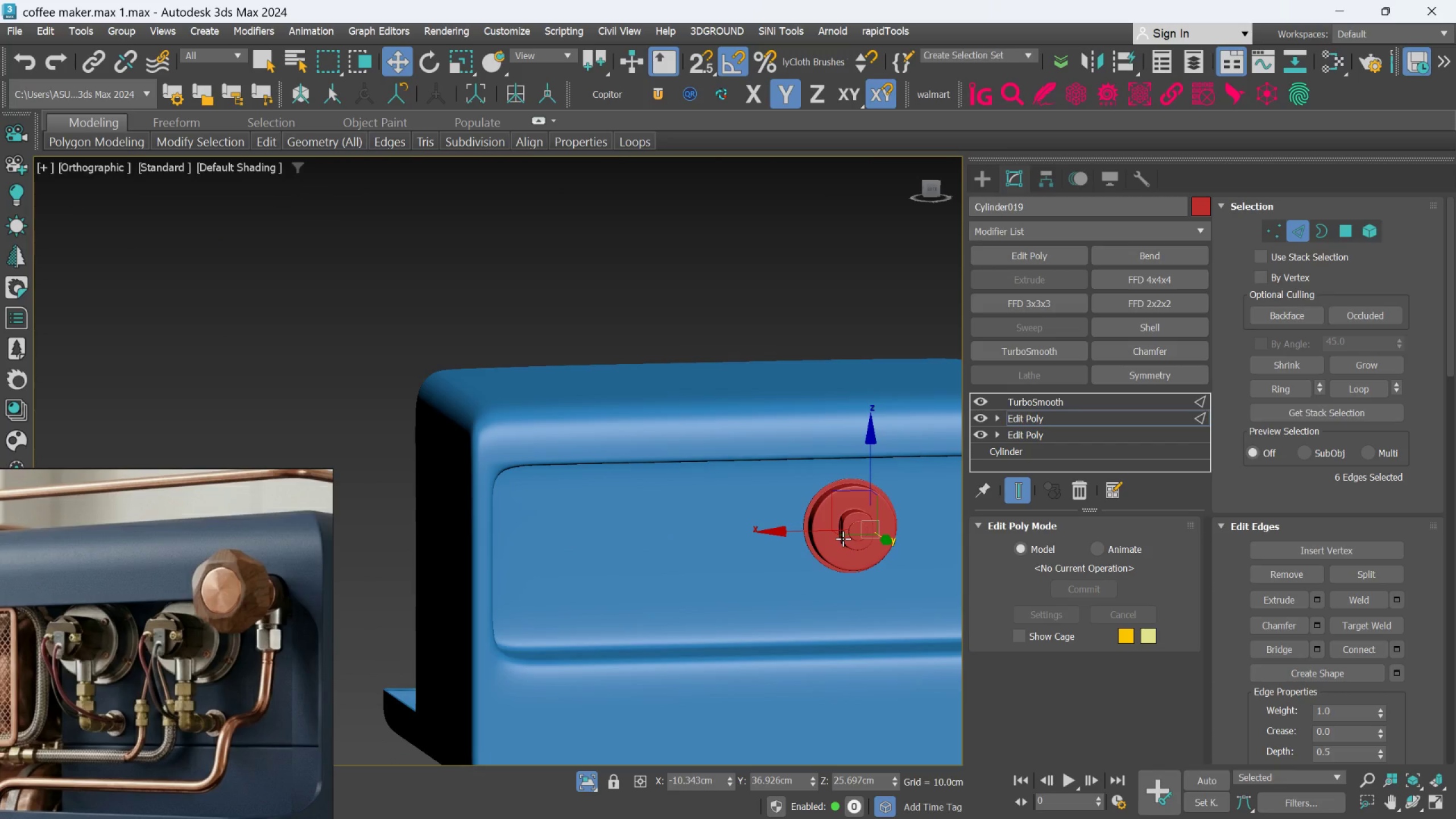 
scroll: coordinate [877, 531], scroll_direction: down, amount: 2.0
 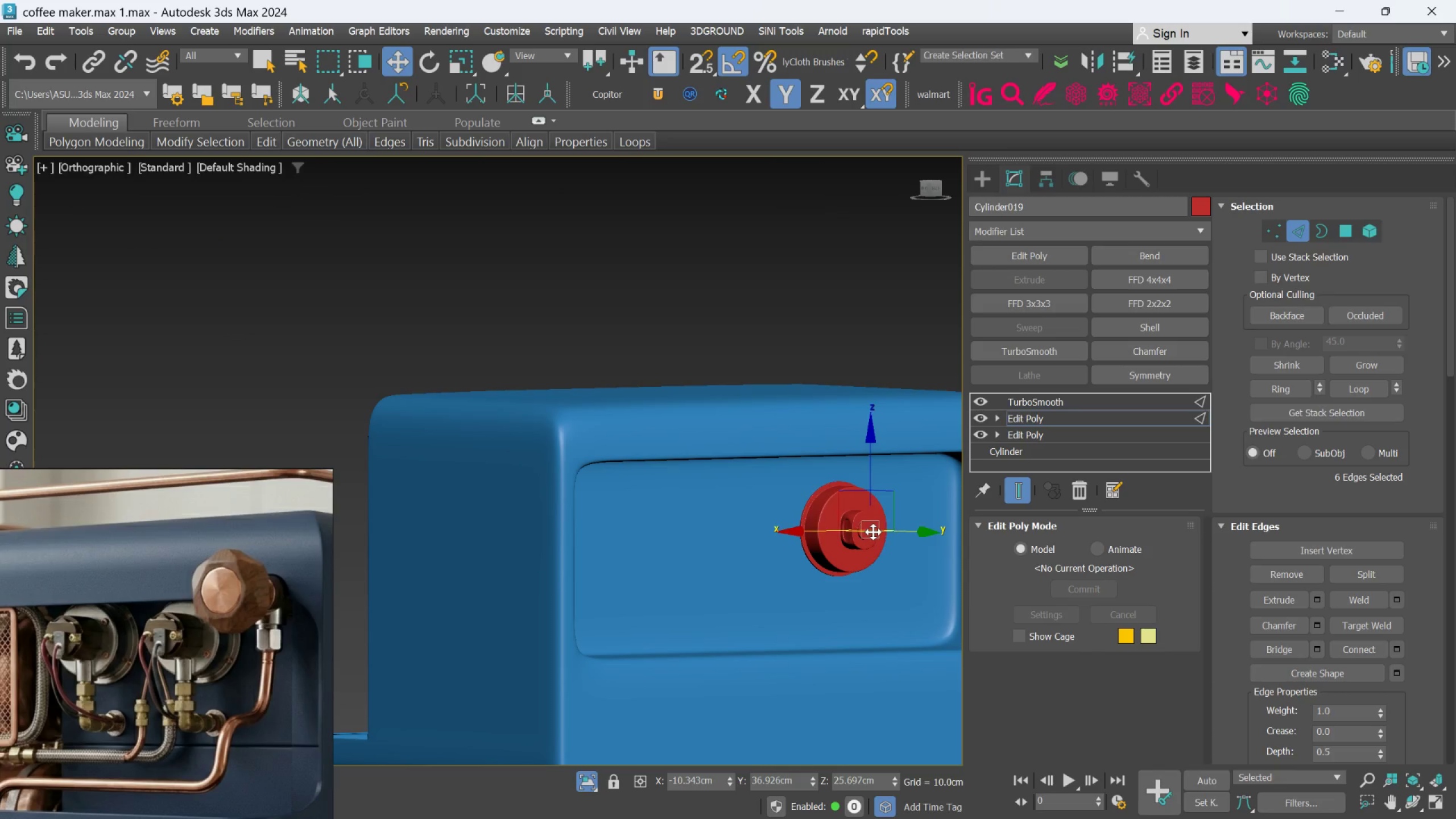 
hold_key(key=AltLeft, duration=0.58)
 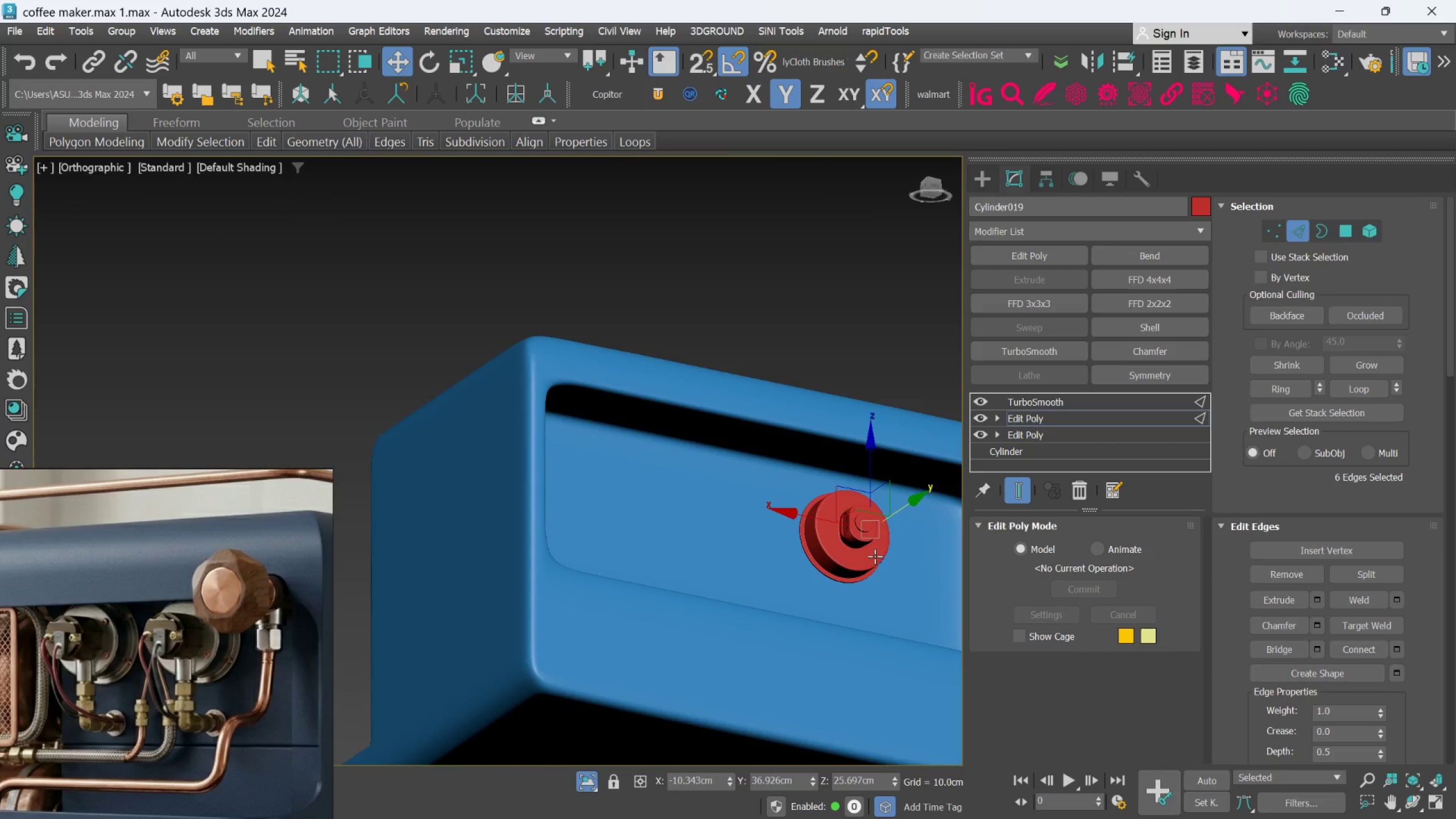 
hold_key(key=AltLeft, duration=0.72)
 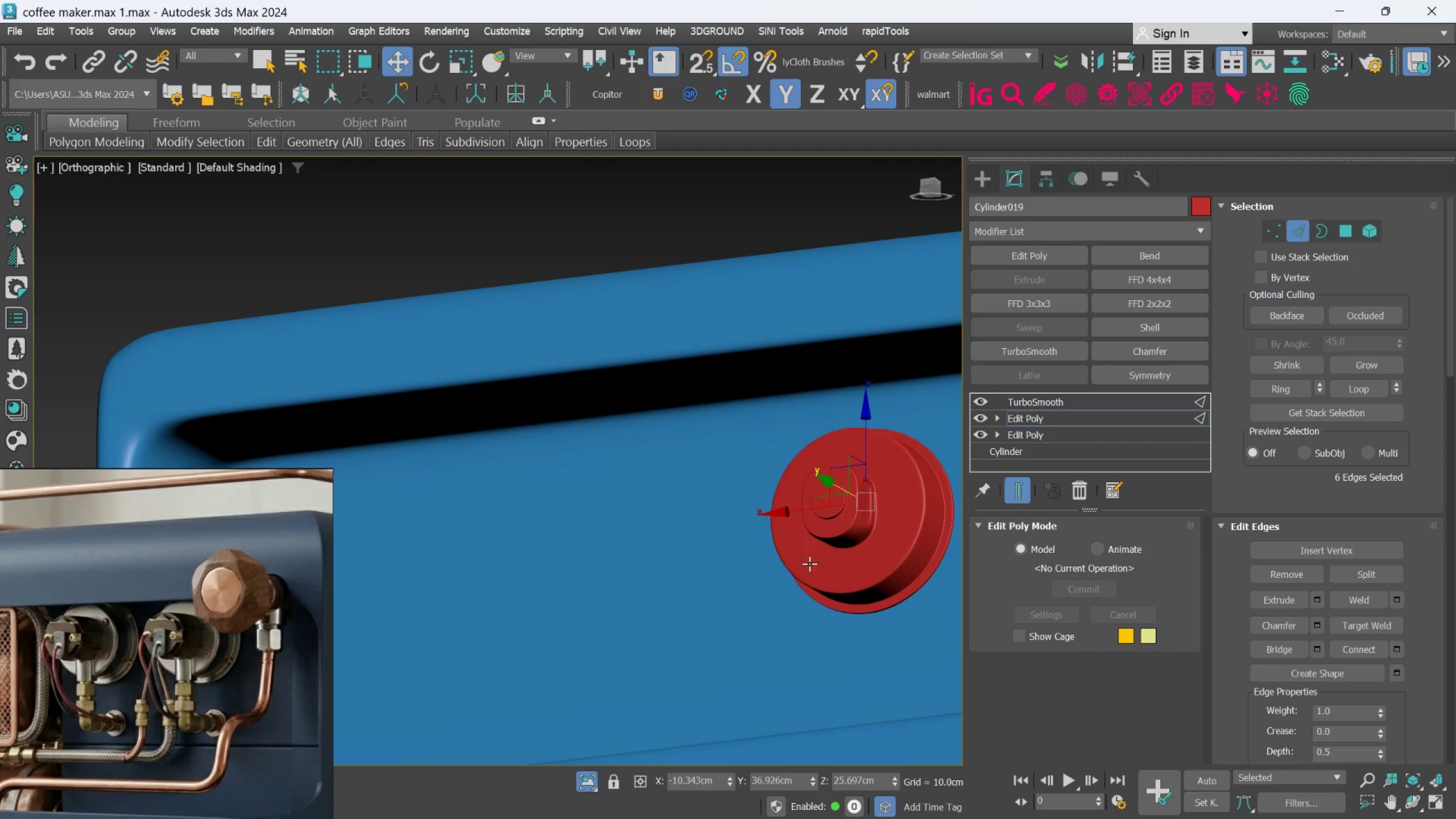 
scroll: coordinate [875, 556], scroll_direction: up, amount: 2.0
 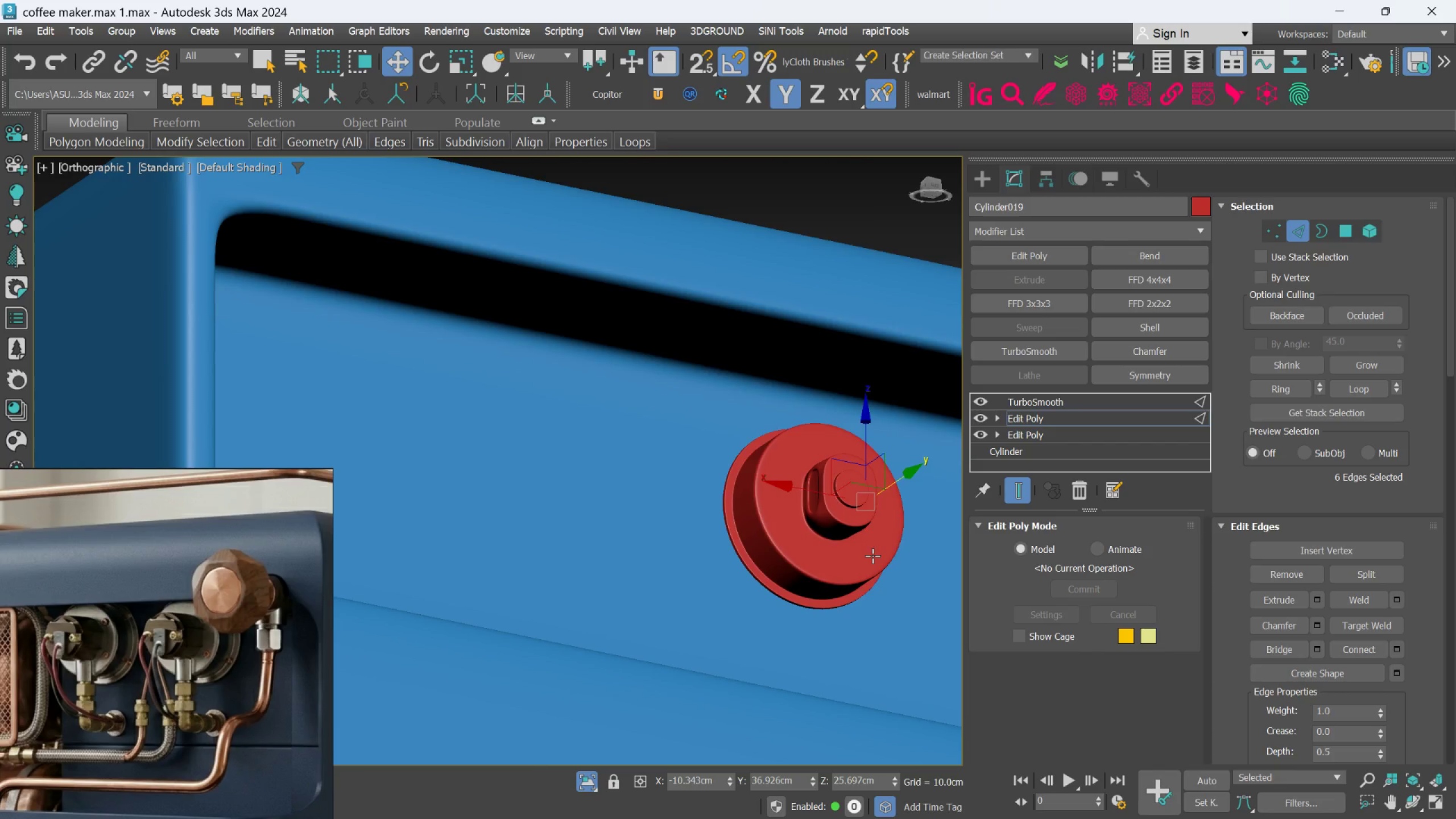 
hold_key(key=AltLeft, duration=0.45)
 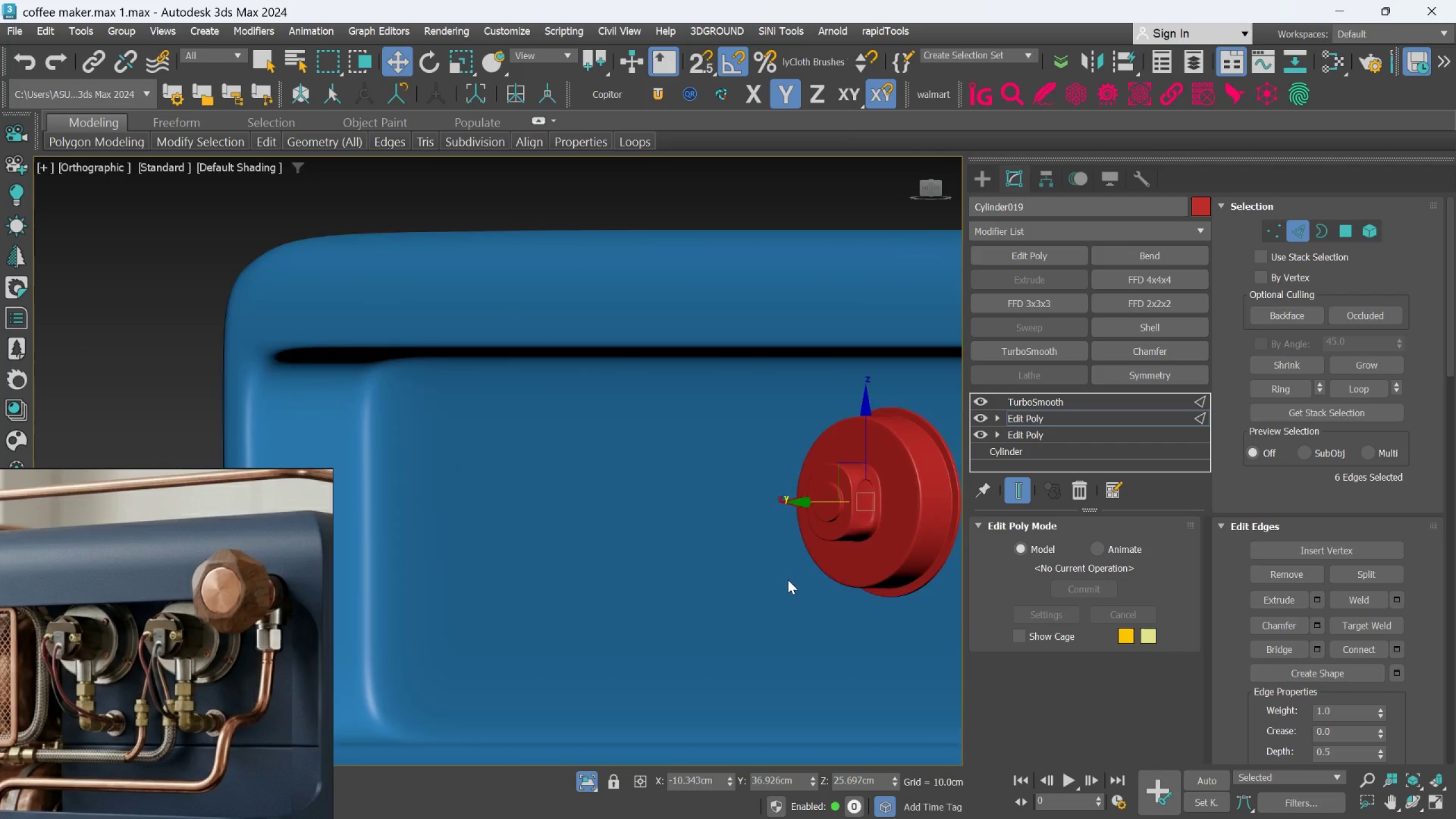 
scroll: coordinate [788, 580], scroll_direction: down, amount: 1.0
 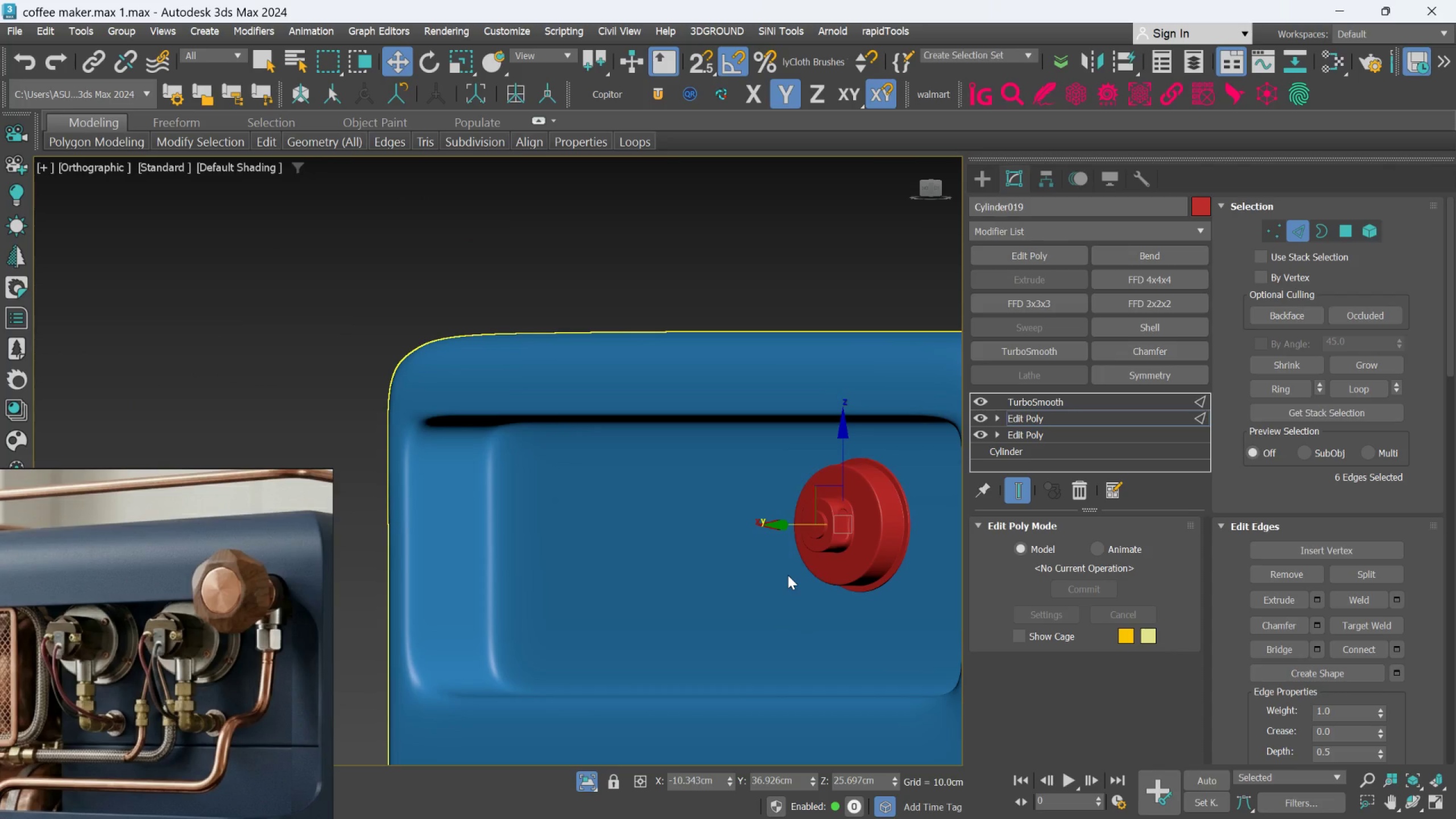 
hold_key(key=AltLeft, duration=0.61)
 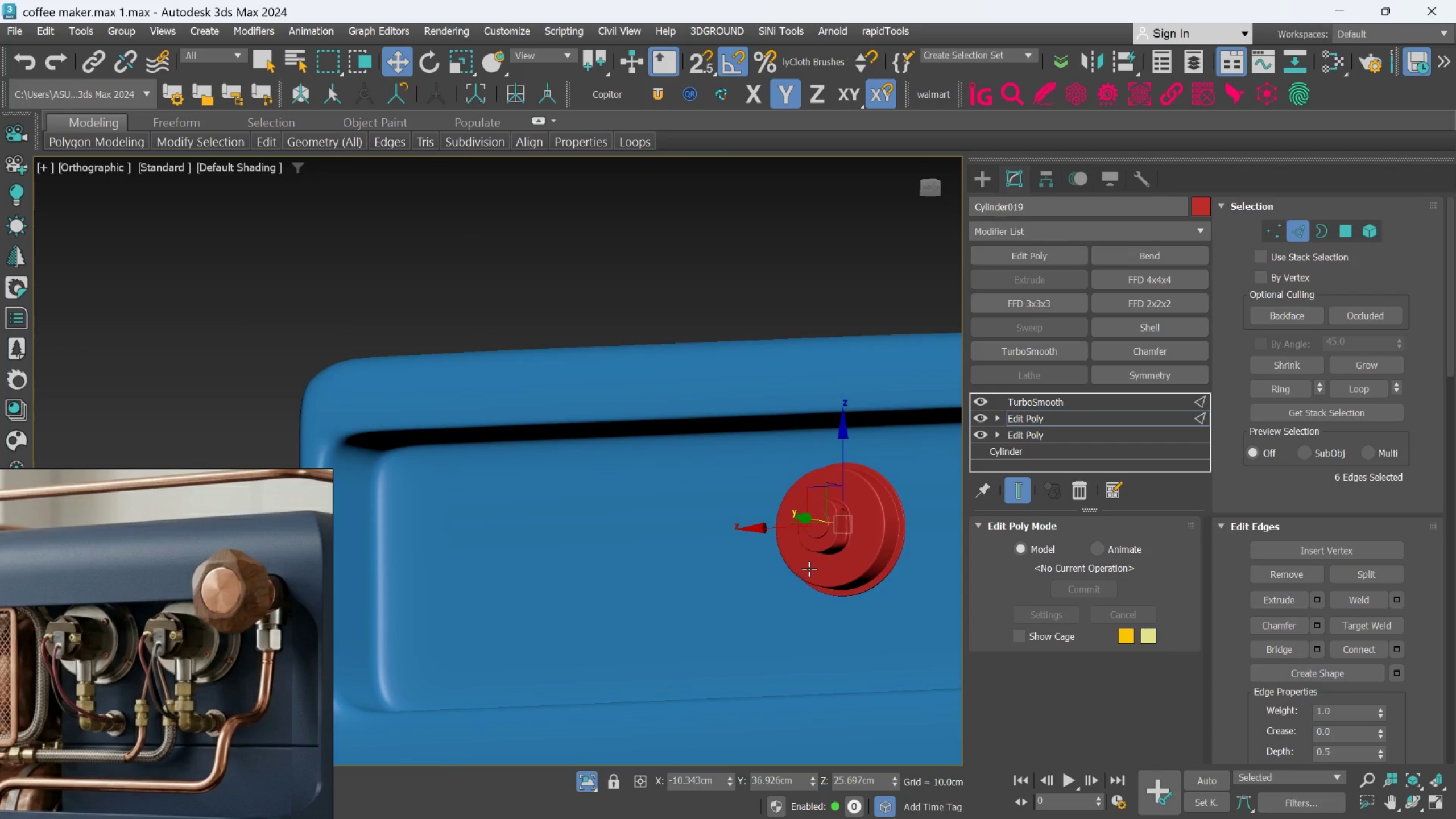 
hold_key(key=AltLeft, duration=0.73)
 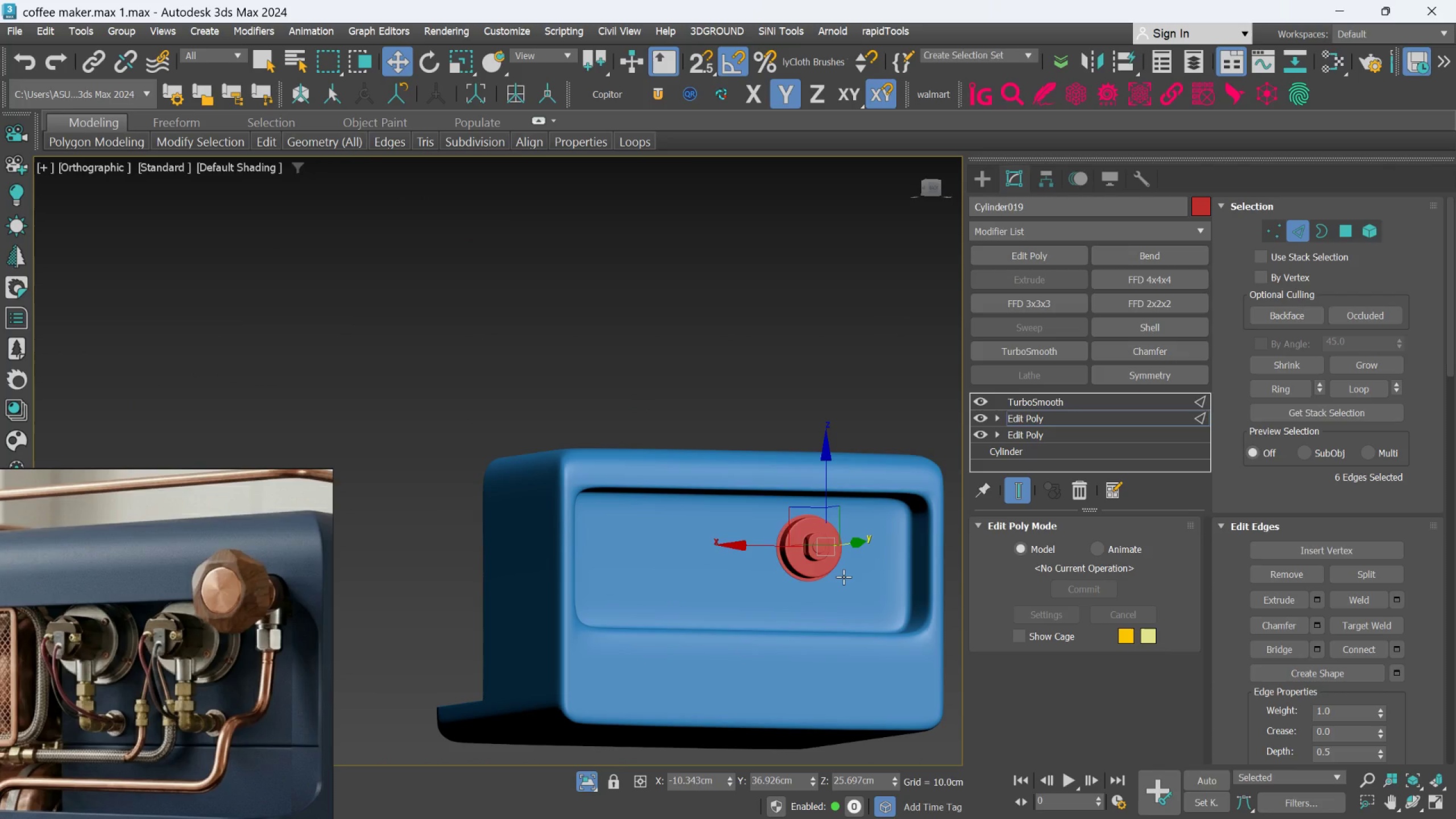 
scroll: coordinate [809, 569], scroll_direction: down, amount: 2.0
 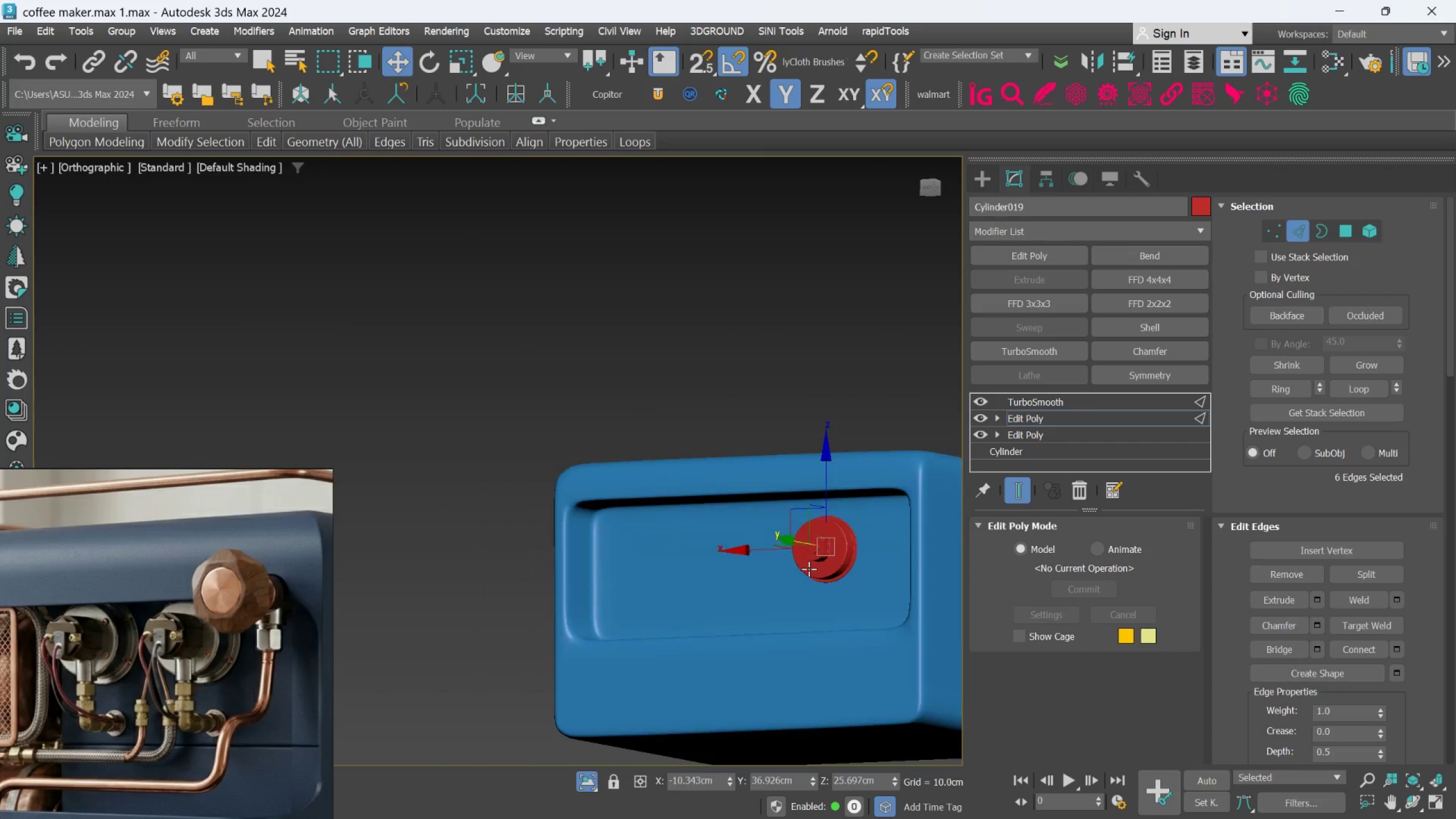 
key(Alt+AltLeft)
 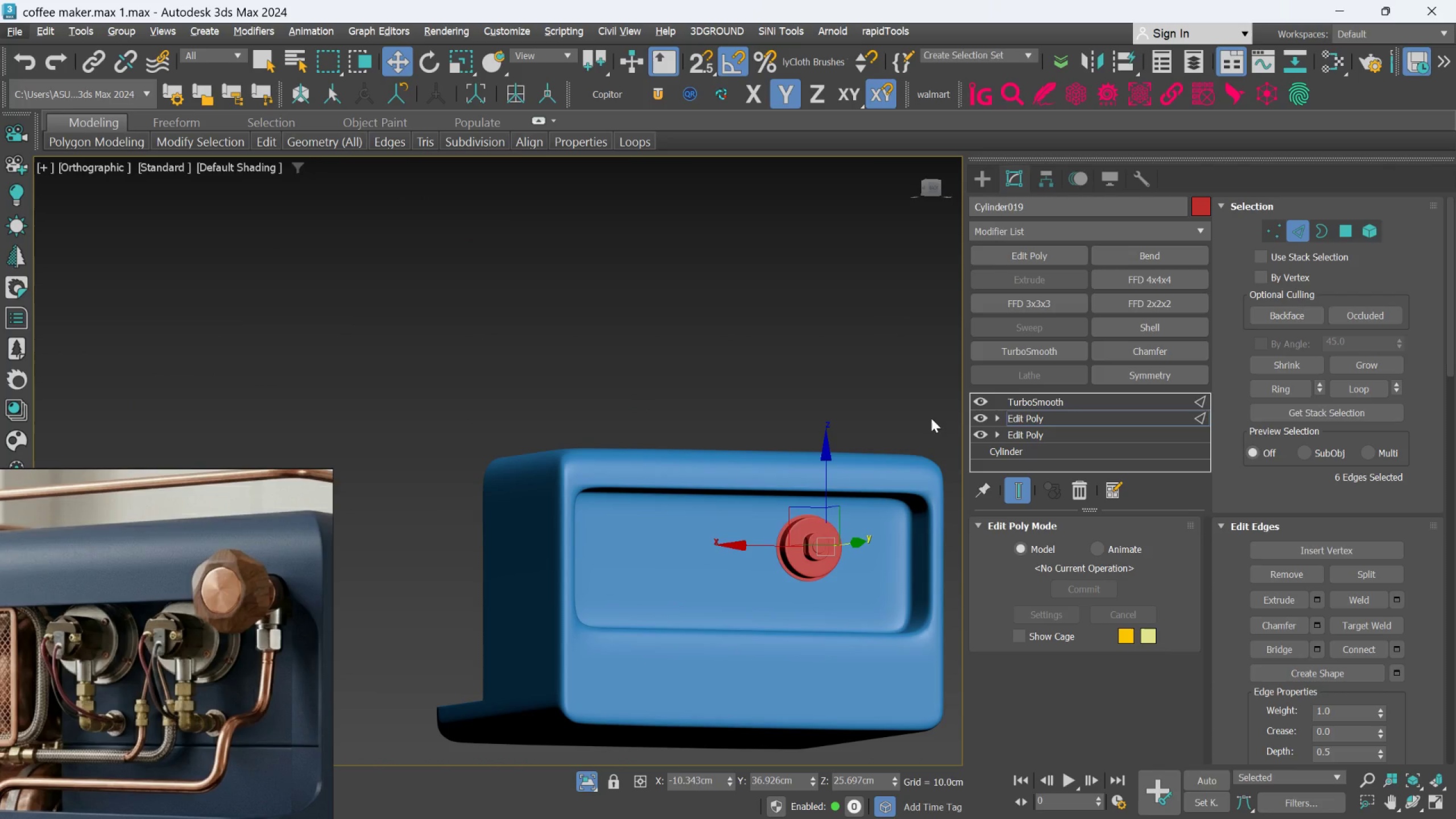 
left_click([977, 180])
 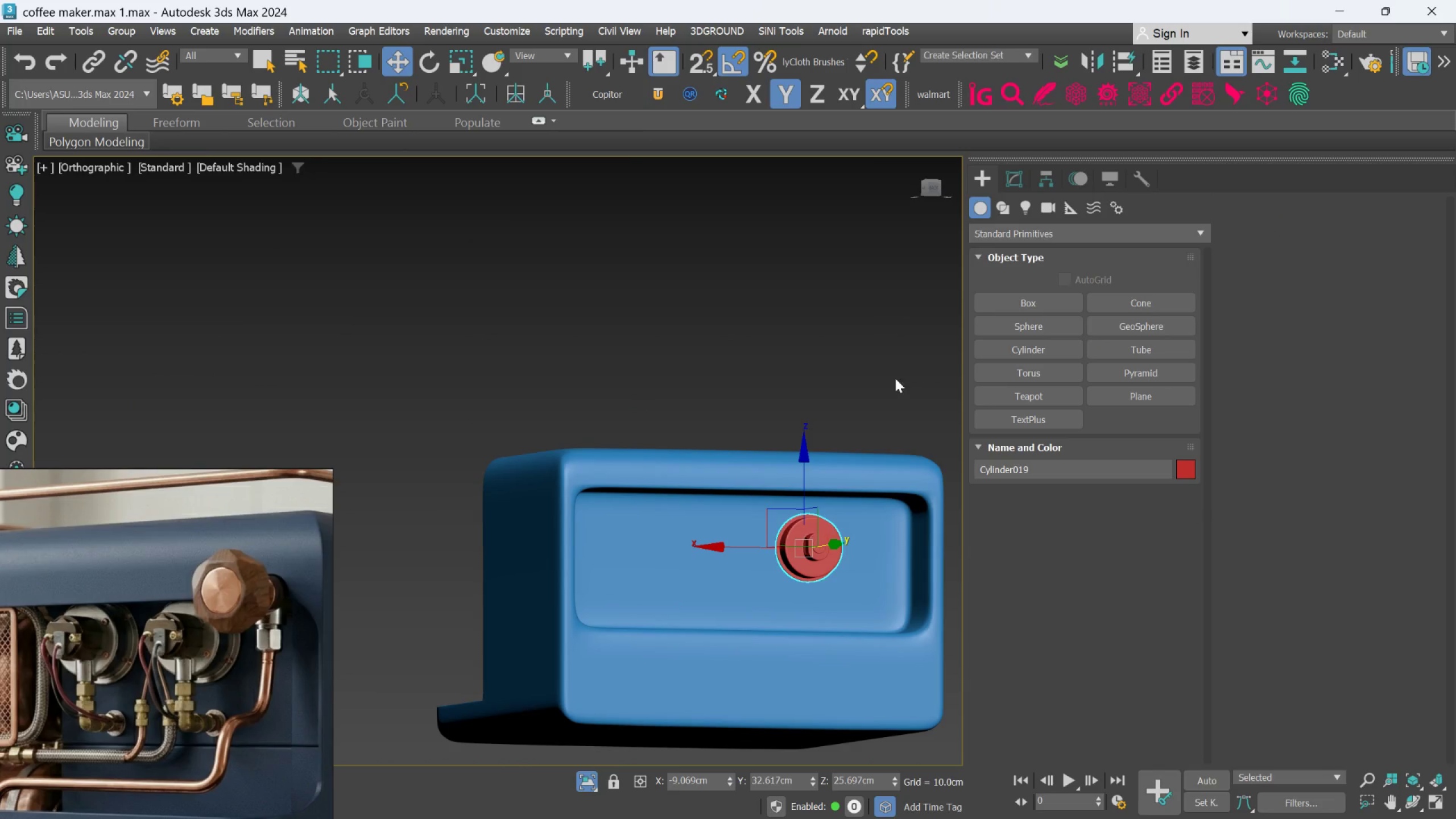 
left_click([884, 366])
 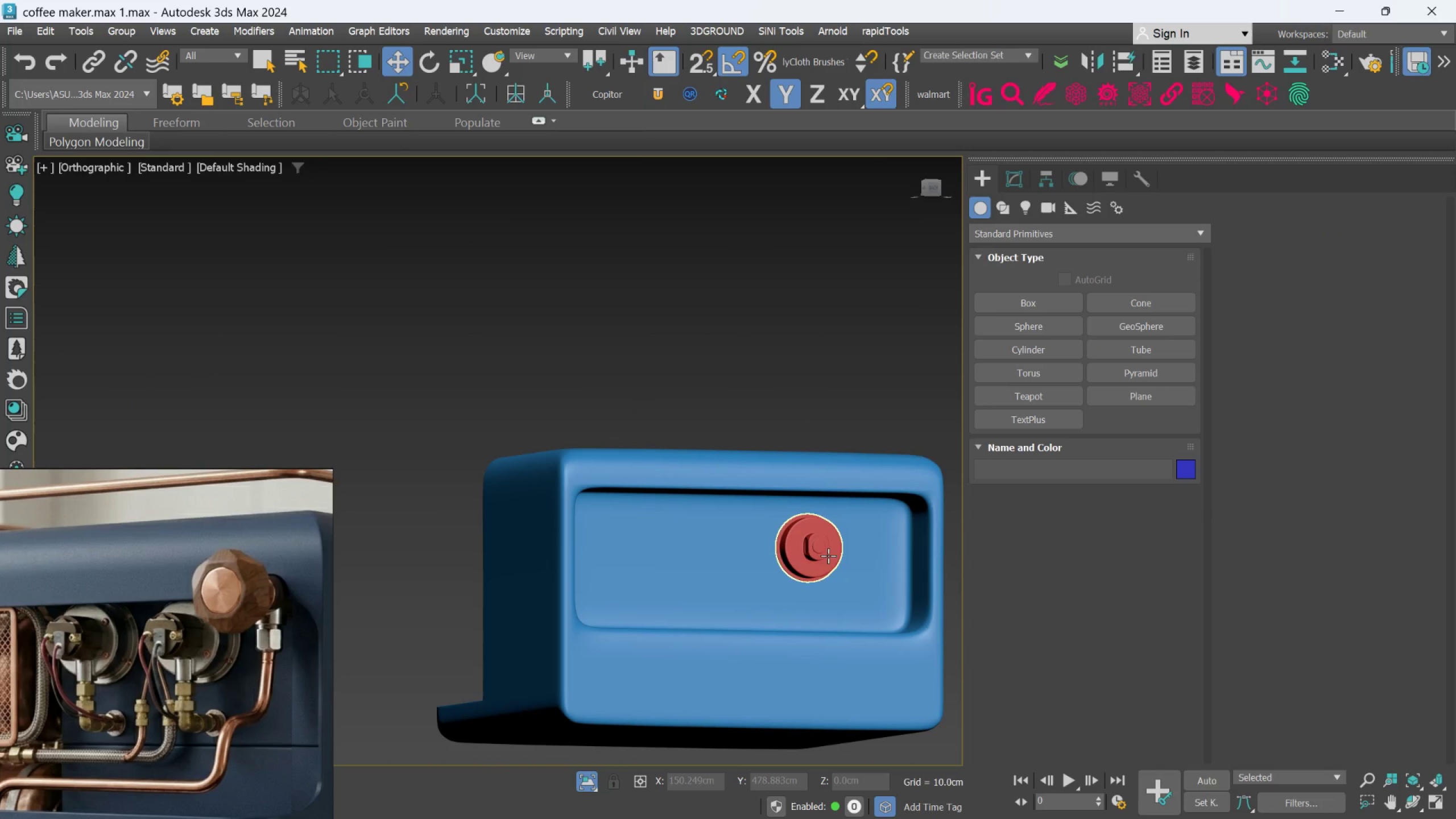 
left_click([822, 555])
 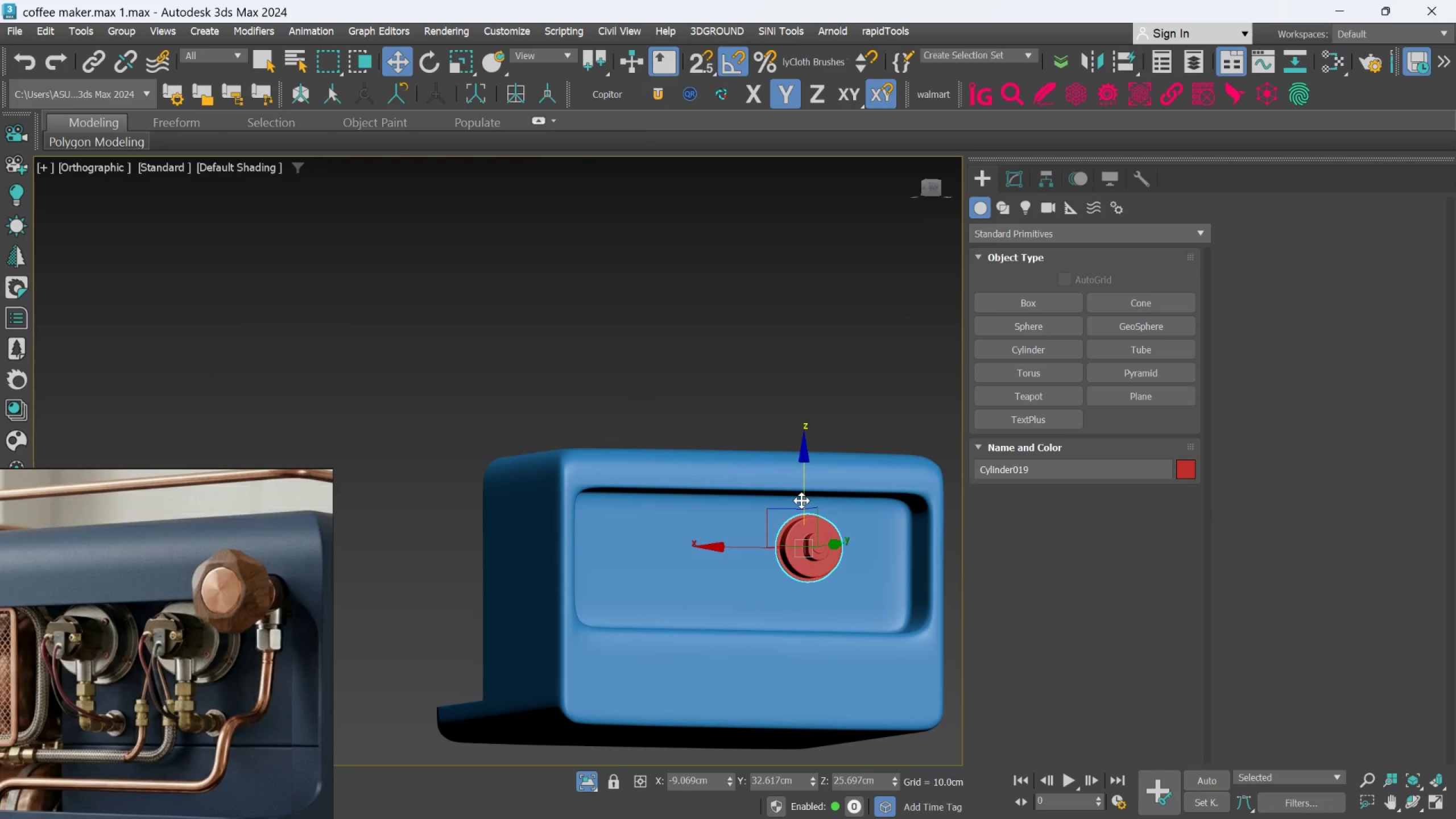 
left_click_drag(start_coordinate=[801, 500], to_coordinate=[800, 482])
 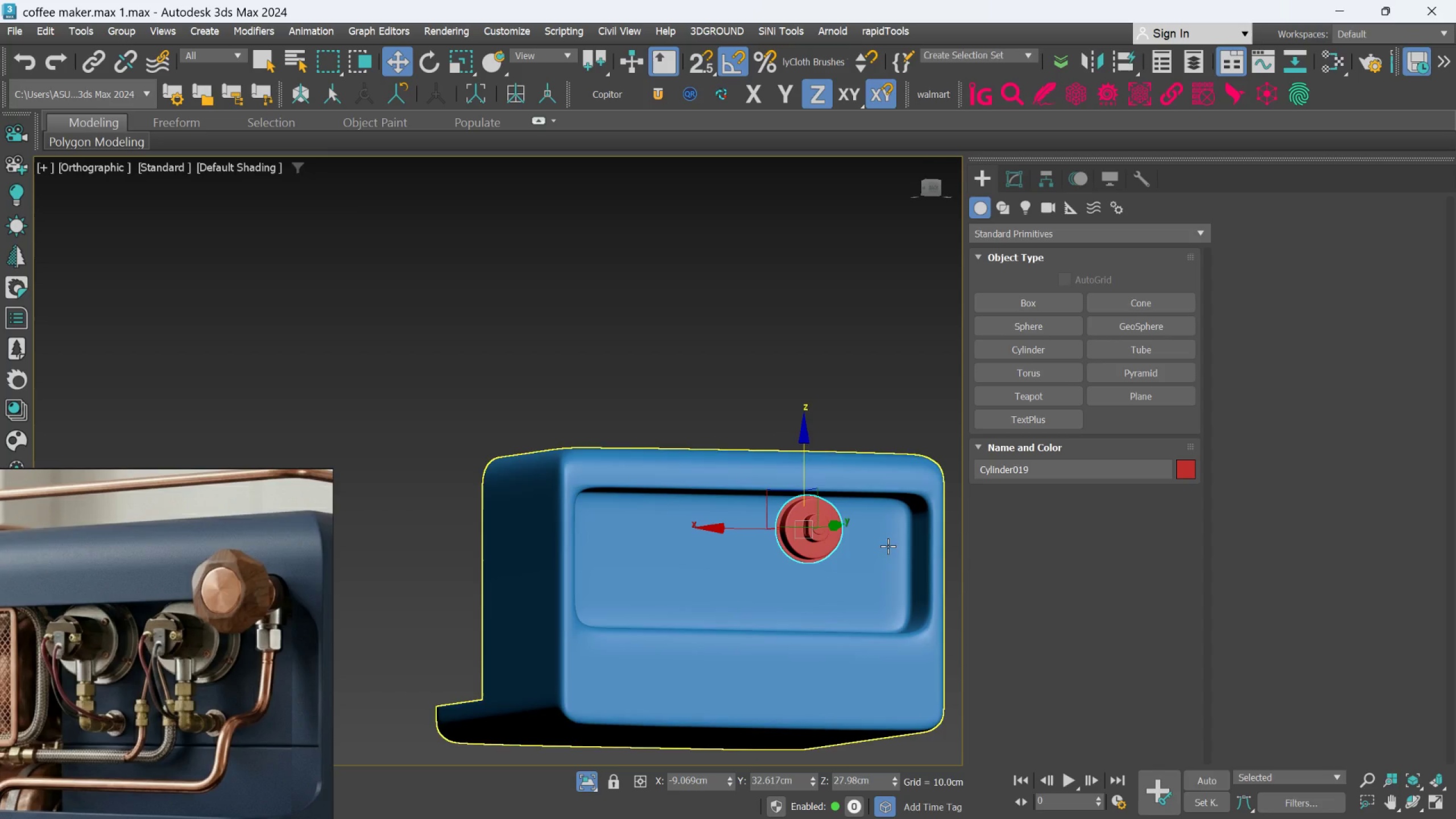 
hold_key(key=AltLeft, duration=1.09)
 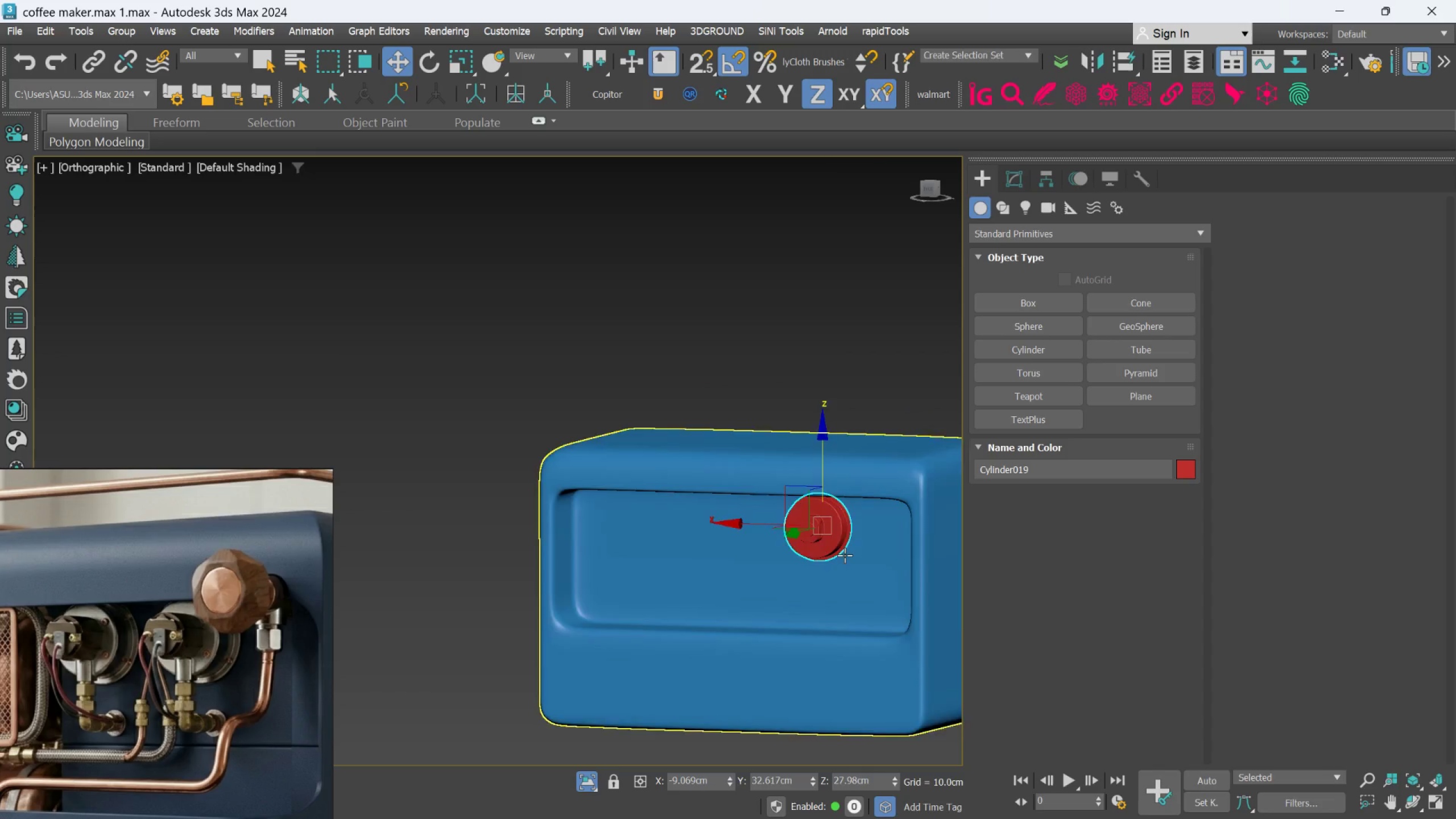 
hold_key(key=AltLeft, duration=0.55)
 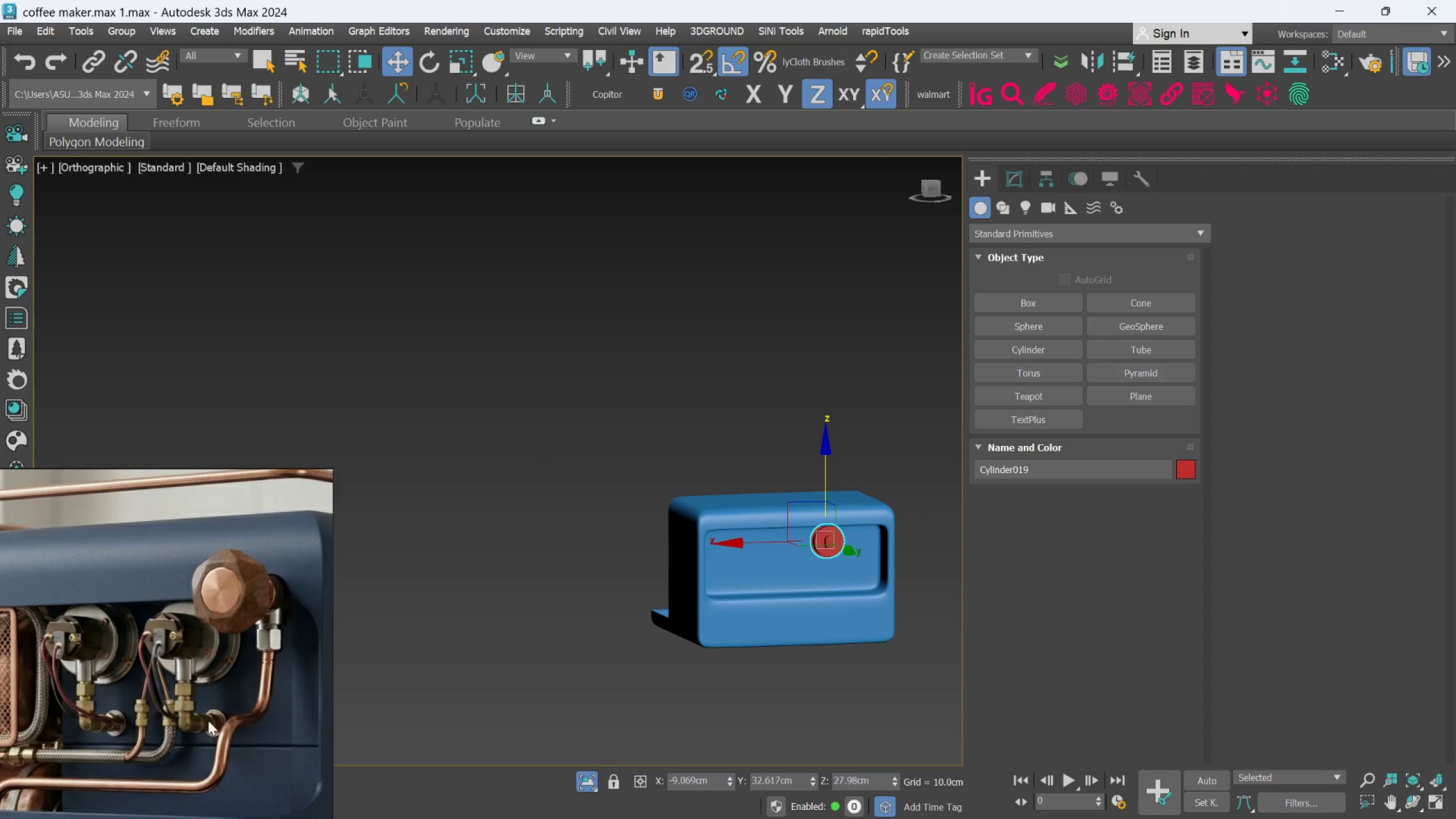 
scroll: coordinate [194, 722], scroll_direction: down, amount: 4.0
 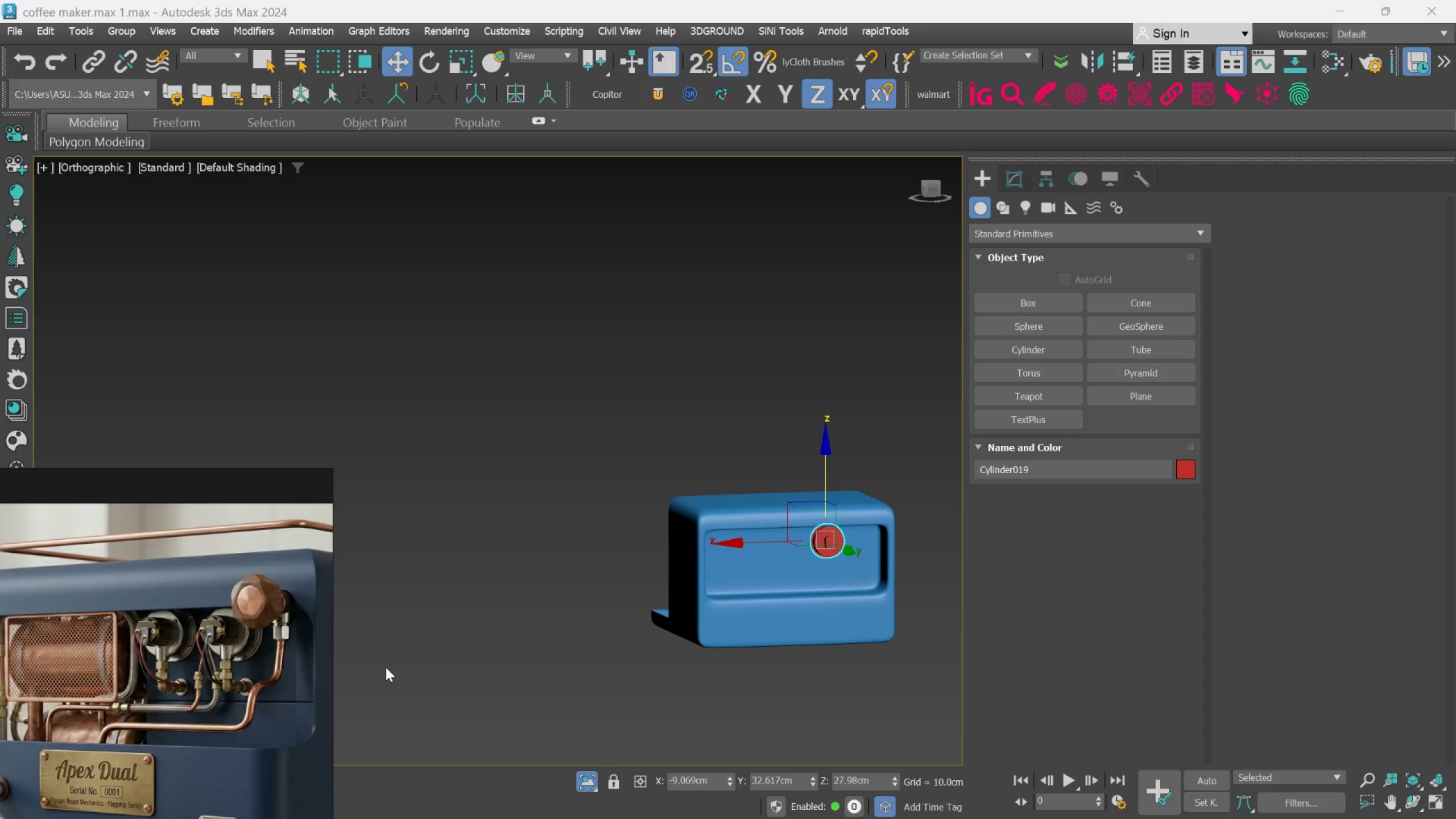 
scroll: coordinate [793, 543], scroll_direction: up, amount: 2.0
 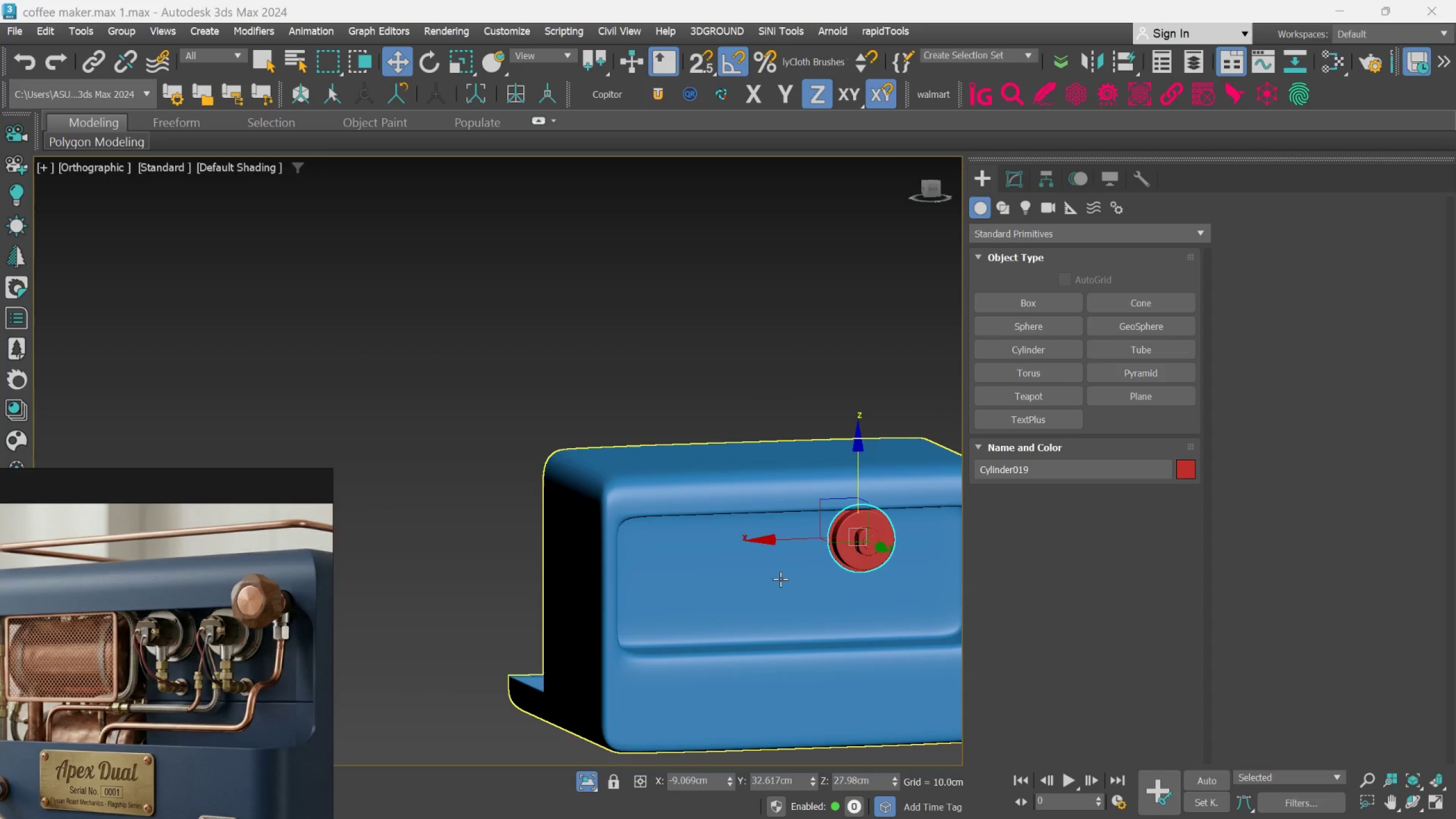 
scroll: coordinate [779, 585], scroll_direction: down, amount: 2.0
 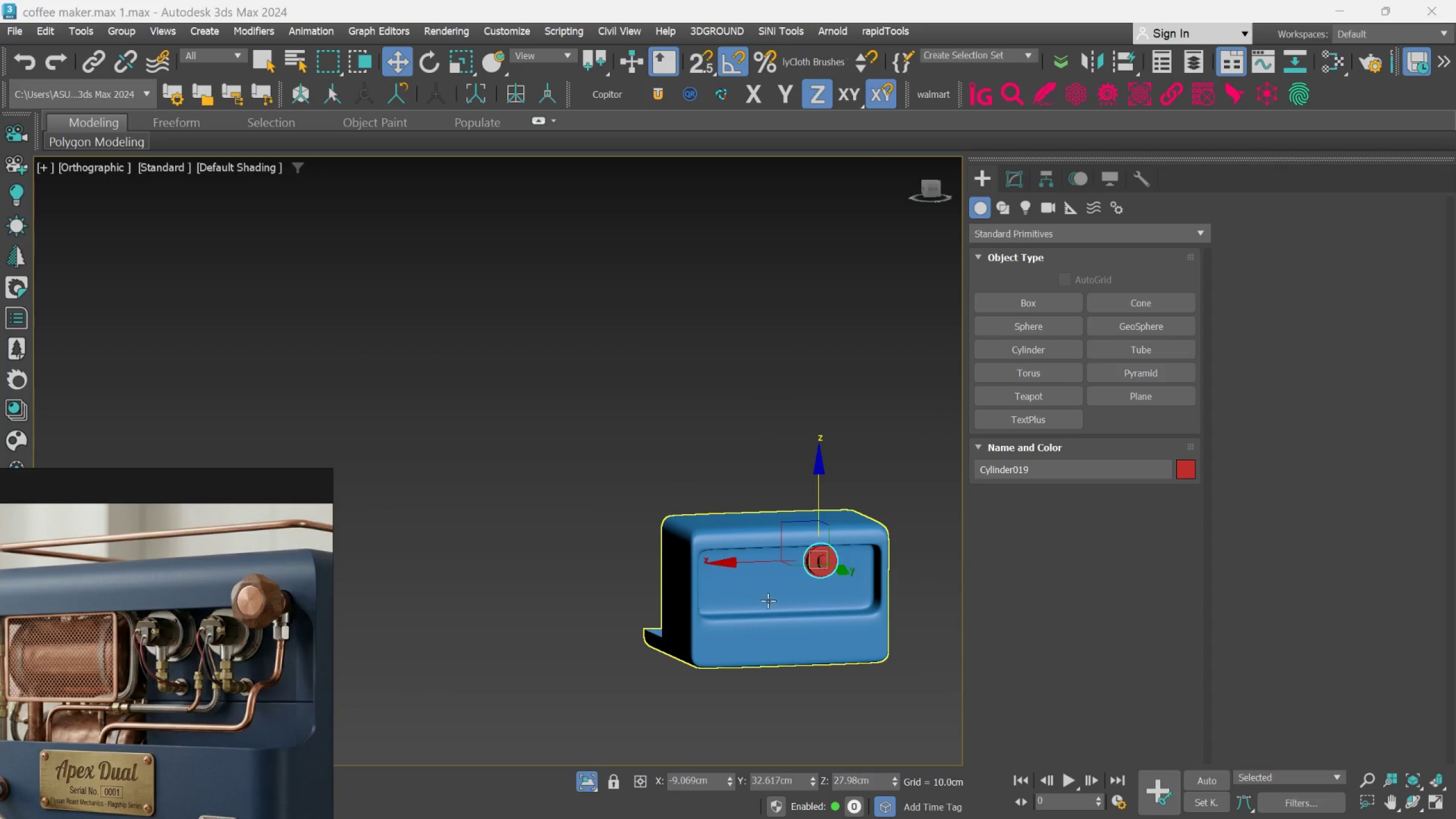 
hold_key(key=AltLeft, duration=2.75)
 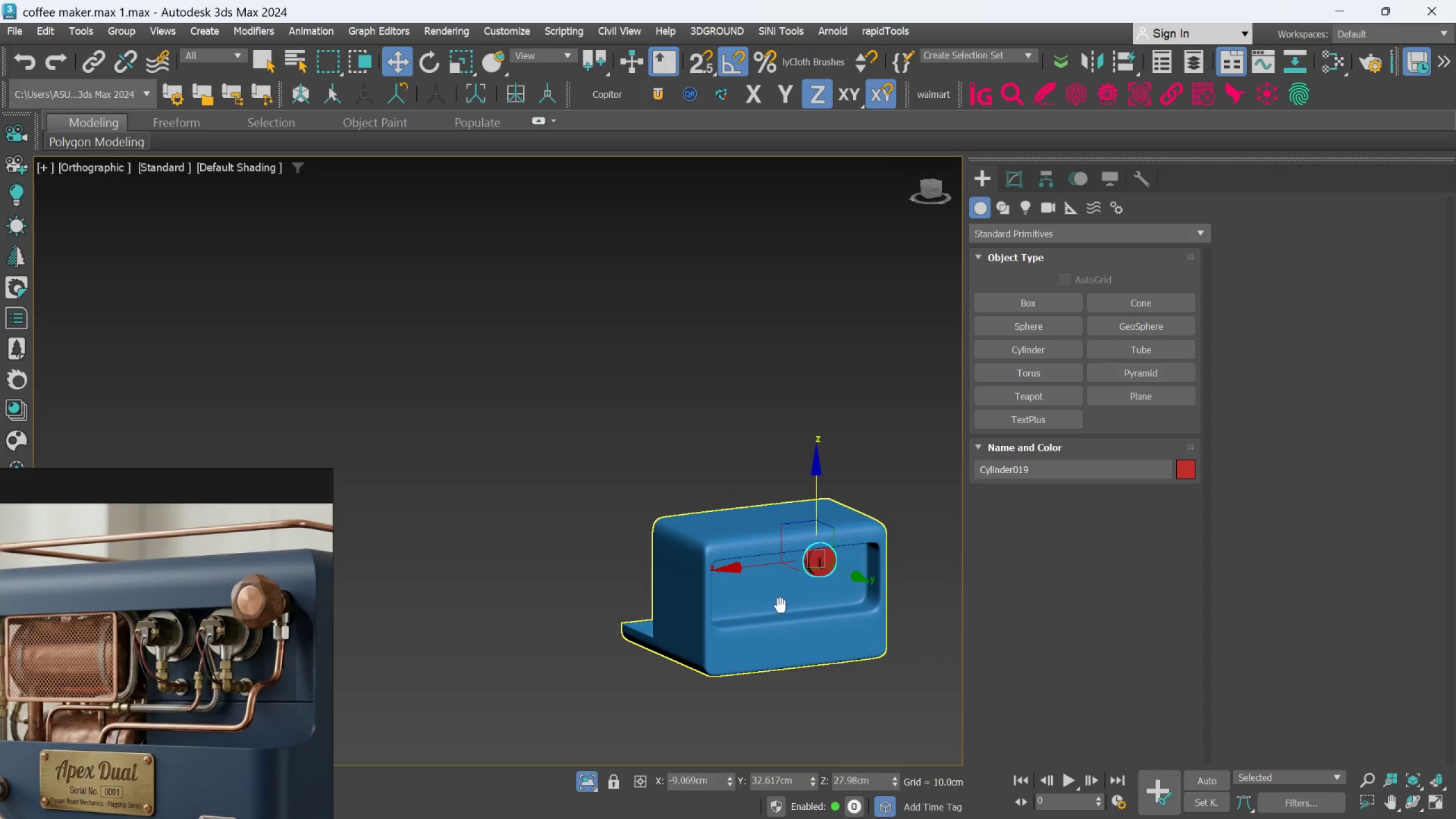 
hold_key(key=AltLeft, duration=0.64)
 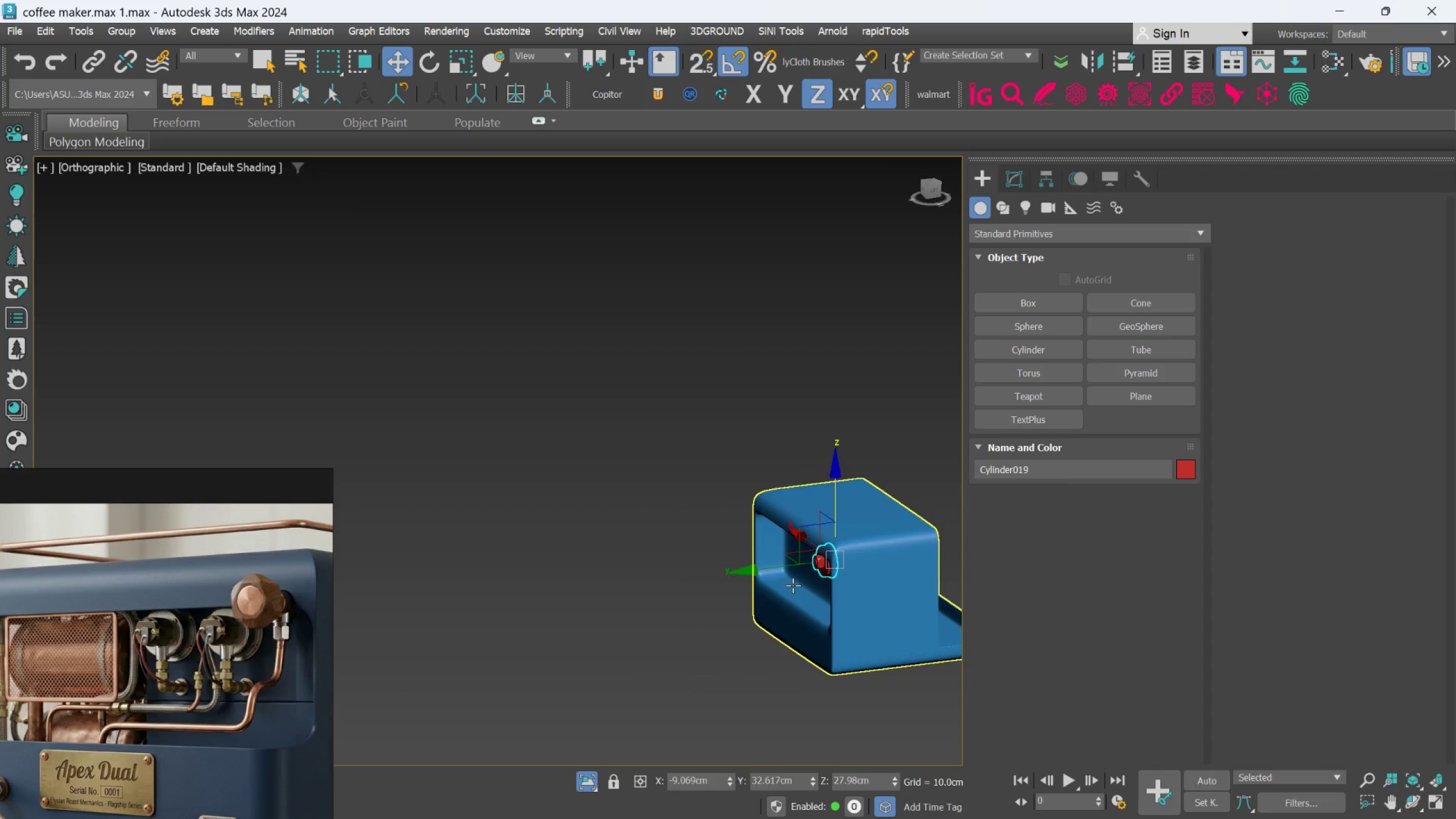 
hold_key(key=AltLeft, duration=0.64)
 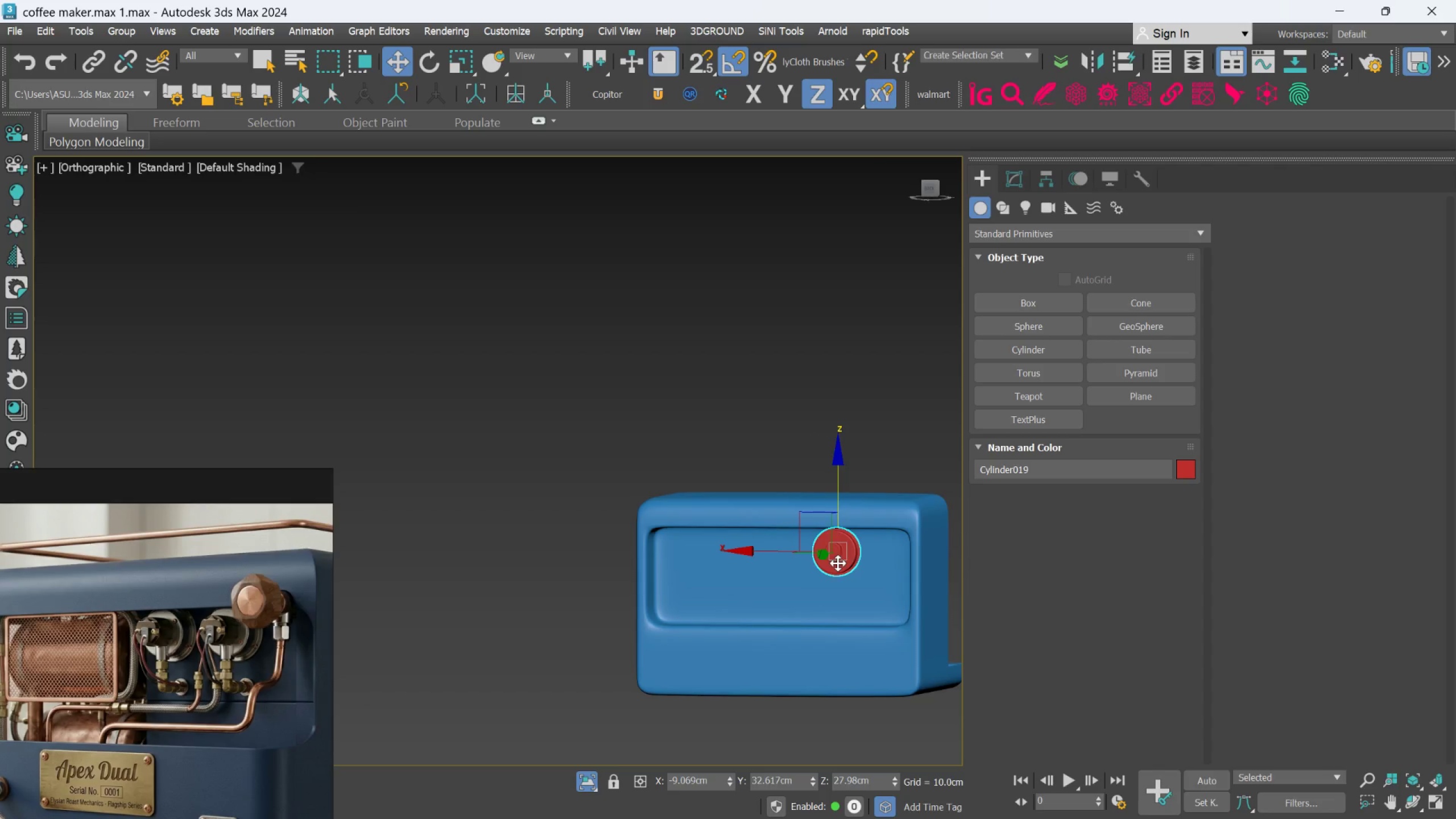 
scroll: coordinate [838, 563], scroll_direction: up, amount: 3.0
 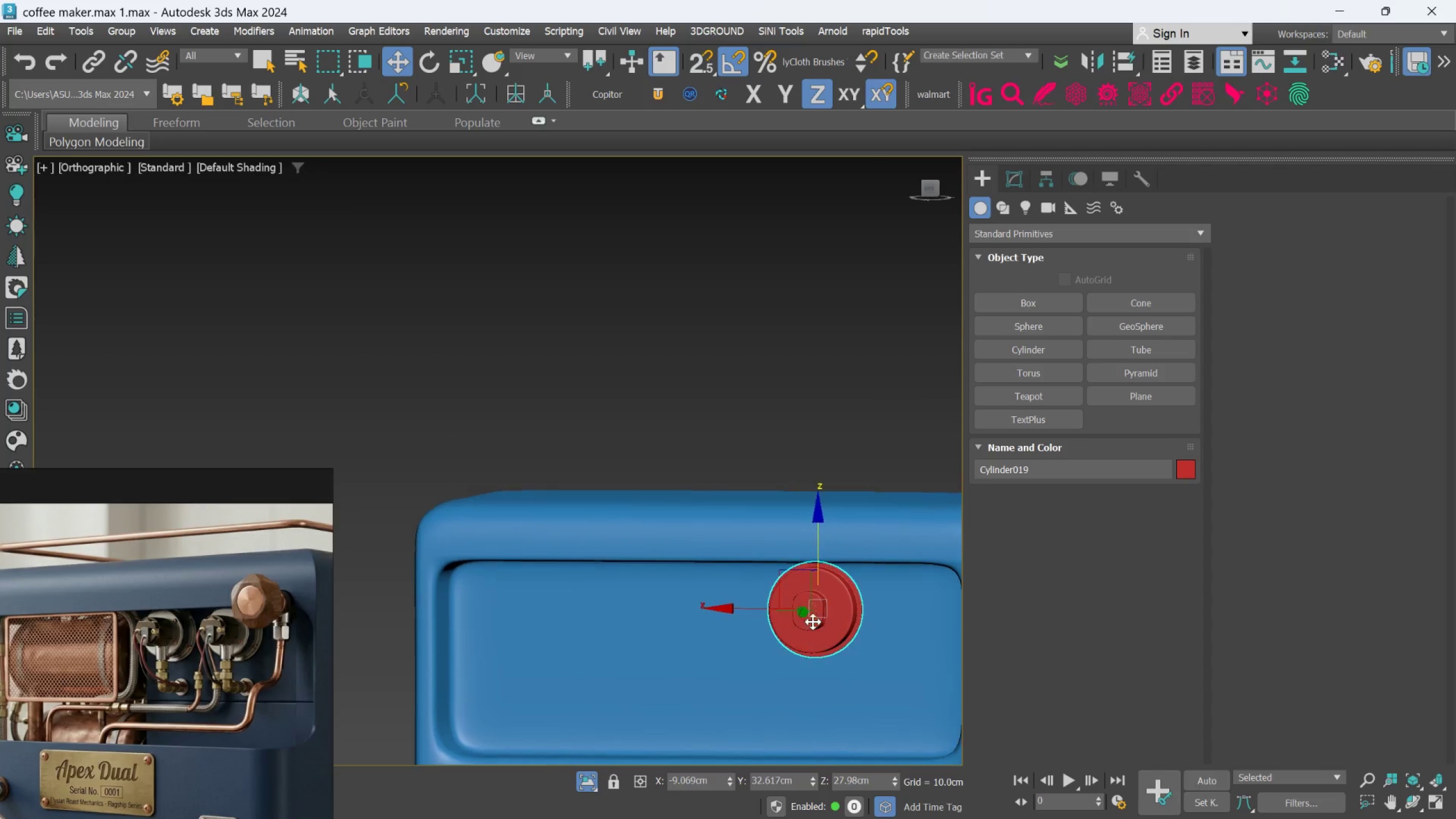 
hold_key(key=AltLeft, duration=0.45)
 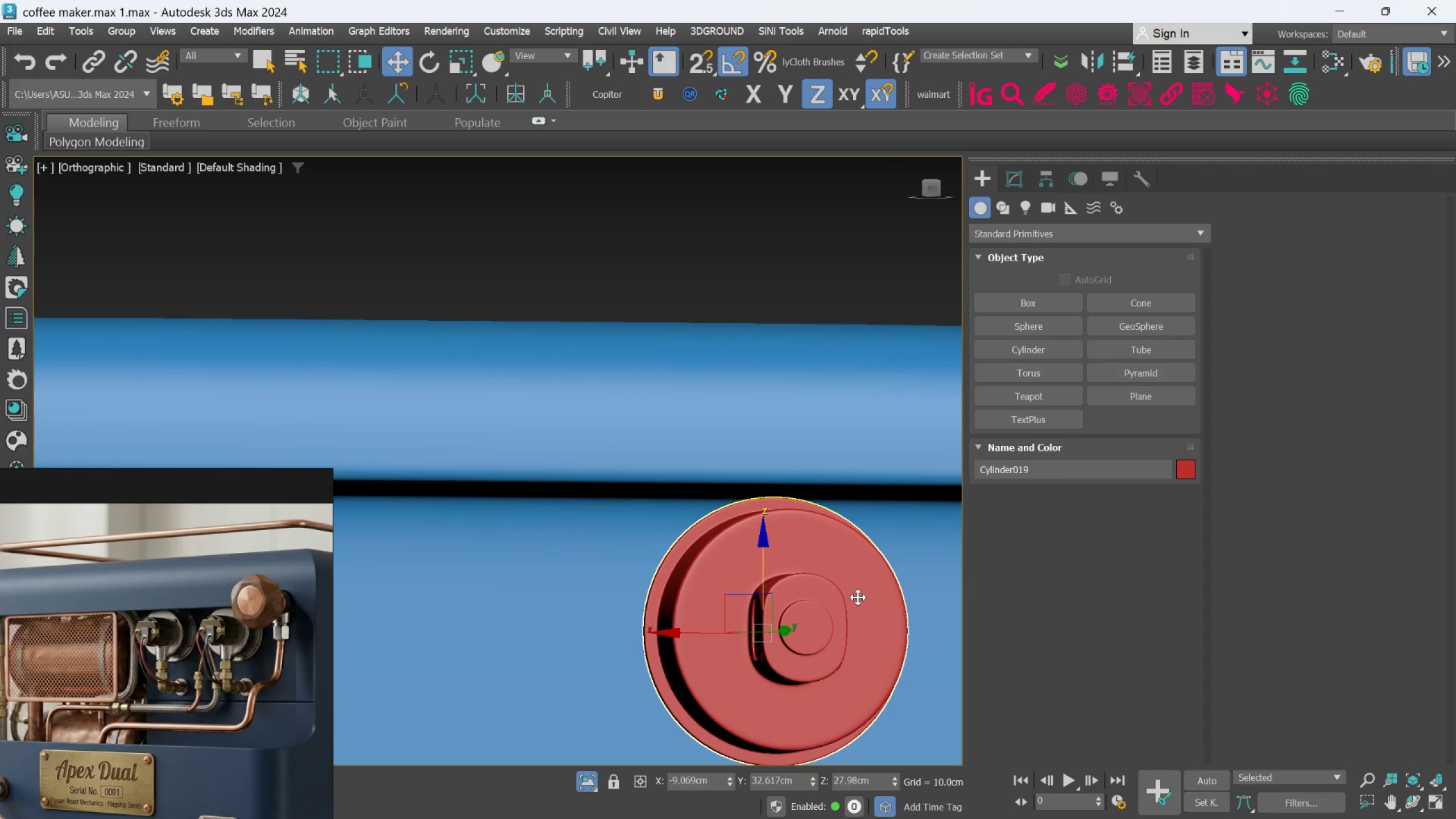 
scroll: coordinate [823, 599], scroll_direction: up, amount: 3.0
 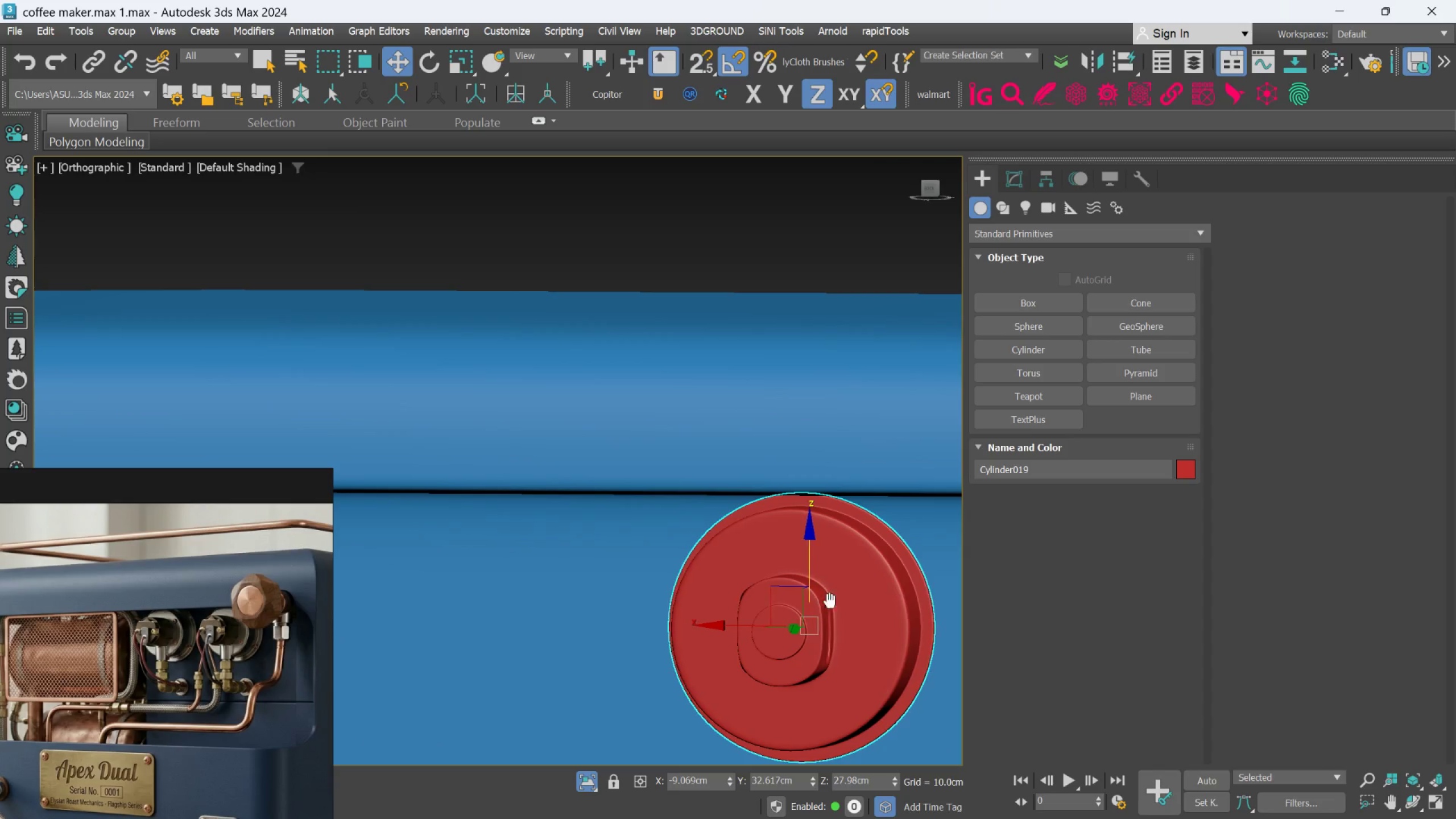 
scroll: coordinate [244, 711], scroll_direction: down, amount: 4.0
 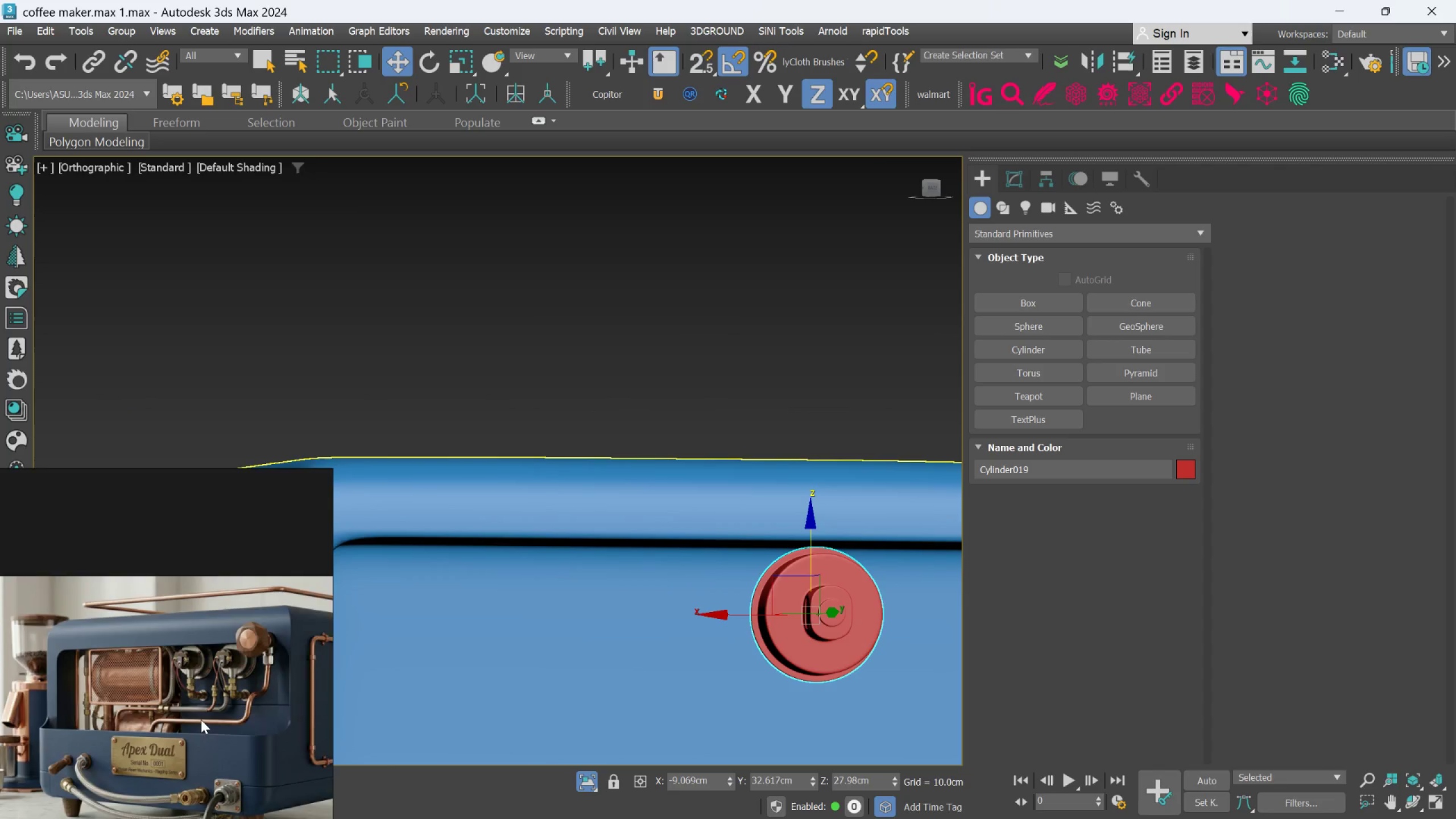 
scroll: coordinate [201, 719], scroll_direction: up, amount: 1.0
 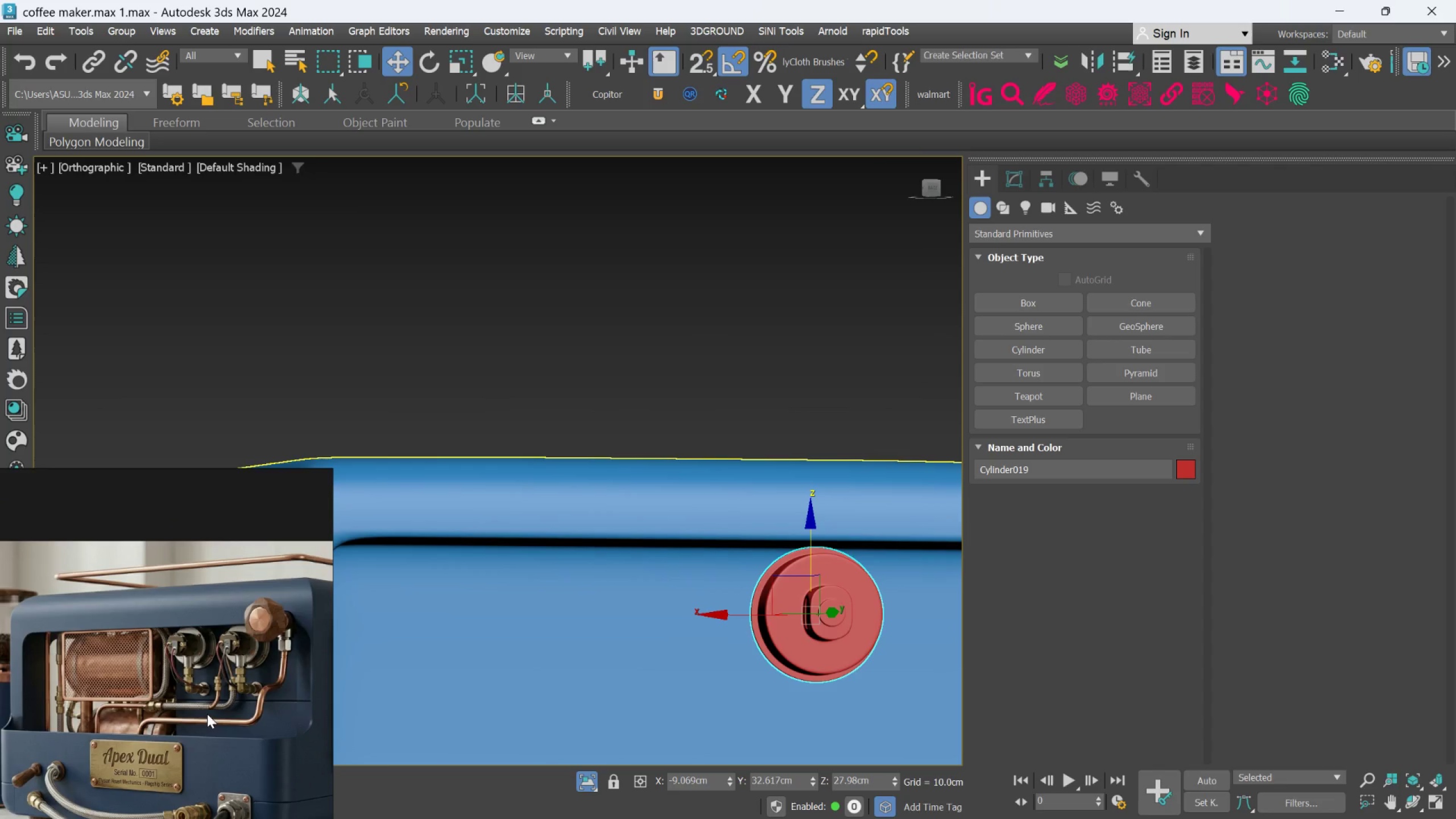 
scroll: coordinate [226, 702], scroll_direction: down, amount: 1.0
 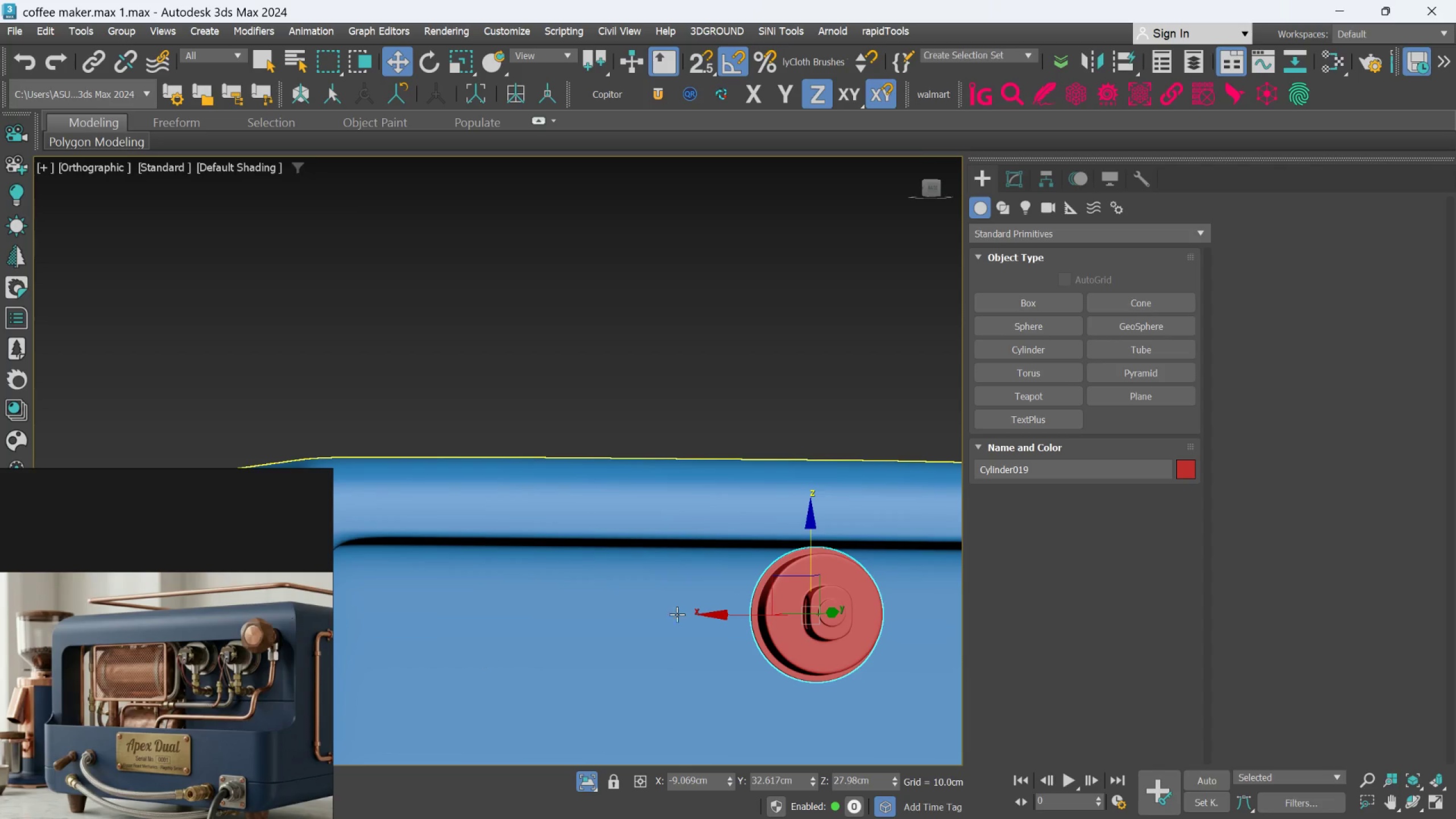 
hold_key(key=AltLeft, duration=0.59)
 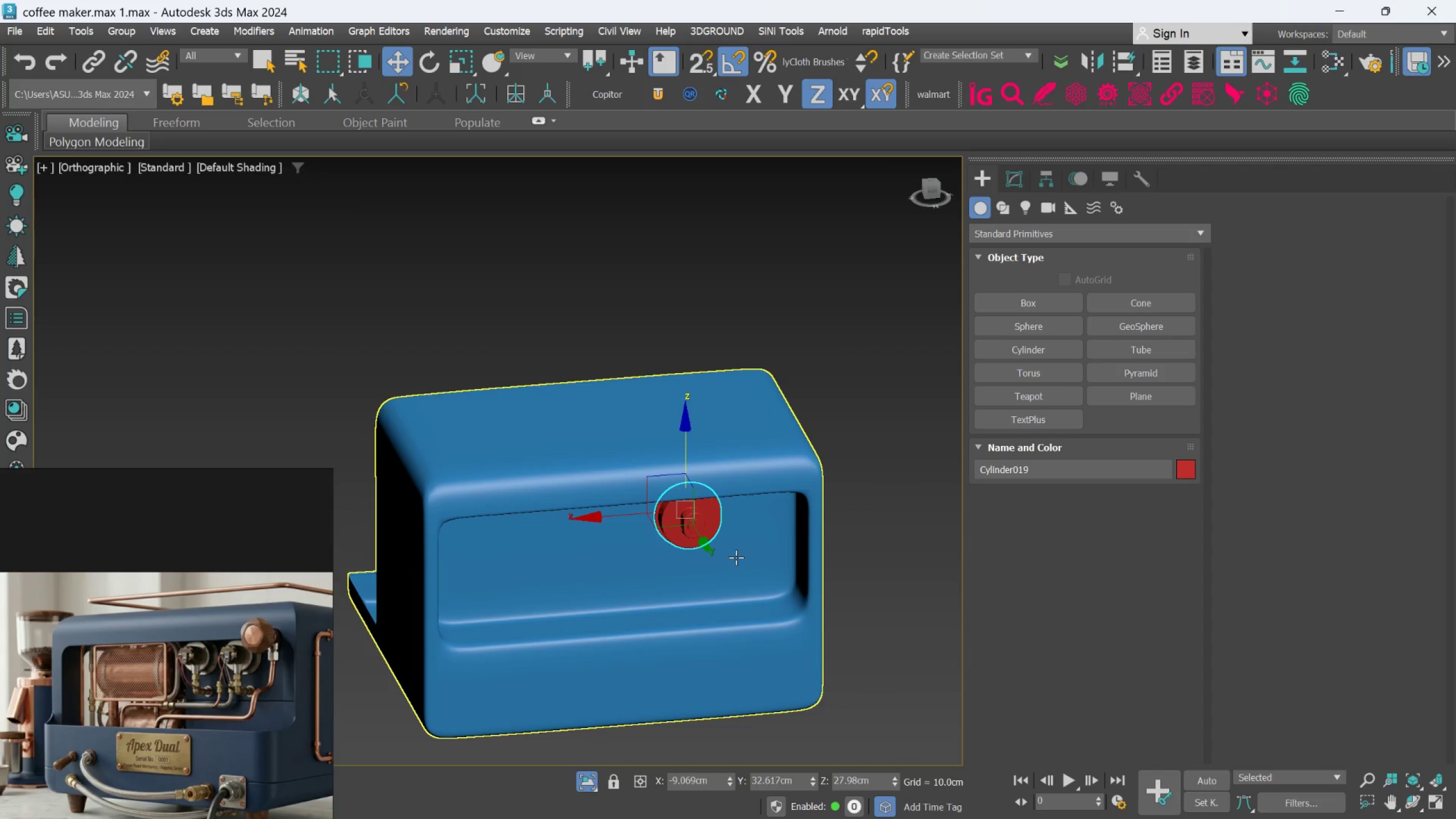 
scroll: coordinate [683, 607], scroll_direction: down, amount: 3.0
 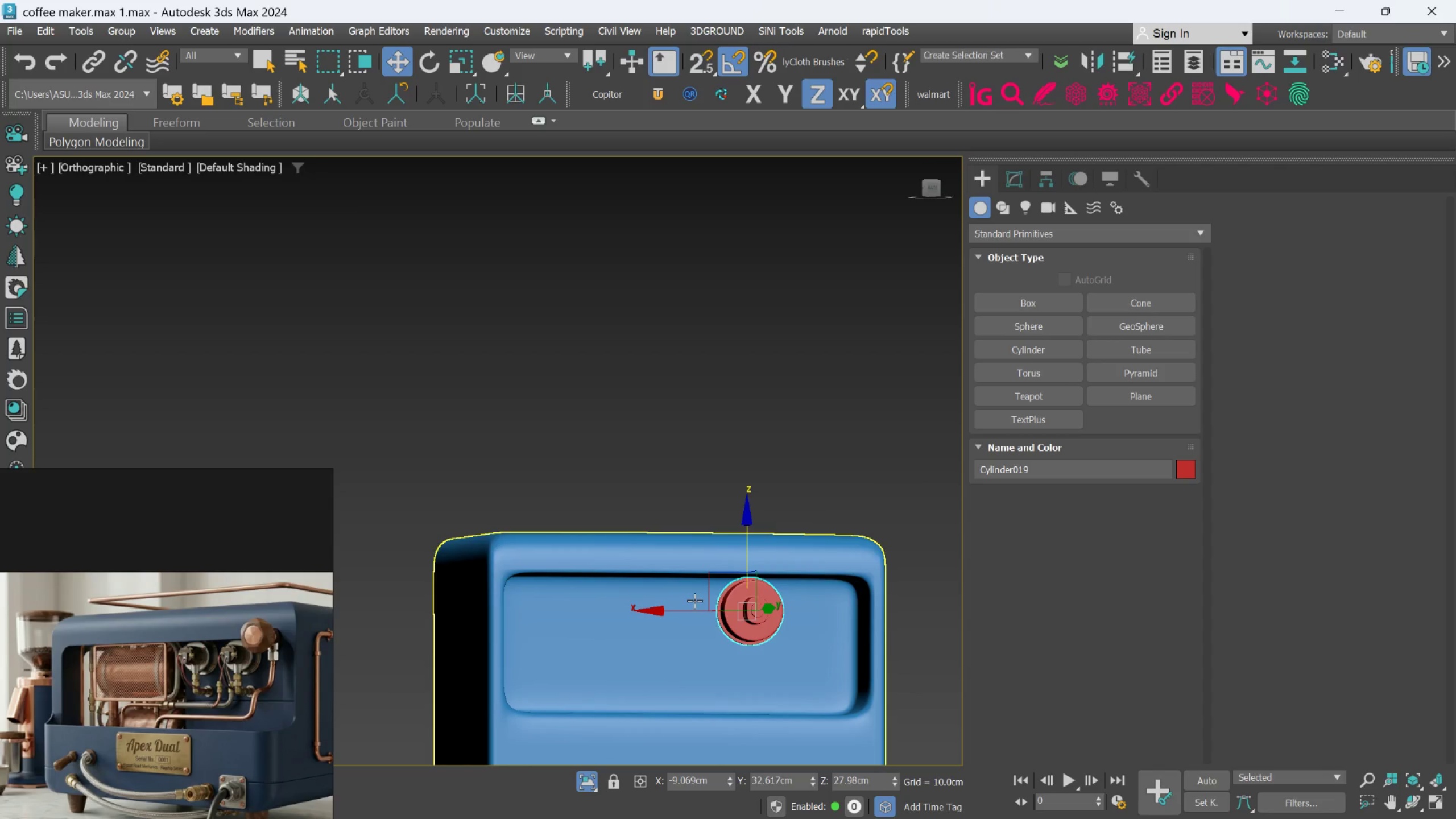 
hold_key(key=AltLeft, duration=0.62)
 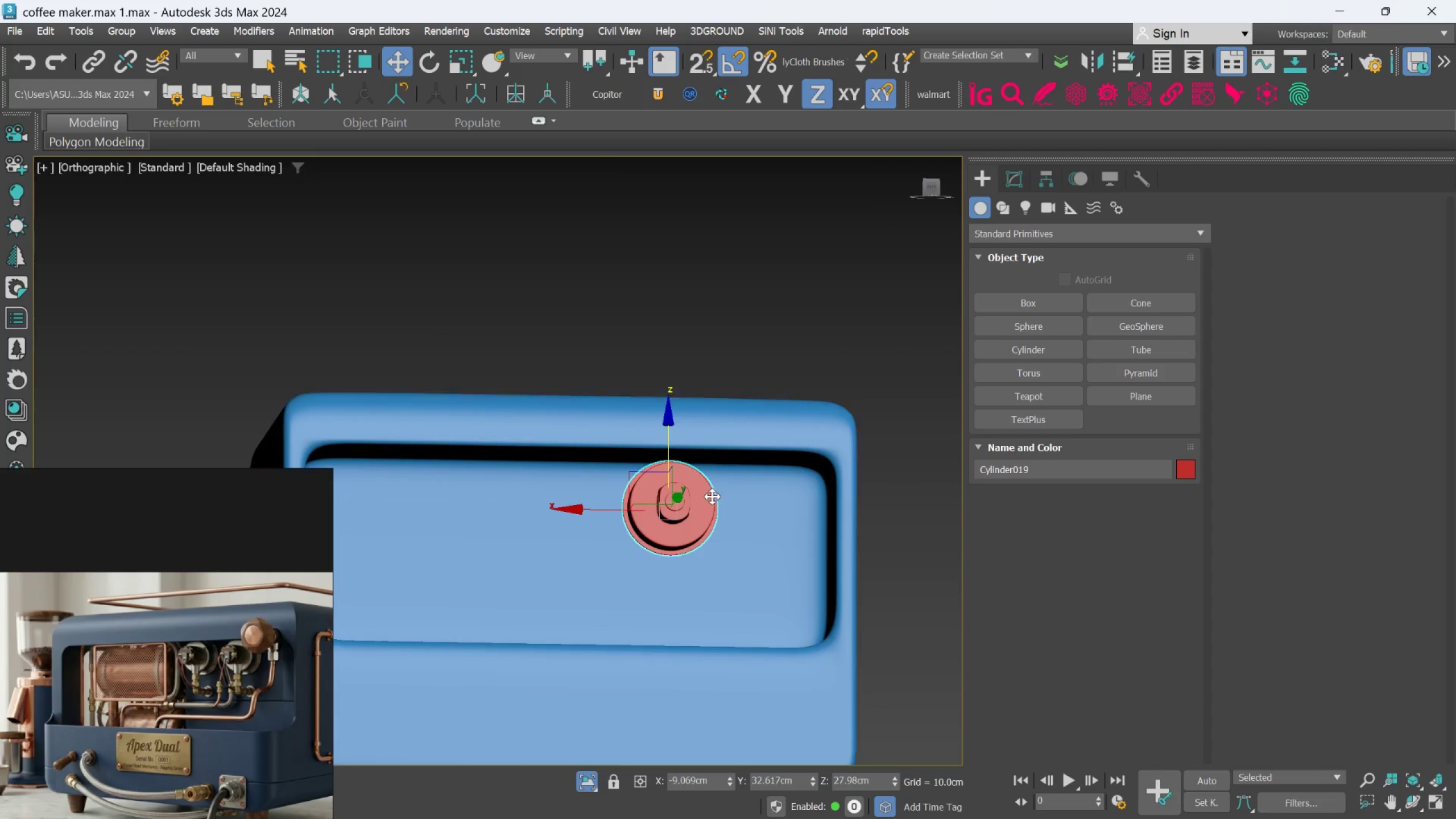 
scroll: coordinate [736, 557], scroll_direction: up, amount: 1.0
 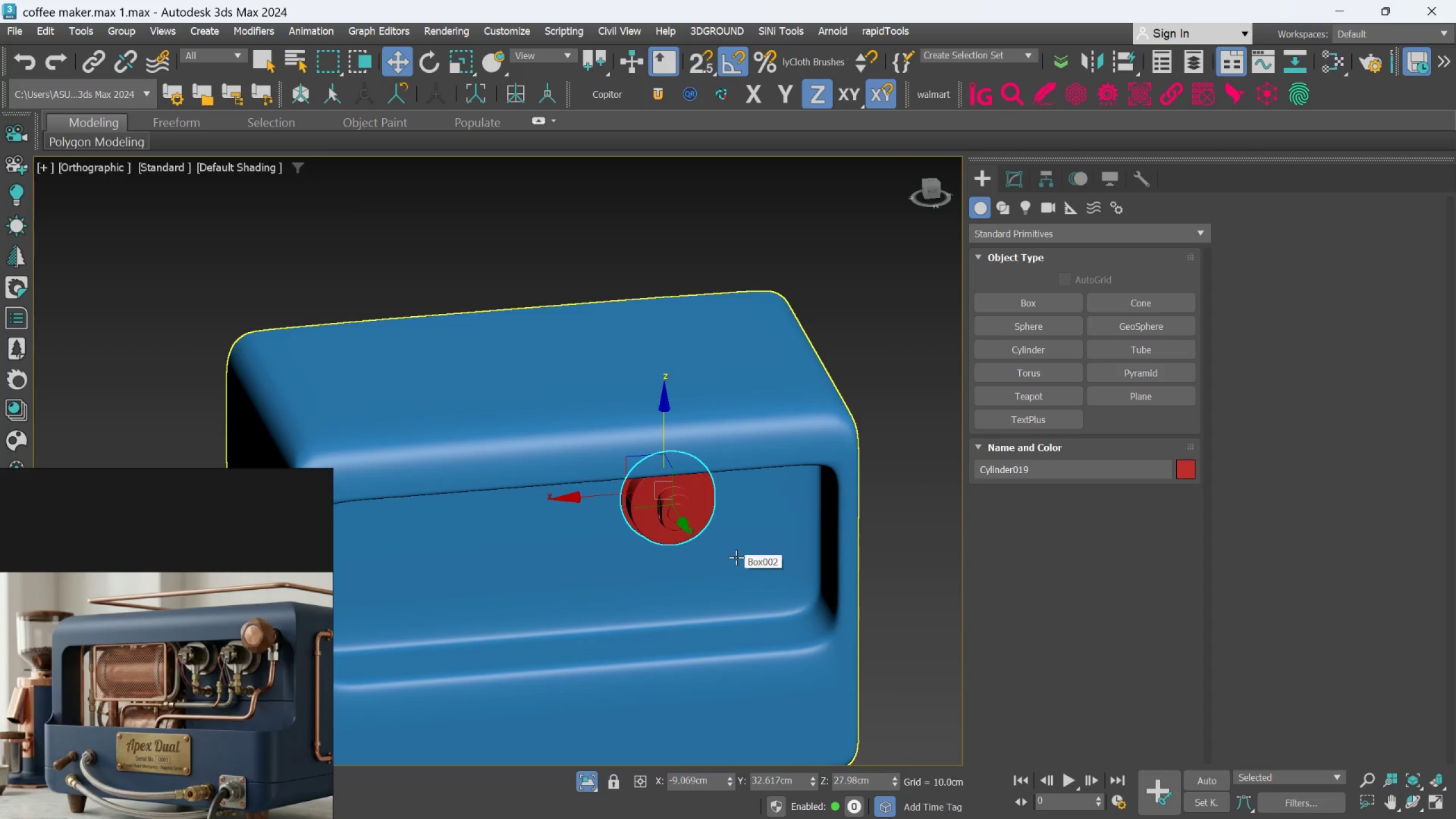 
hold_key(key=AltLeft, duration=0.67)
 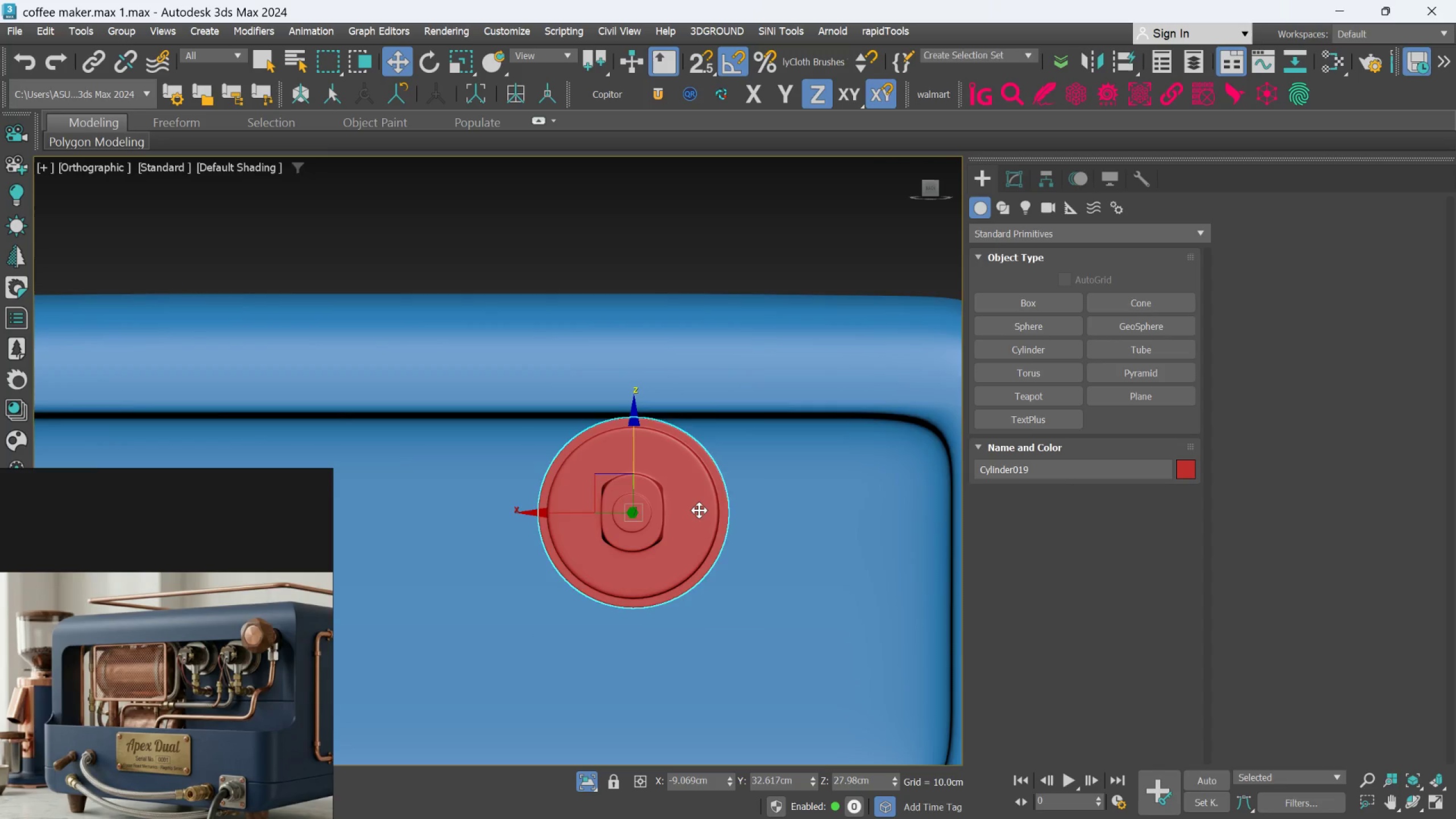 
scroll: coordinate [712, 497], scroll_direction: up, amount: 2.0
 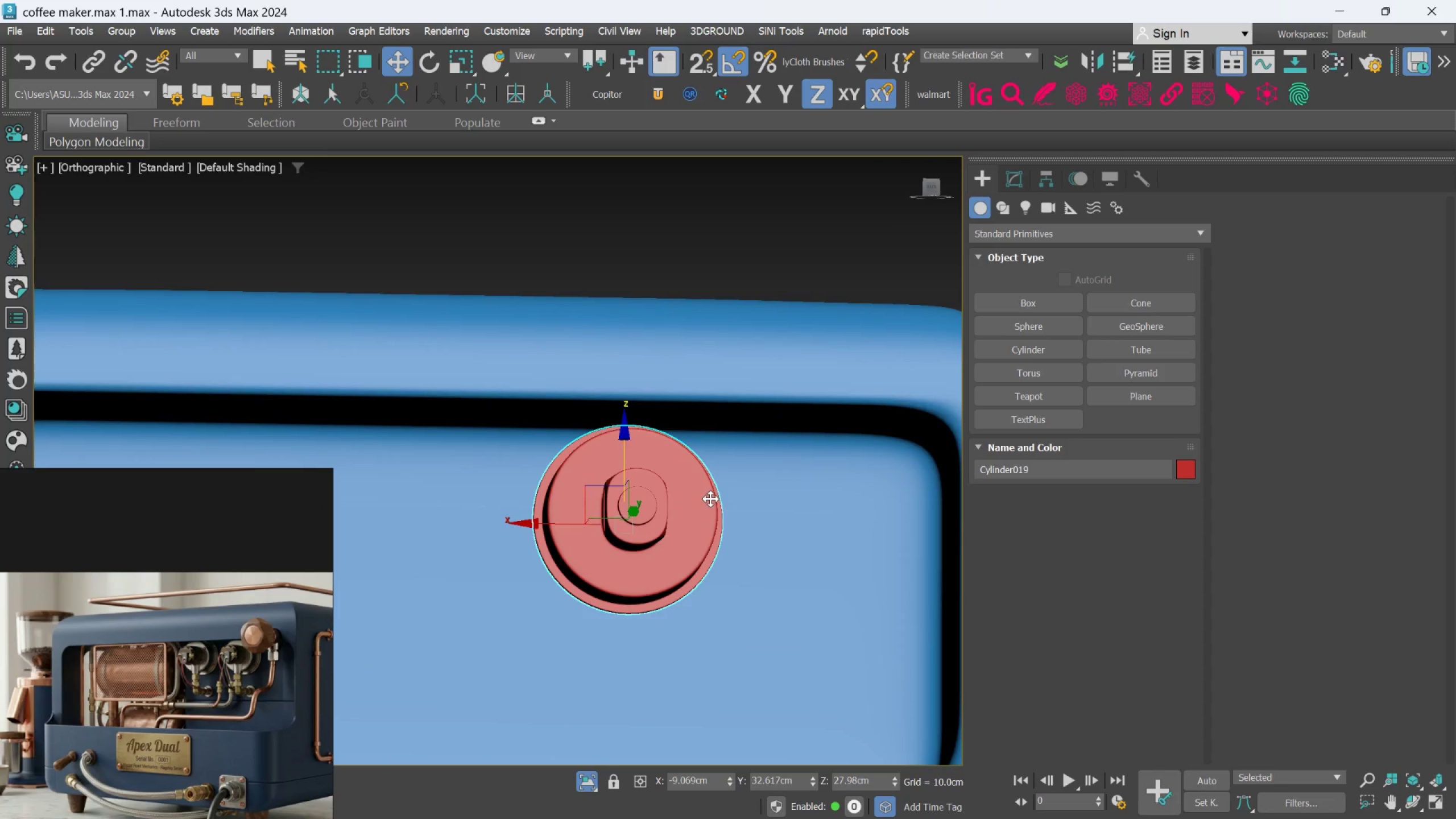 
hold_key(key=AltLeft, duration=0.33)
 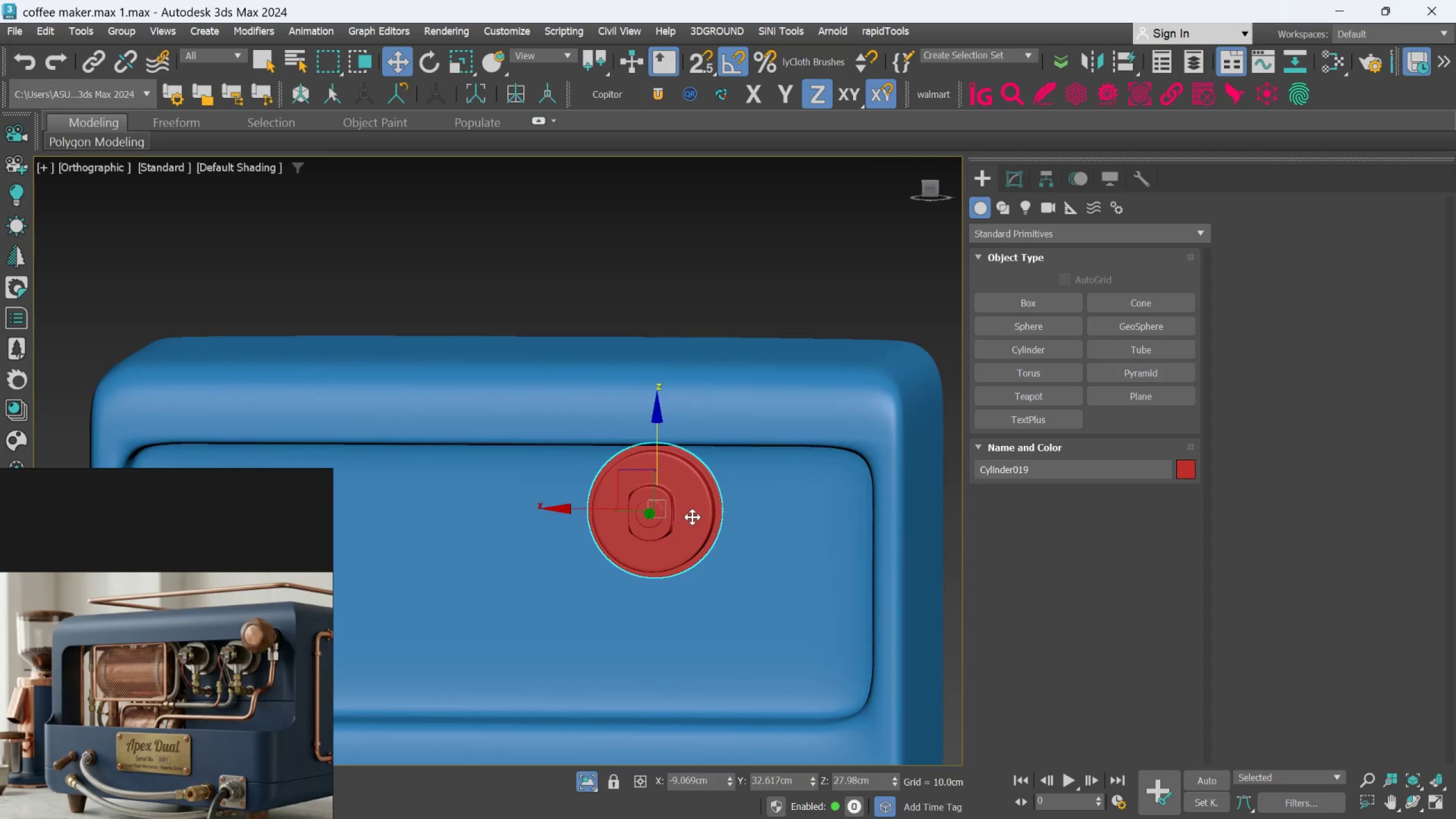 
scroll: coordinate [699, 510], scroll_direction: down, amount: 1.0
 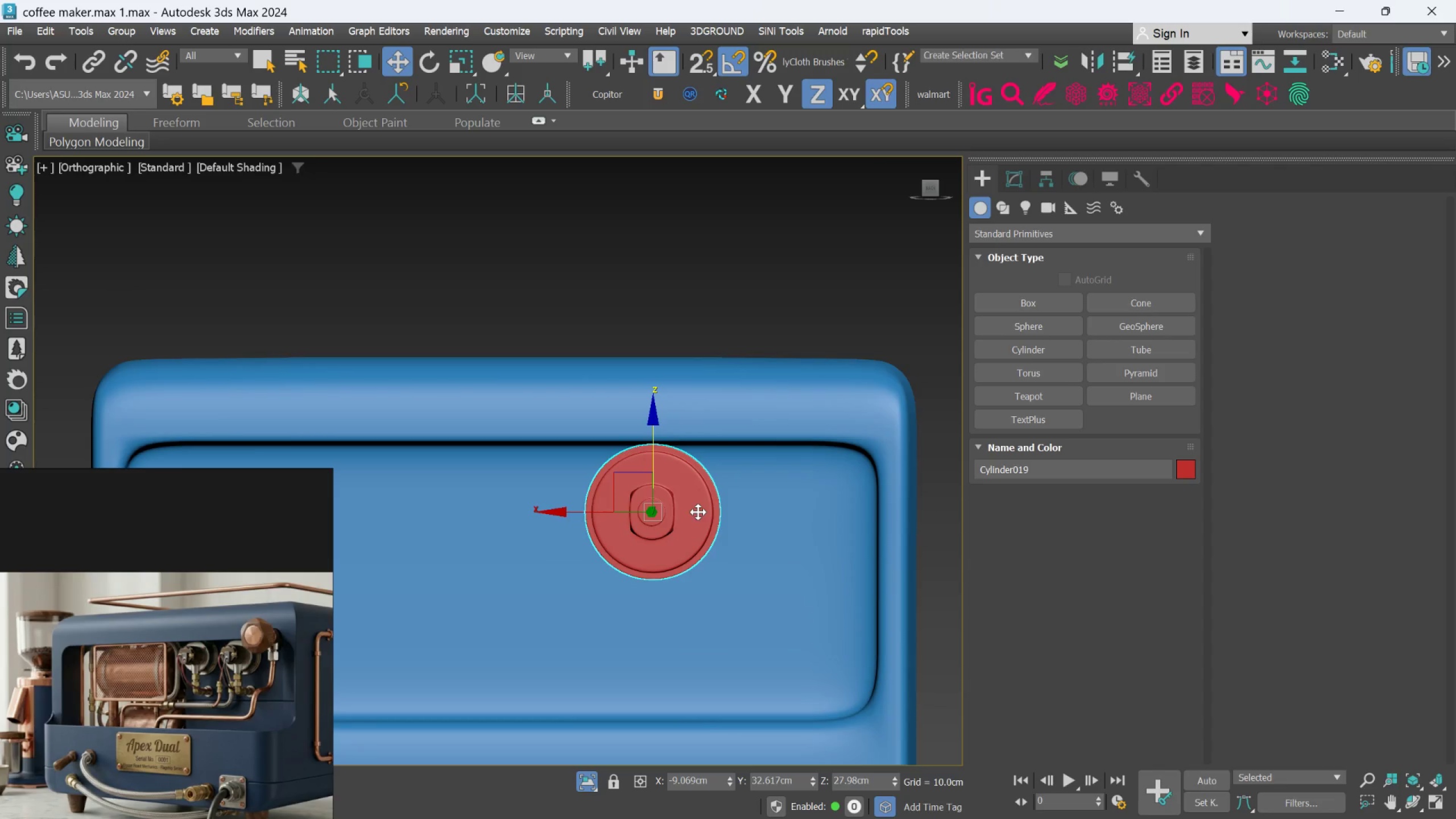 
hold_key(key=AltLeft, duration=1.03)
 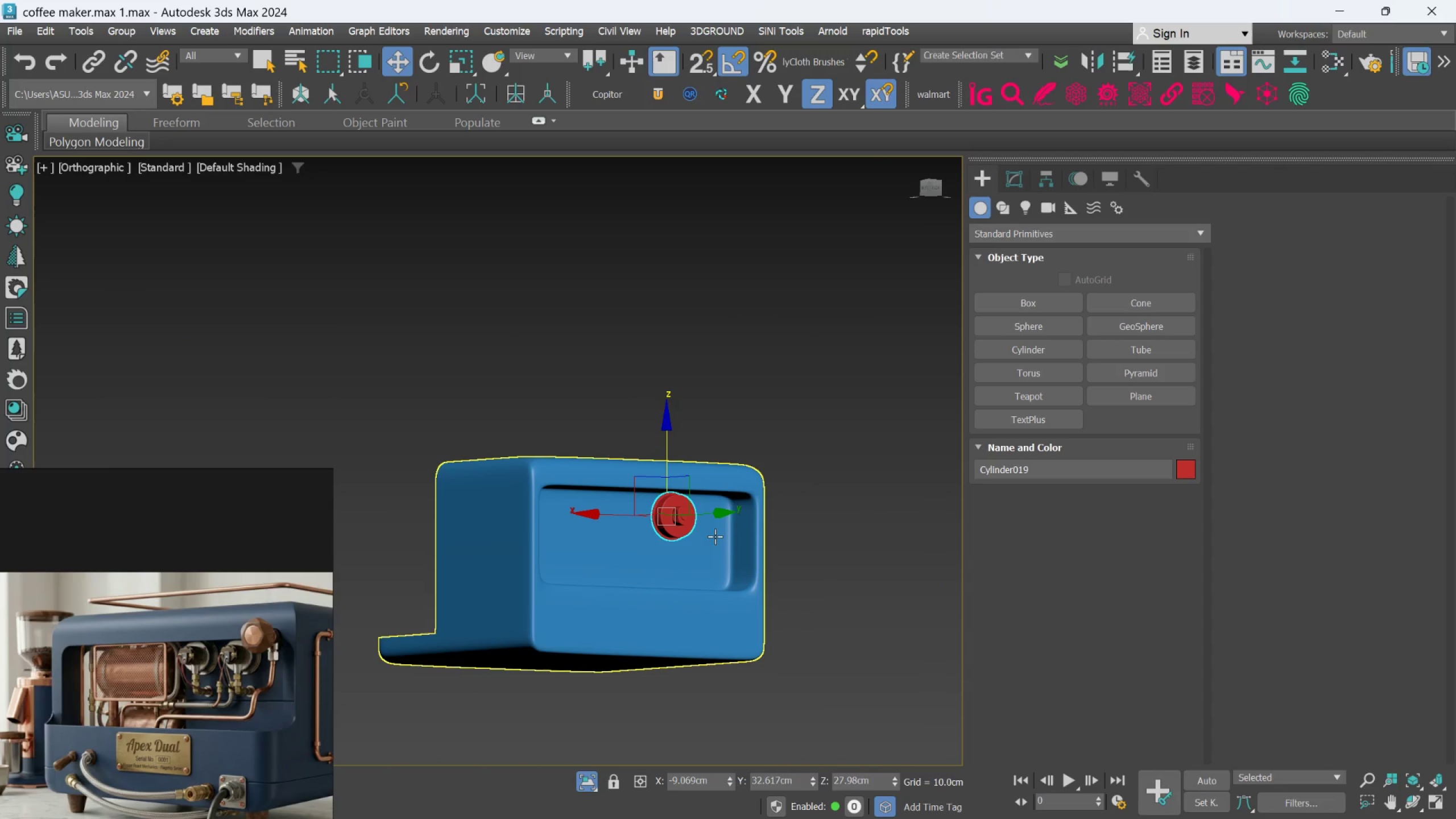 
scroll: coordinate [692, 518], scroll_direction: down, amount: 3.0
 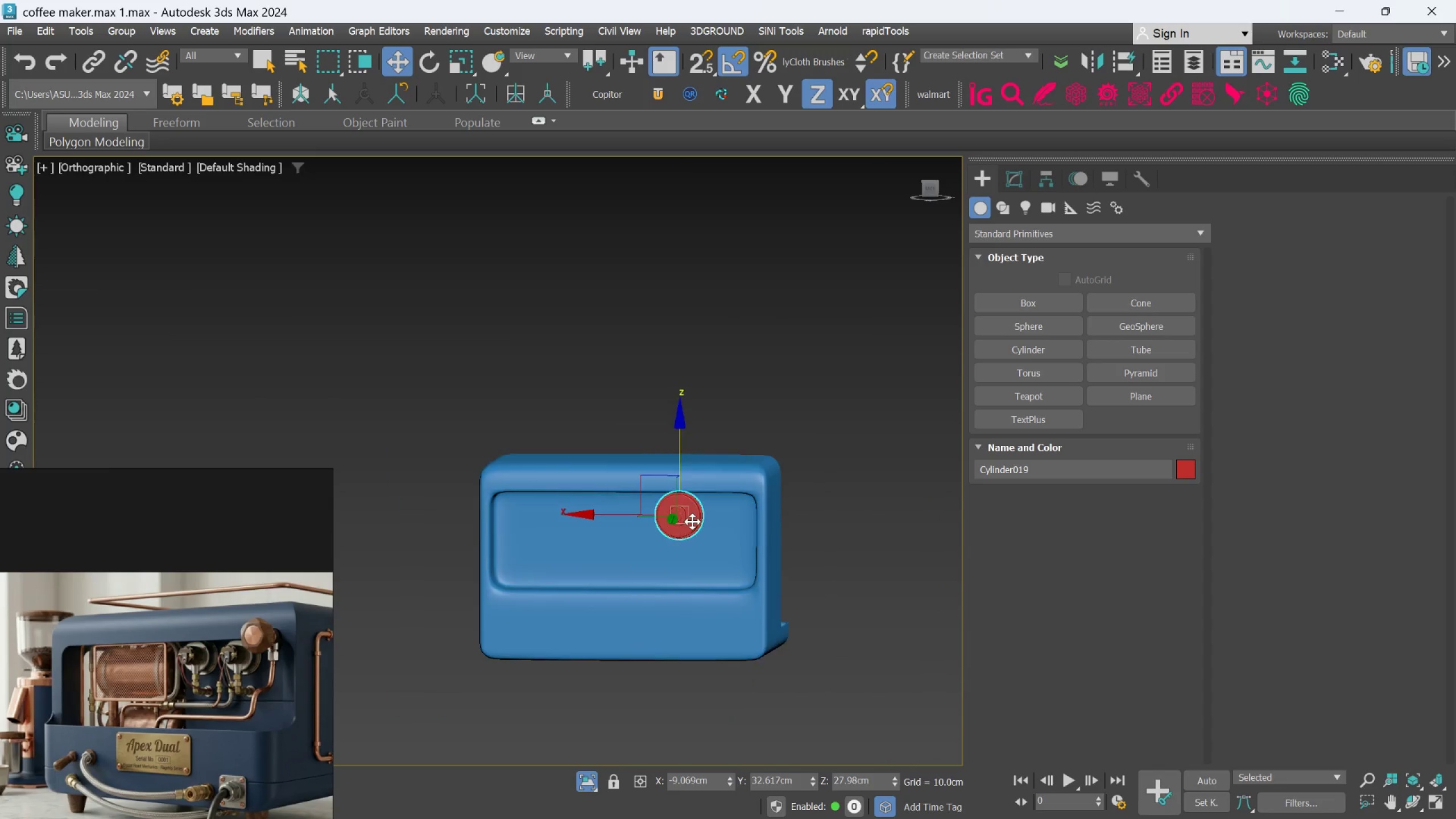 
hold_key(key=AltLeft, duration=0.52)
 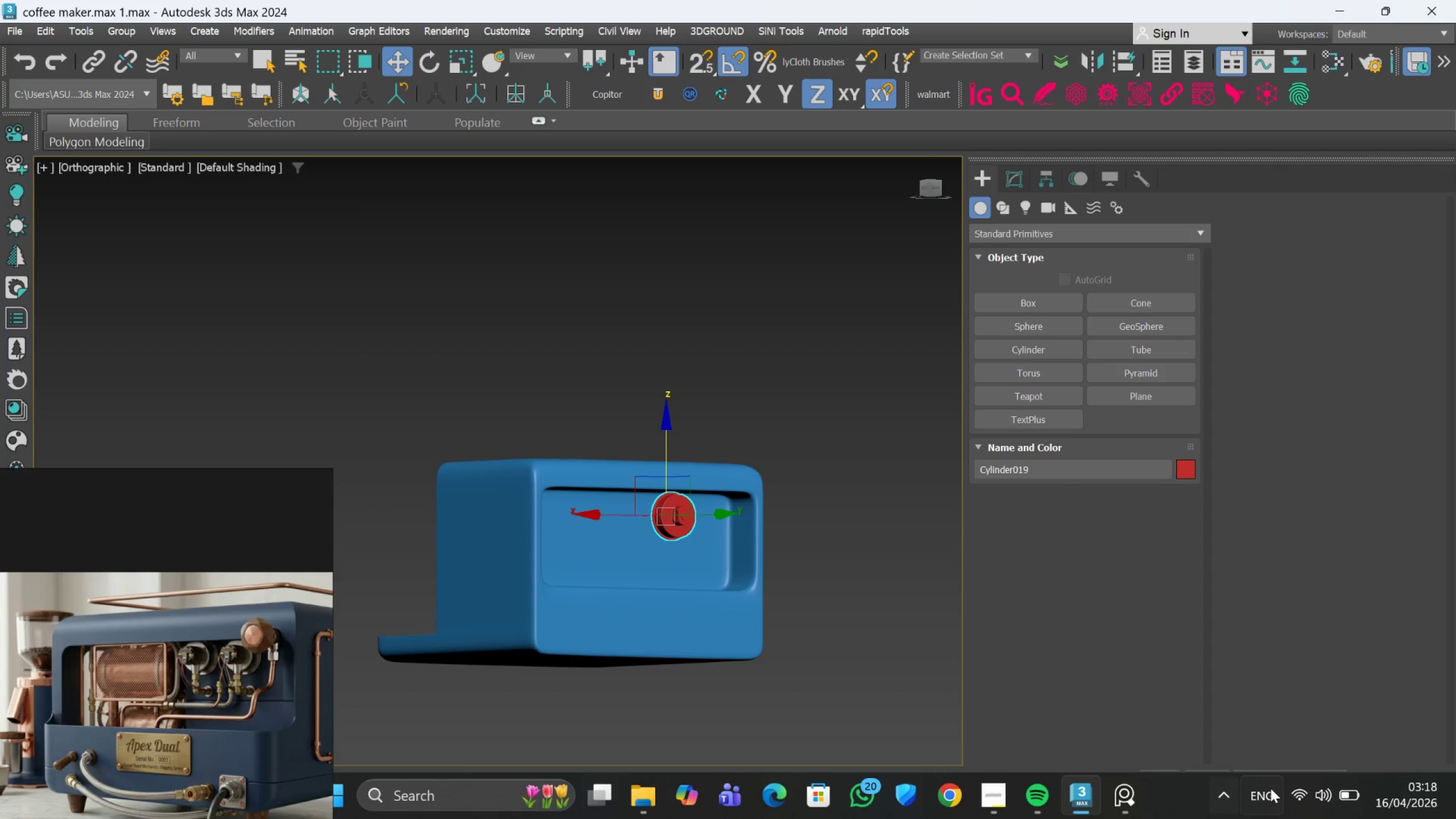 
mouse_move([1327, 800])
 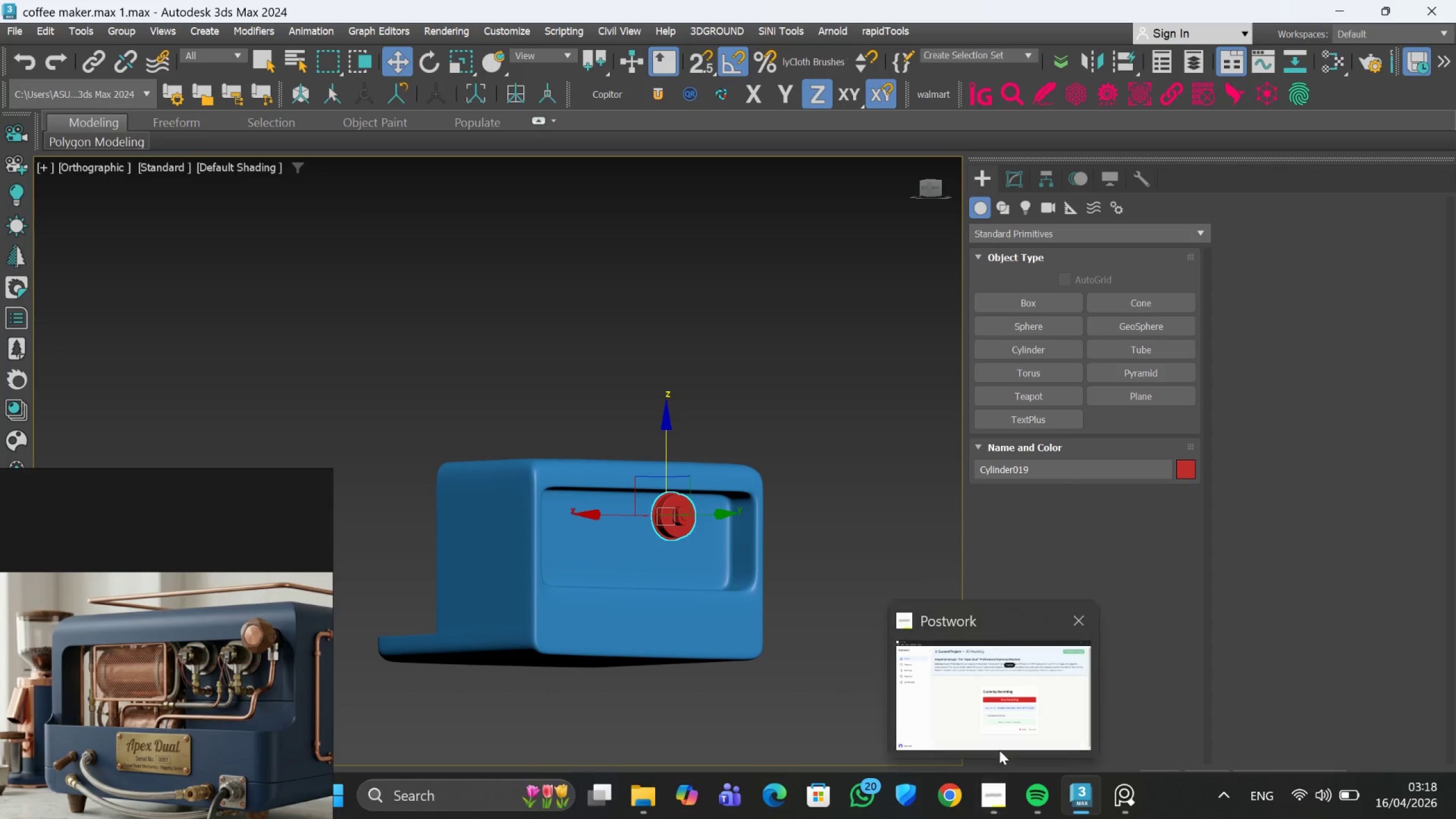 
left_click([998, 739])
 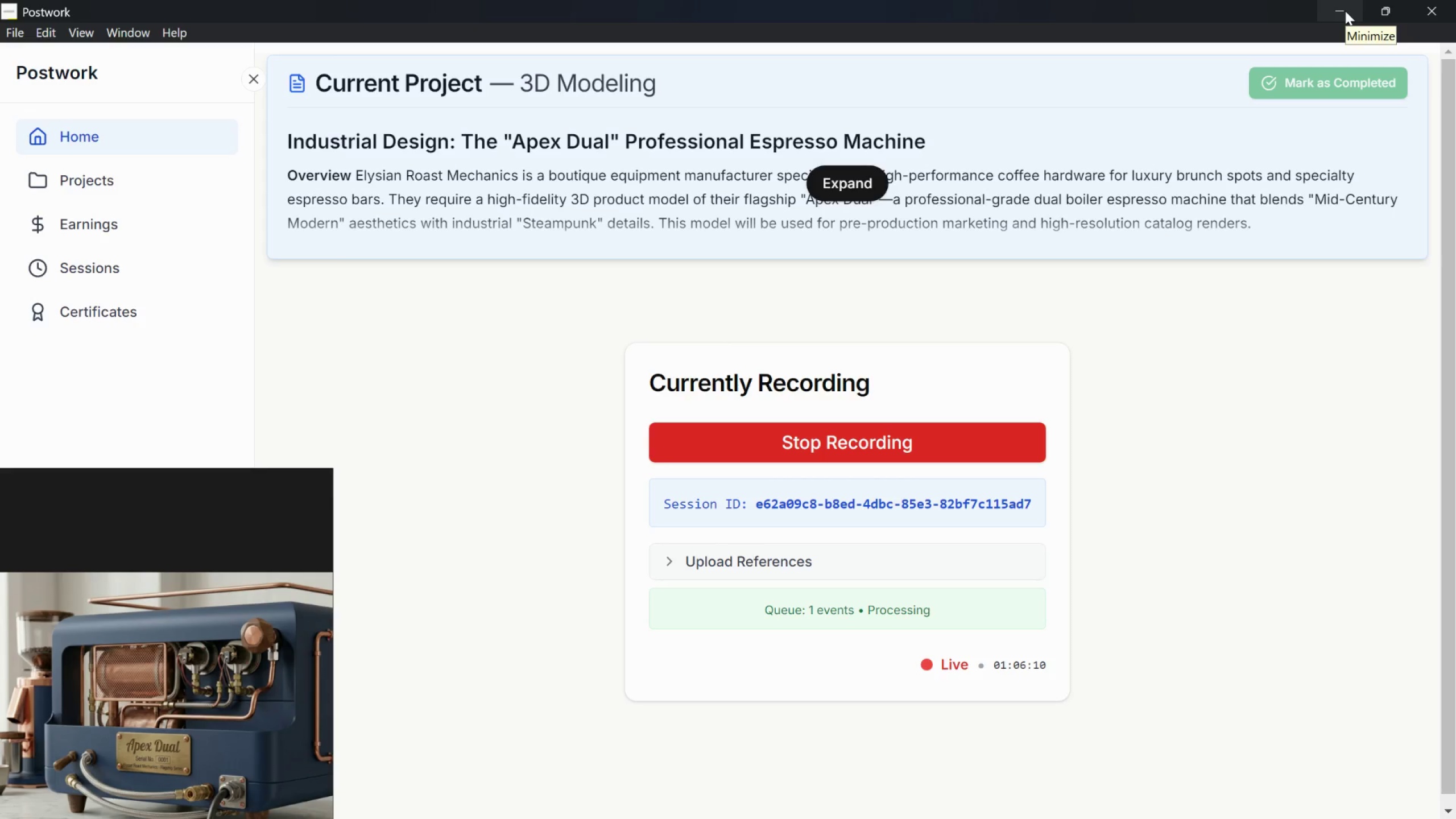 
wait(13.45)
 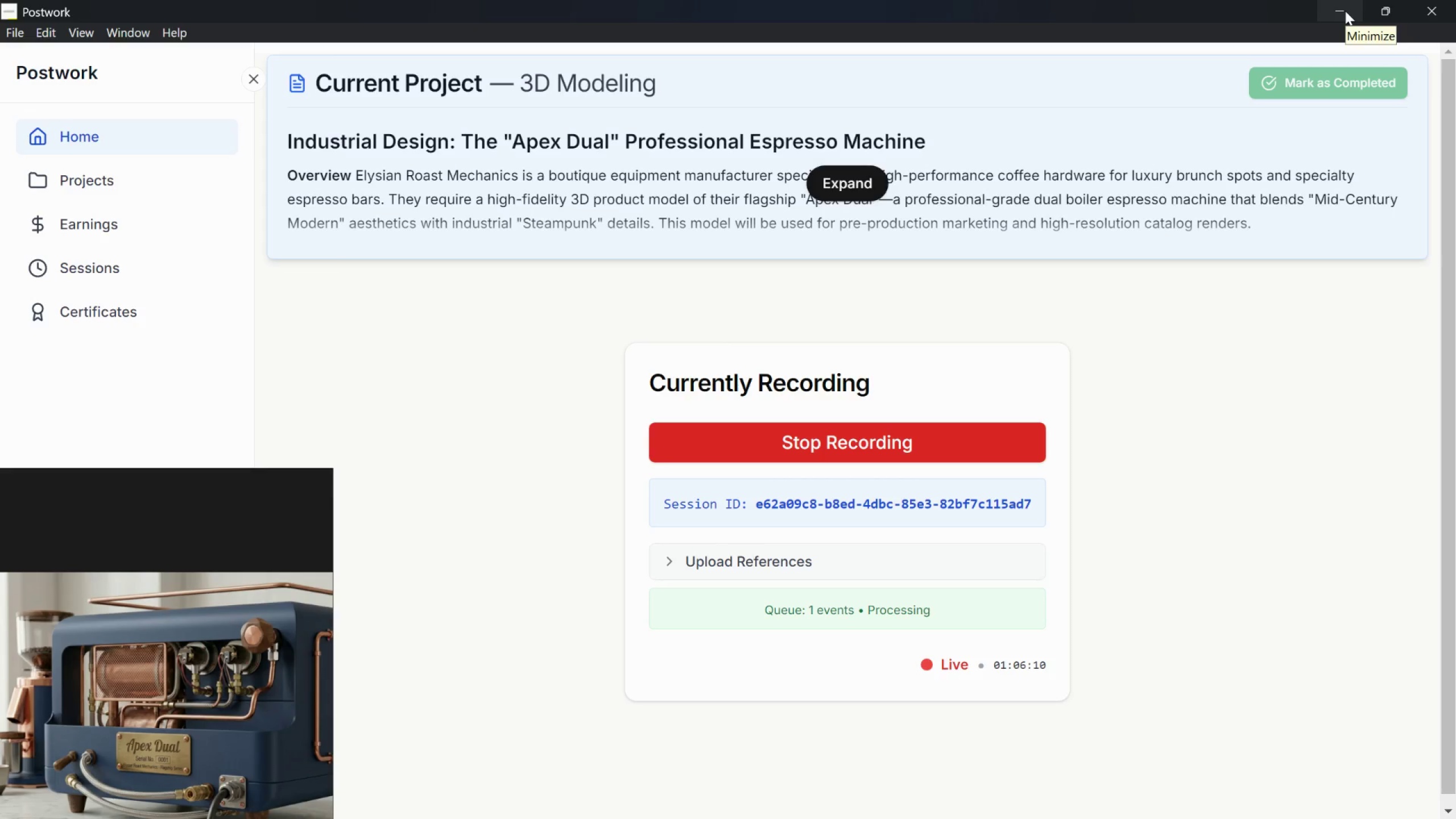 
left_click([1345, 11])
 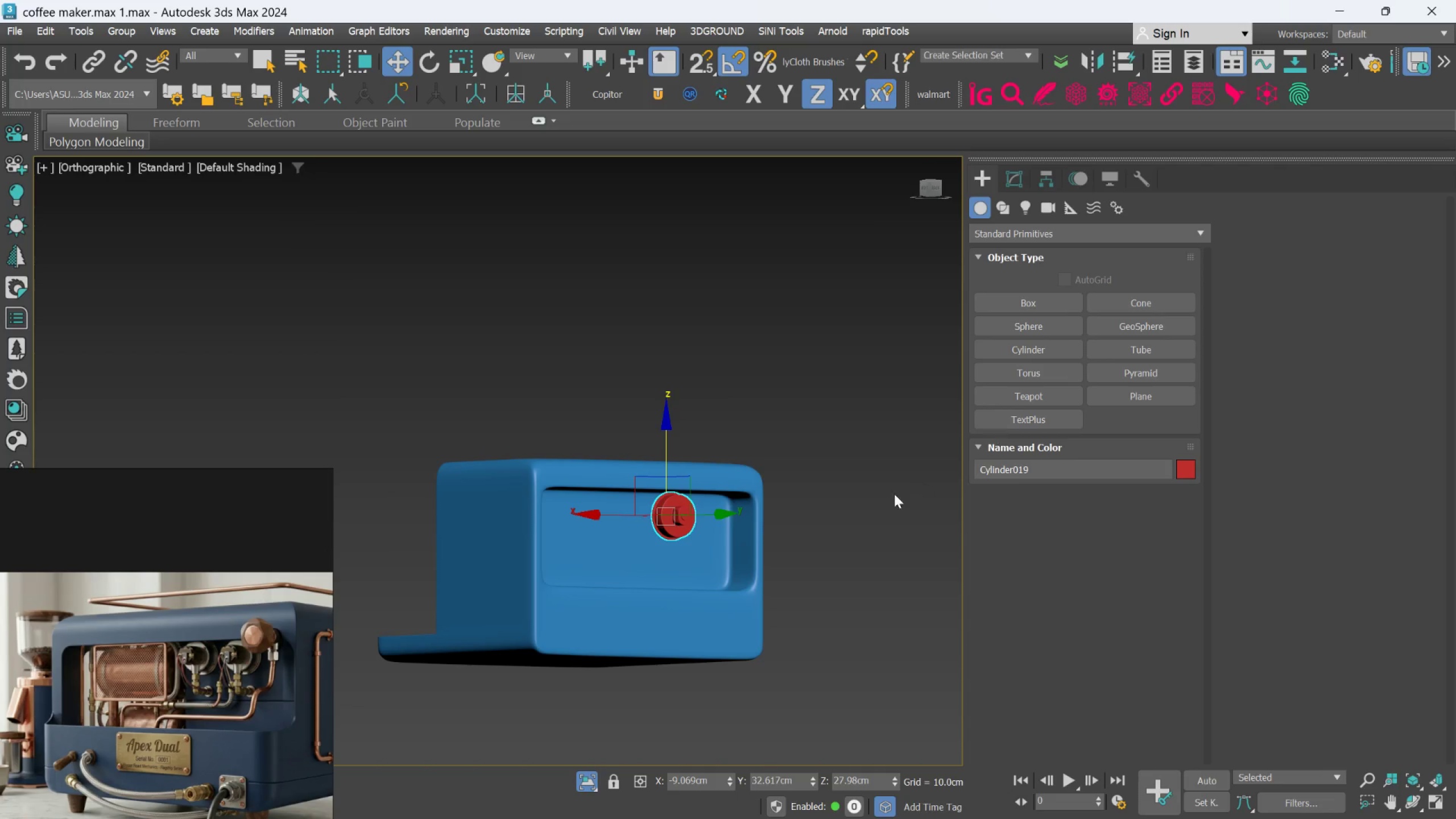 
hold_key(key=AltLeft, duration=0.55)
 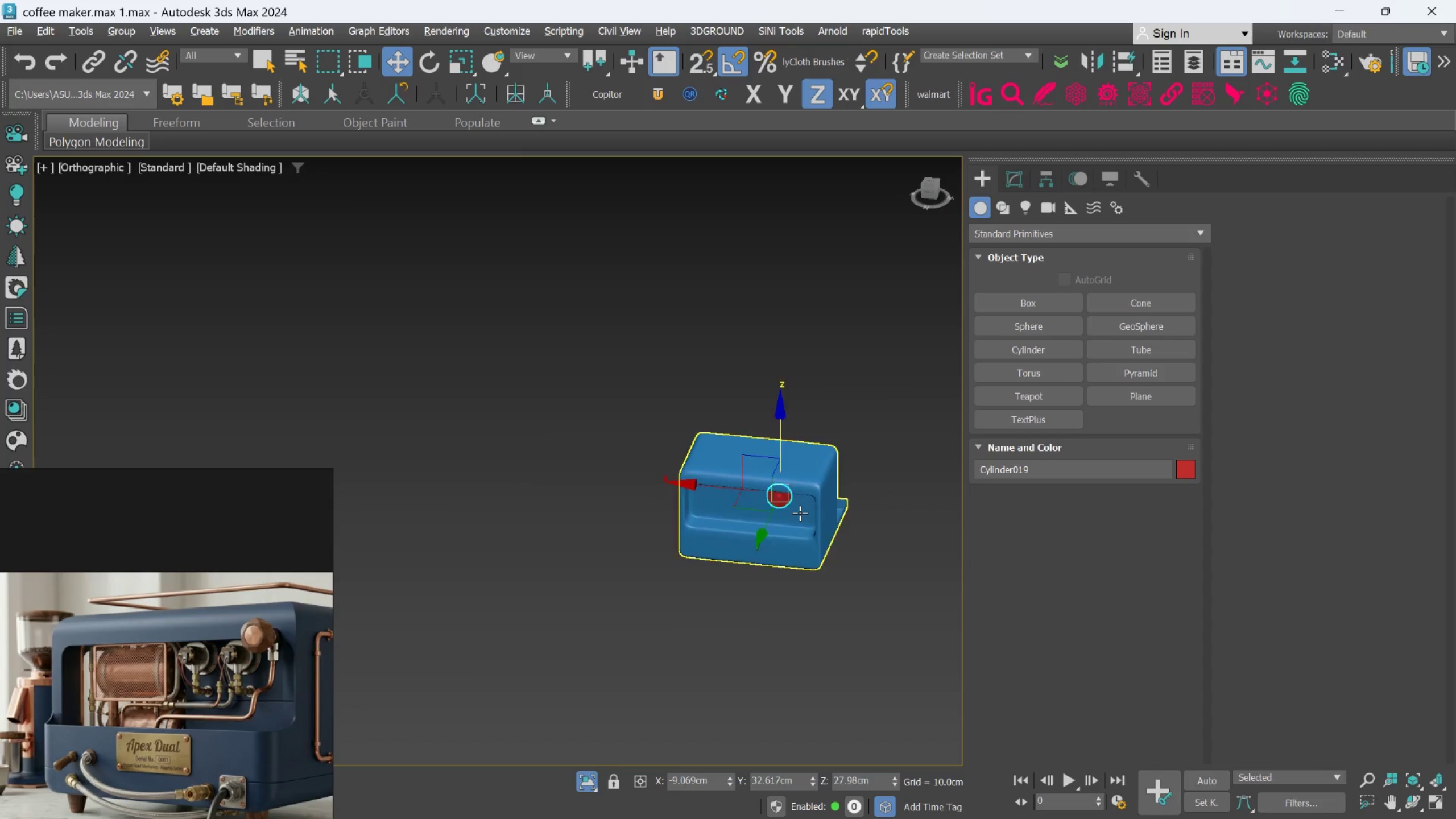 
scroll: coordinate [878, 479], scroll_direction: down, amount: 2.0
 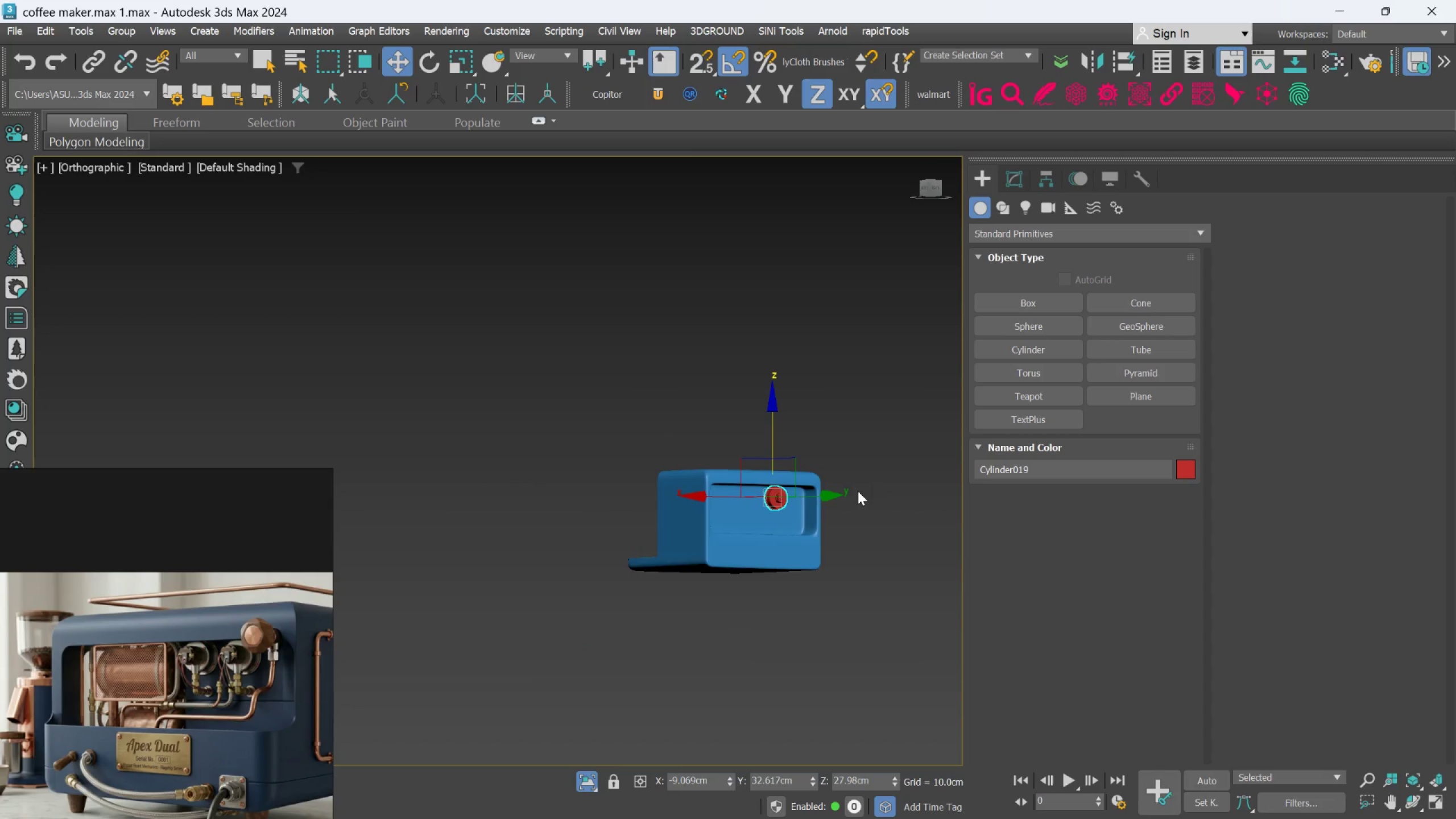 
middle_click([788, 495])
 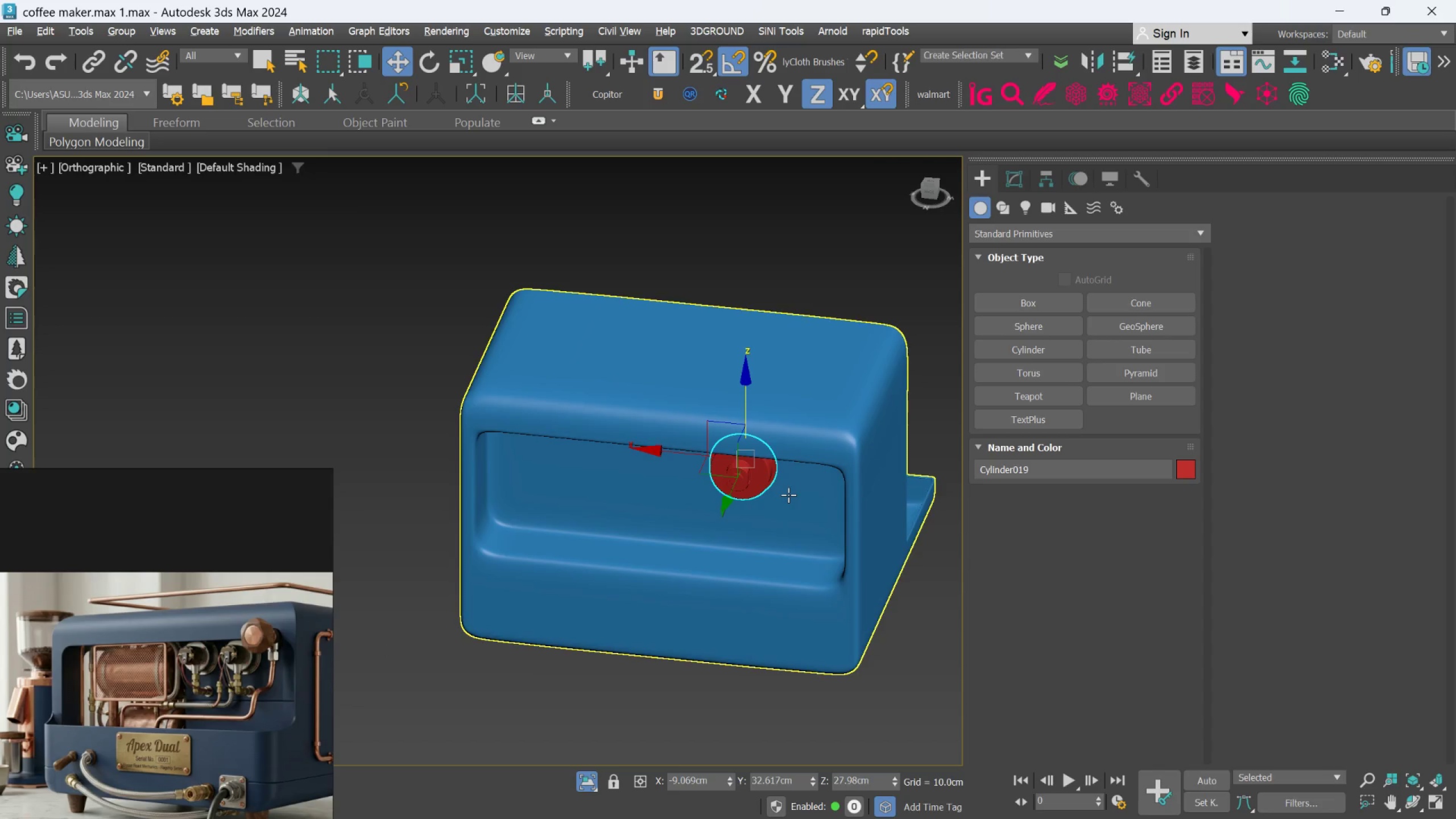 
key(Alt+AltLeft)
 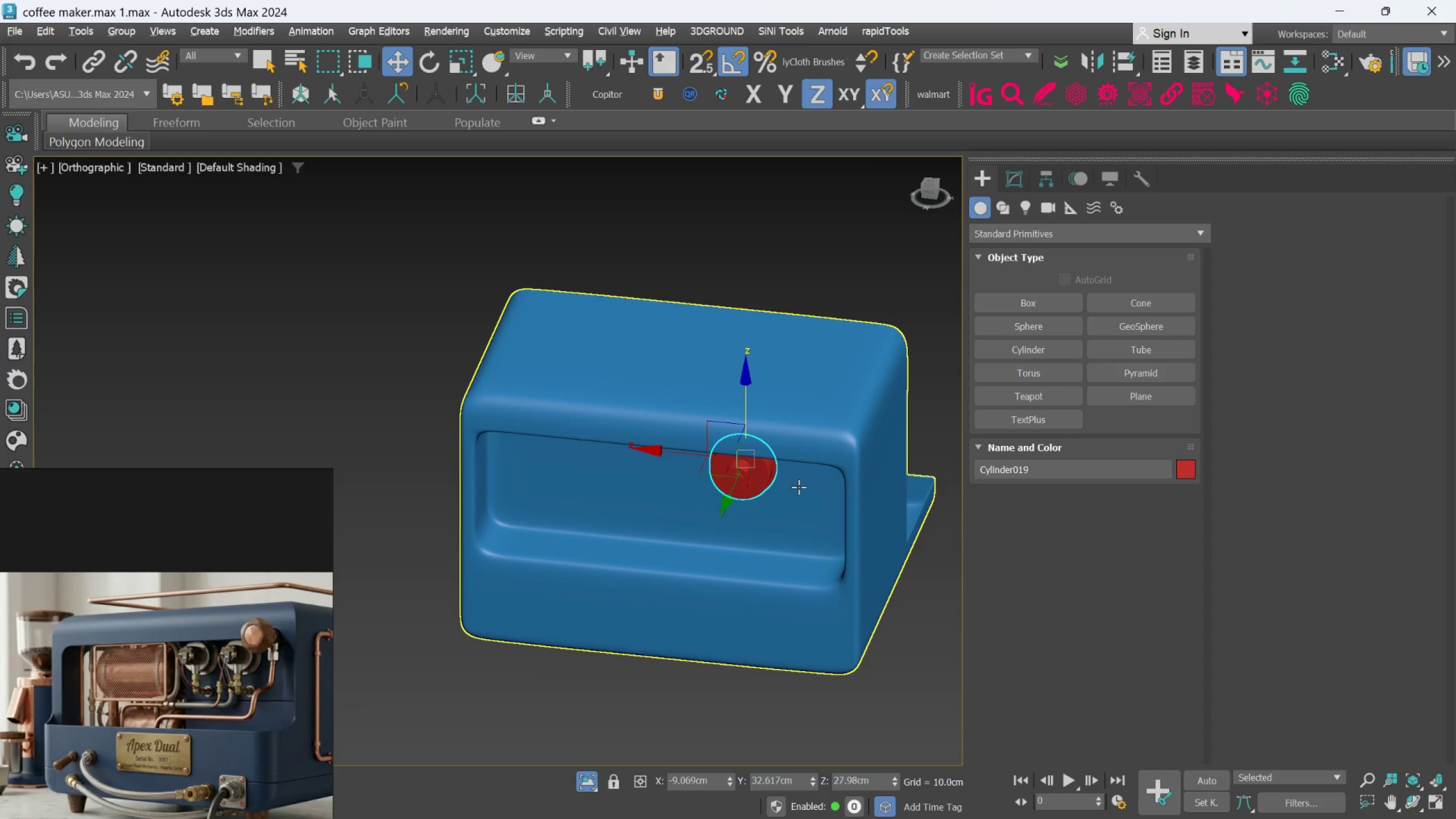 
scroll: coordinate [797, 506], scroll_direction: up, amount: 3.0
 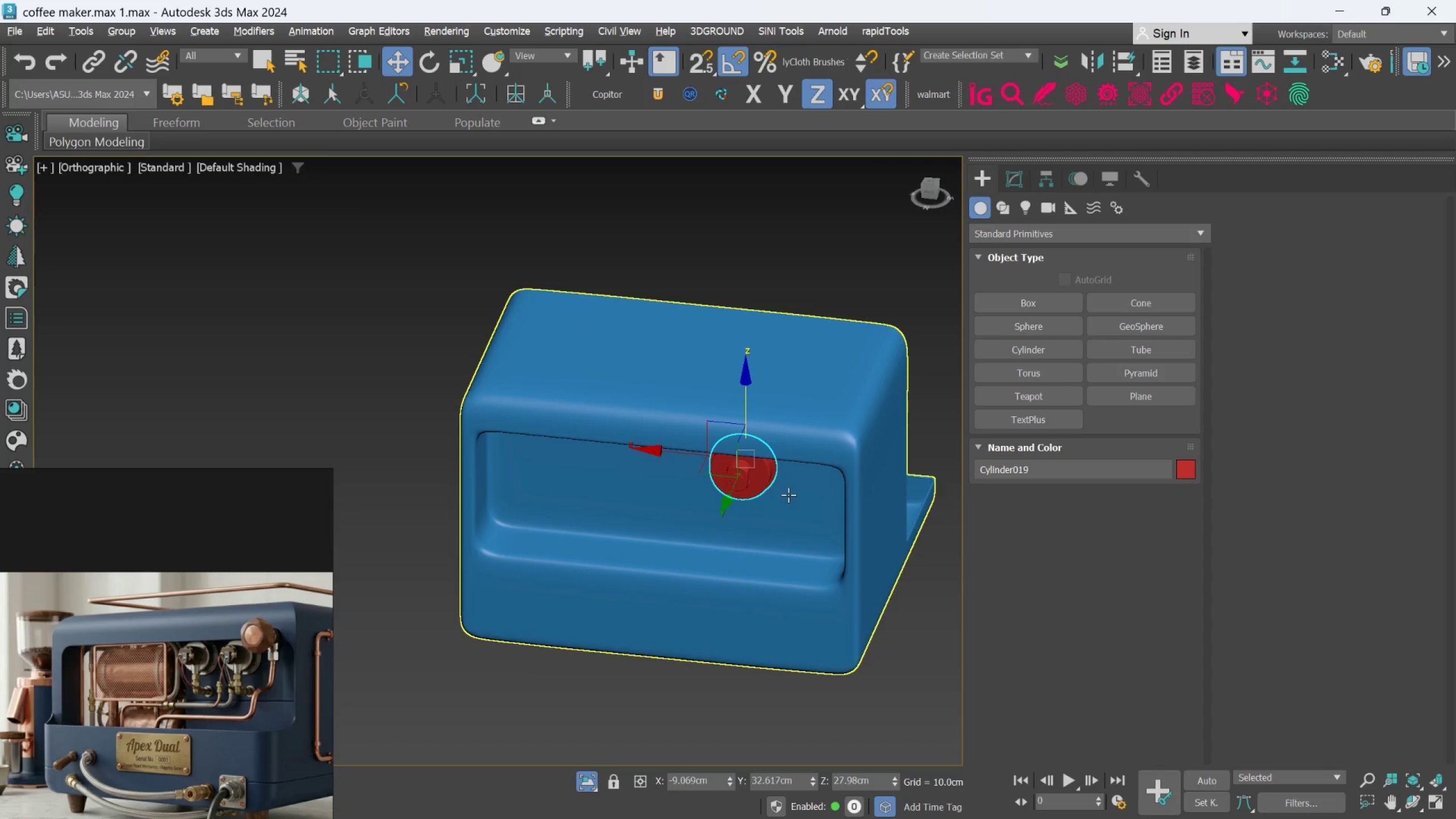 
hold_key(key=AltLeft, duration=0.61)
 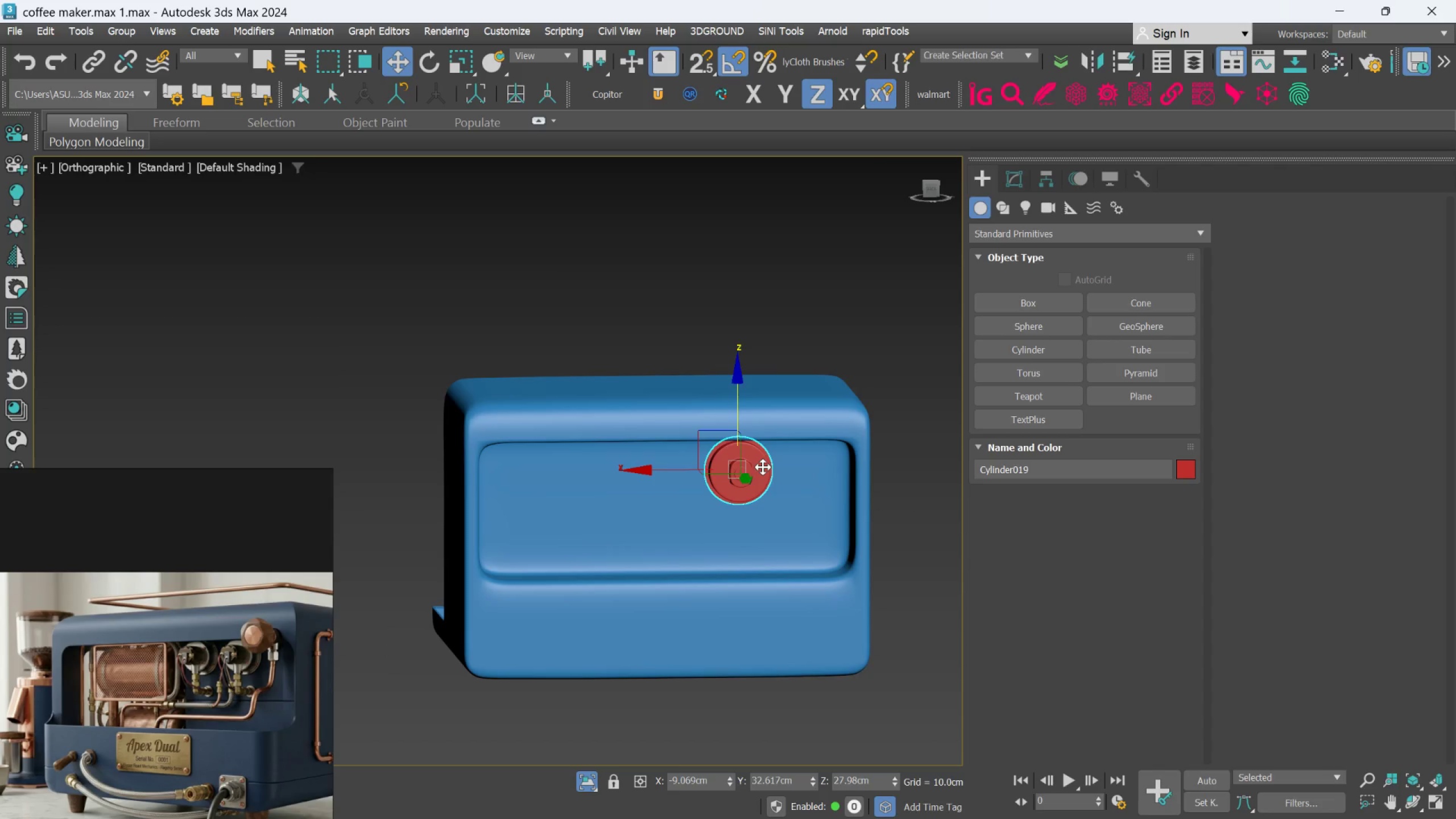 
key(R)
 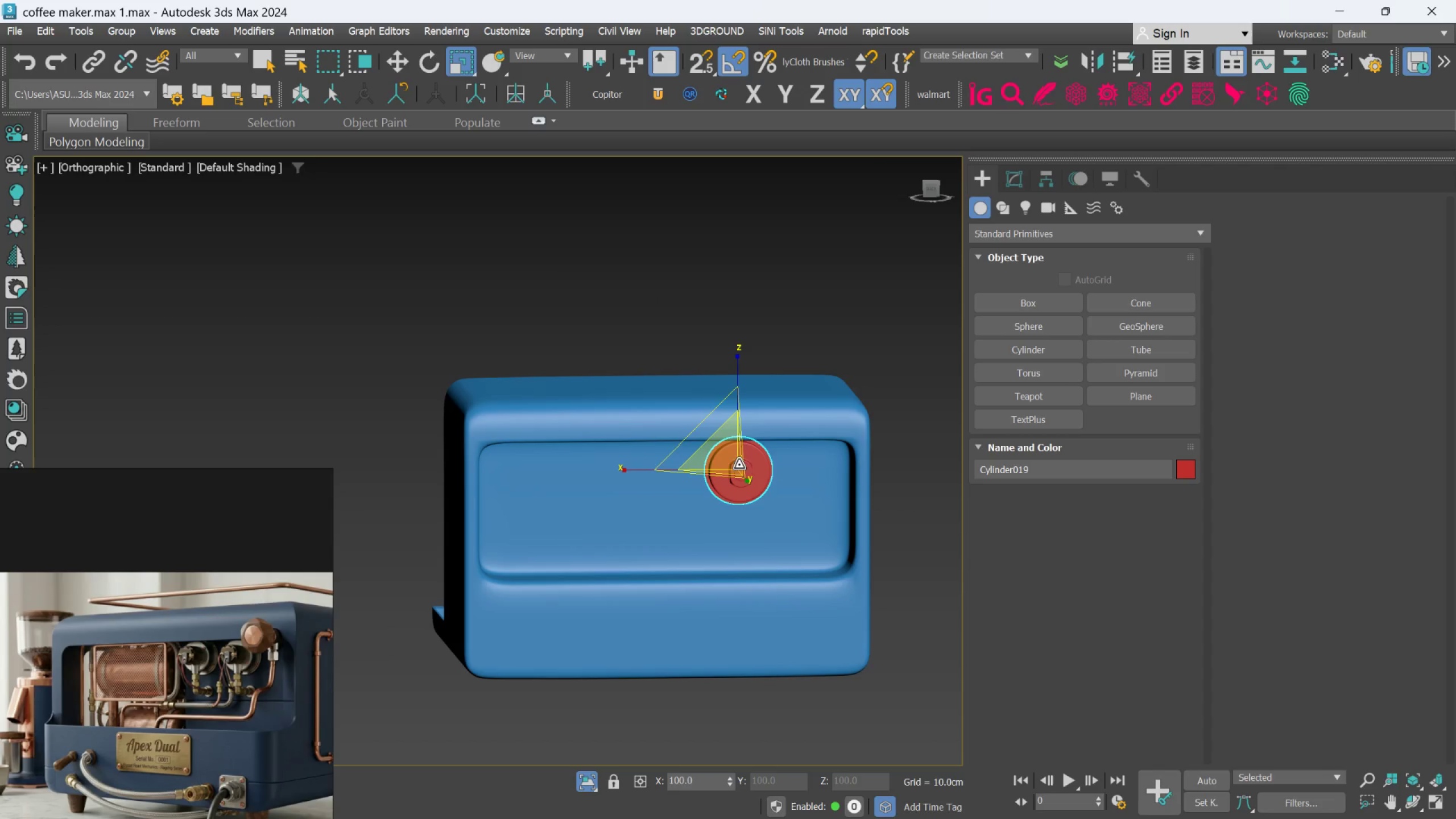 
left_click_drag(start_coordinate=[734, 462], to_coordinate=[734, 471])
 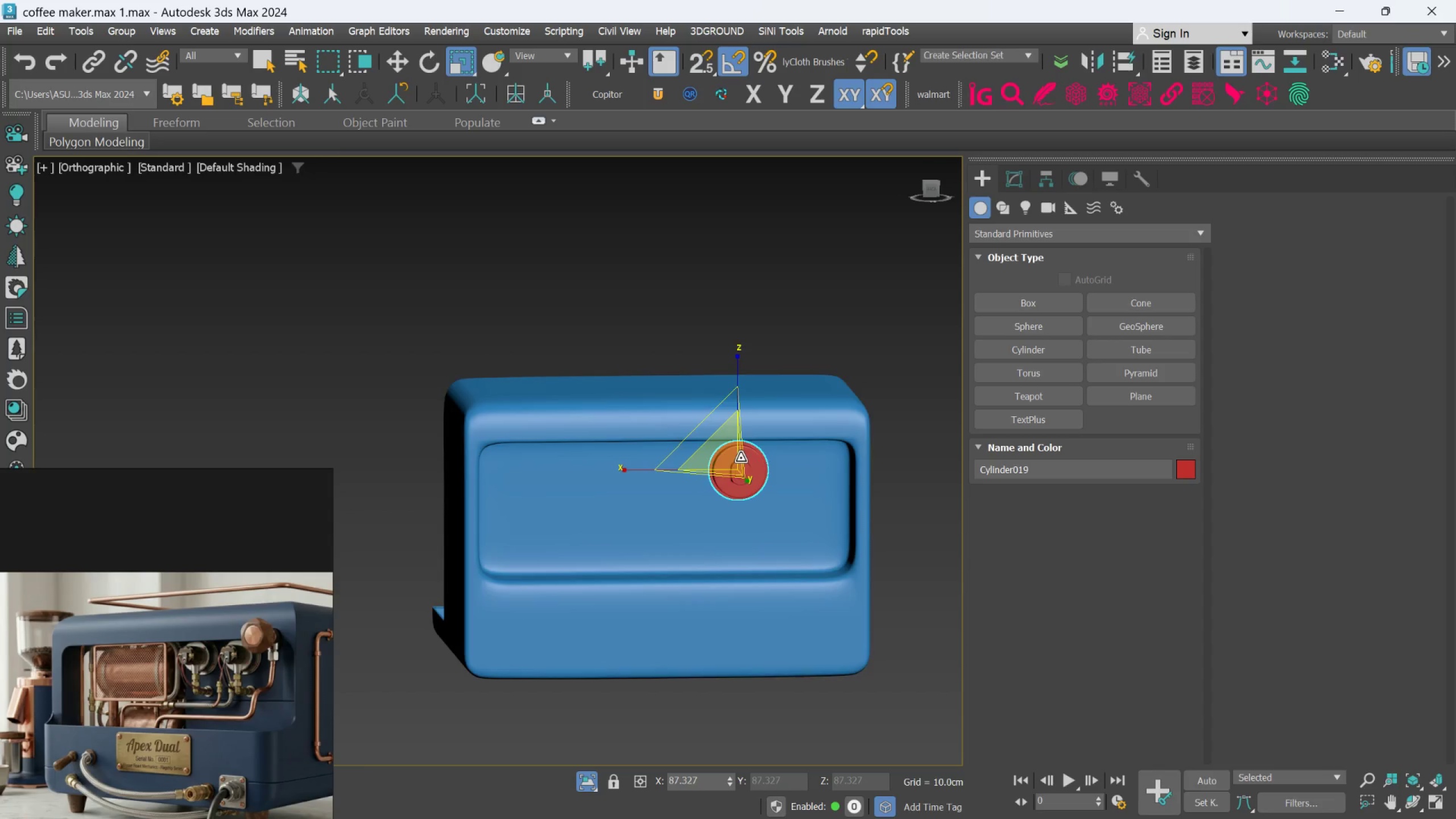 
scroll: coordinate [741, 457], scroll_direction: up, amount: 3.0
 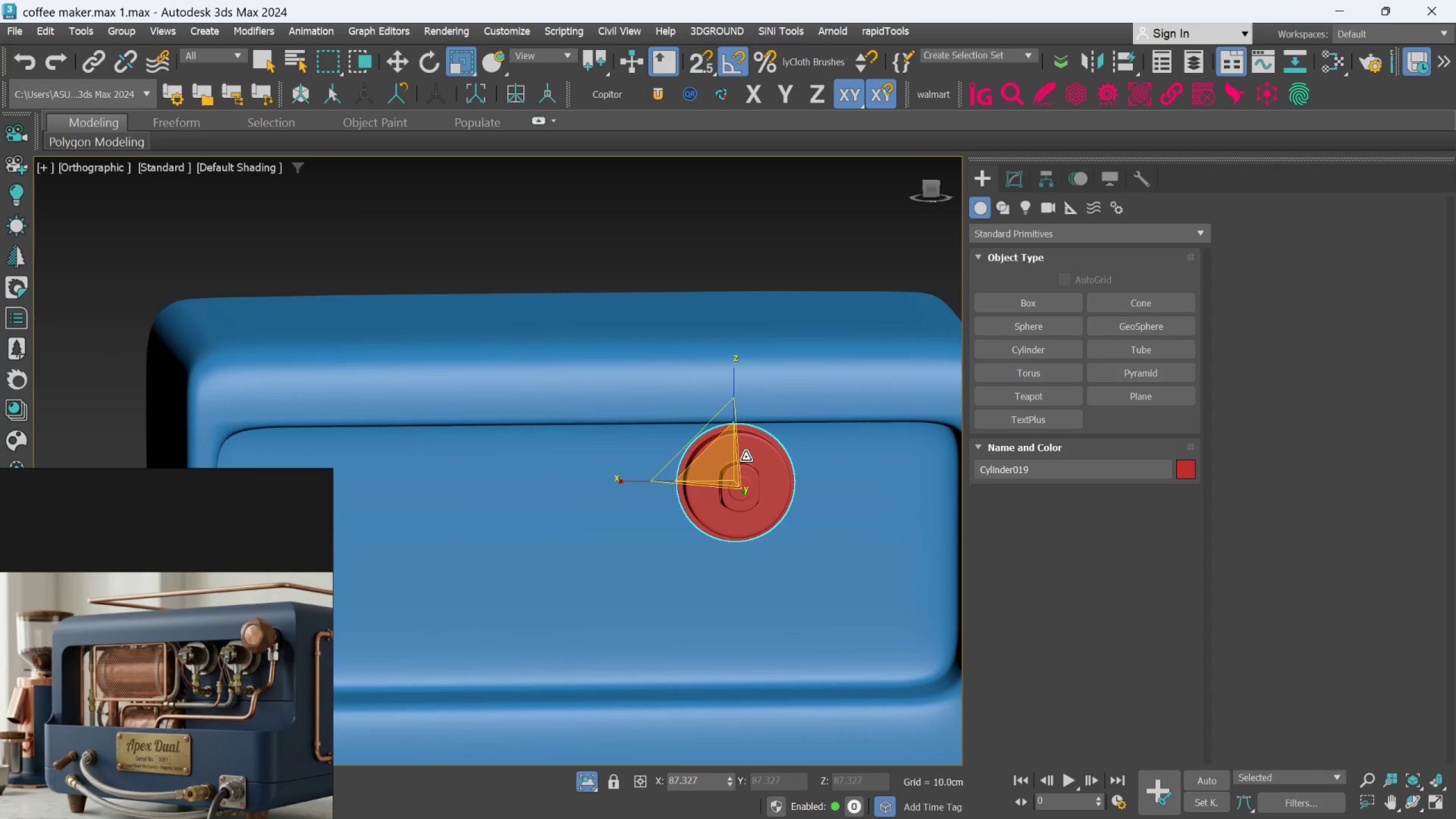 
hold_key(key=AltLeft, duration=1.17)
 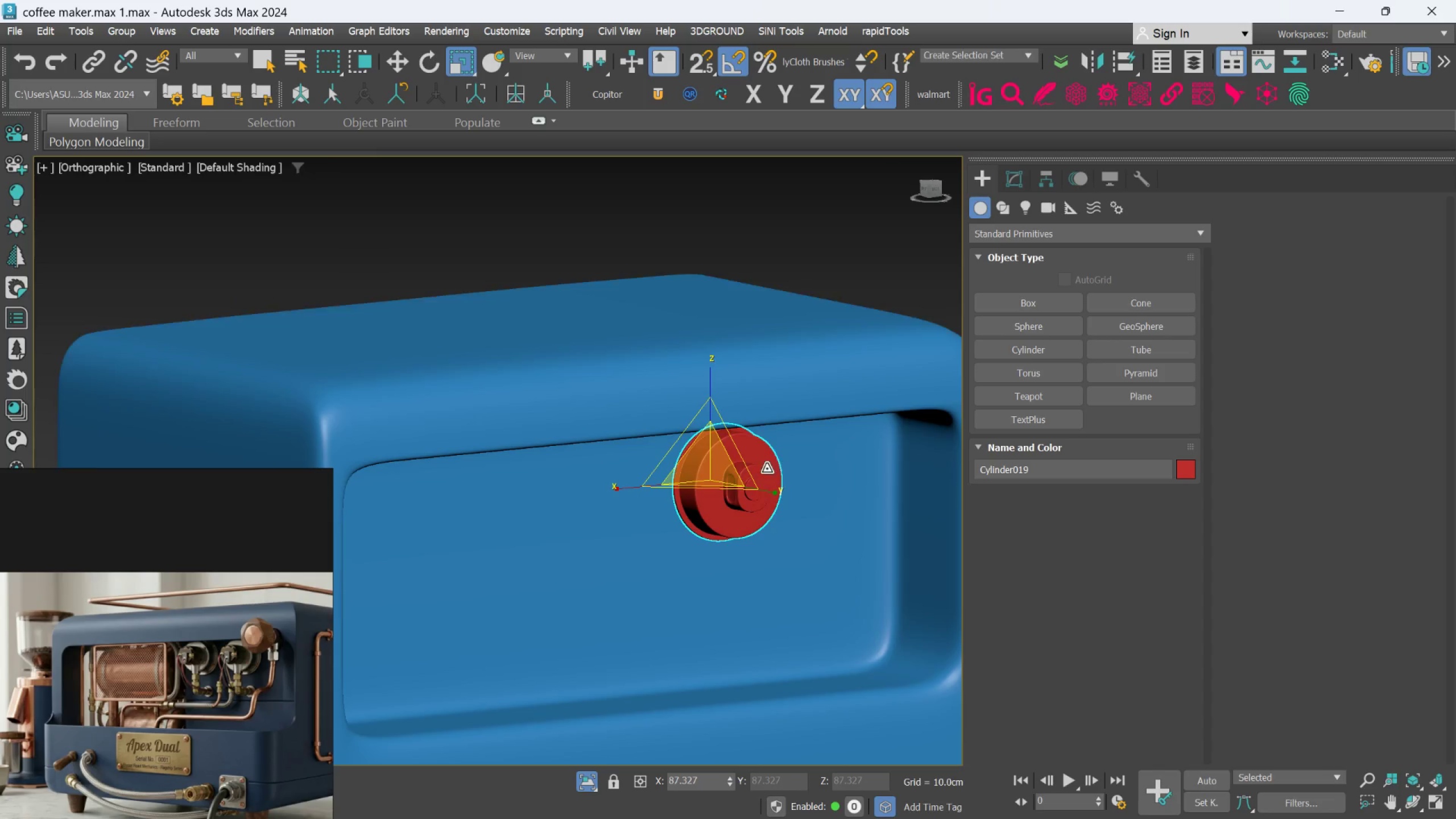 
scroll: coordinate [764, 470], scroll_direction: up, amount: 2.0
 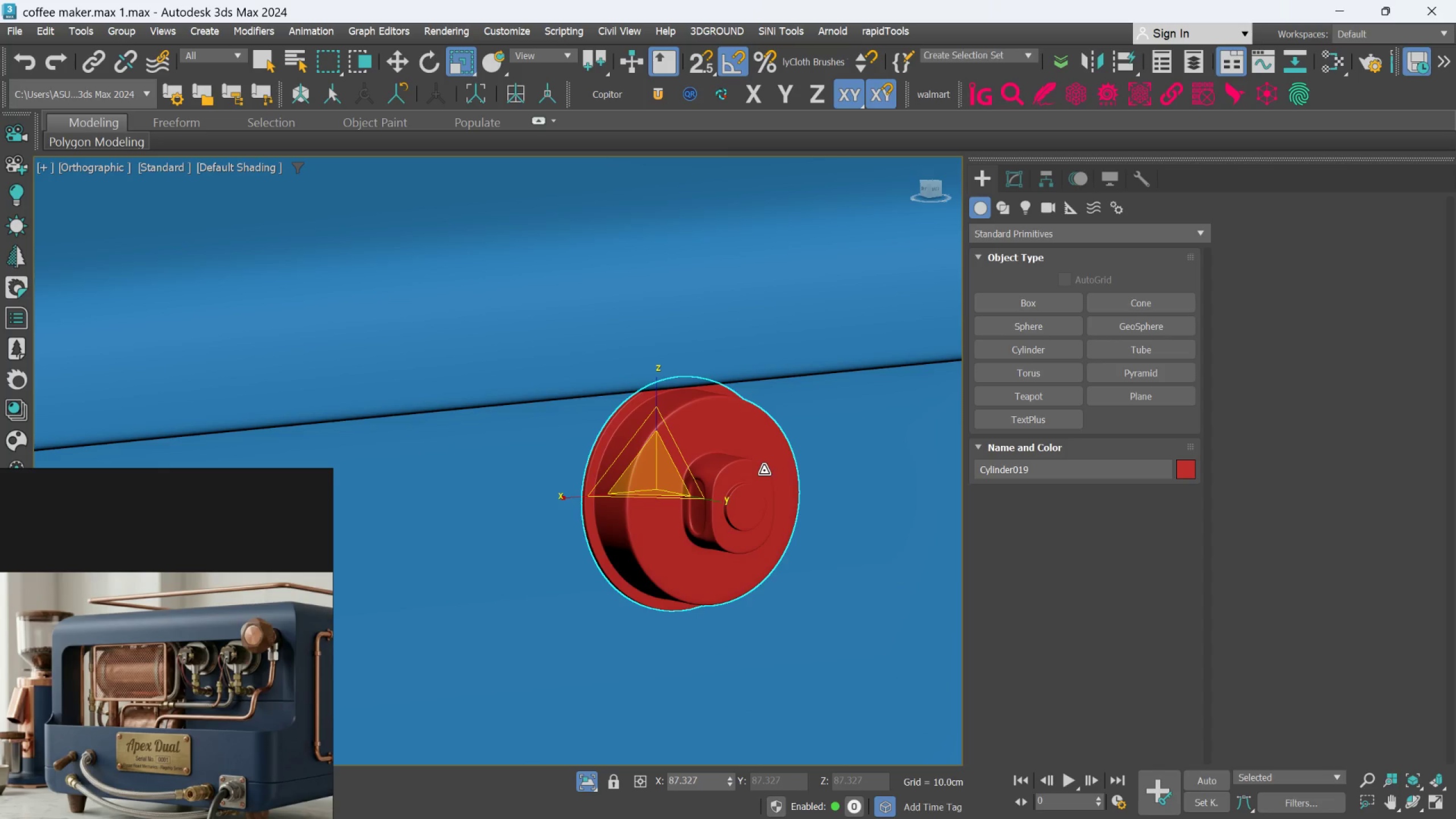 
hold_key(key=AltLeft, duration=0.69)
 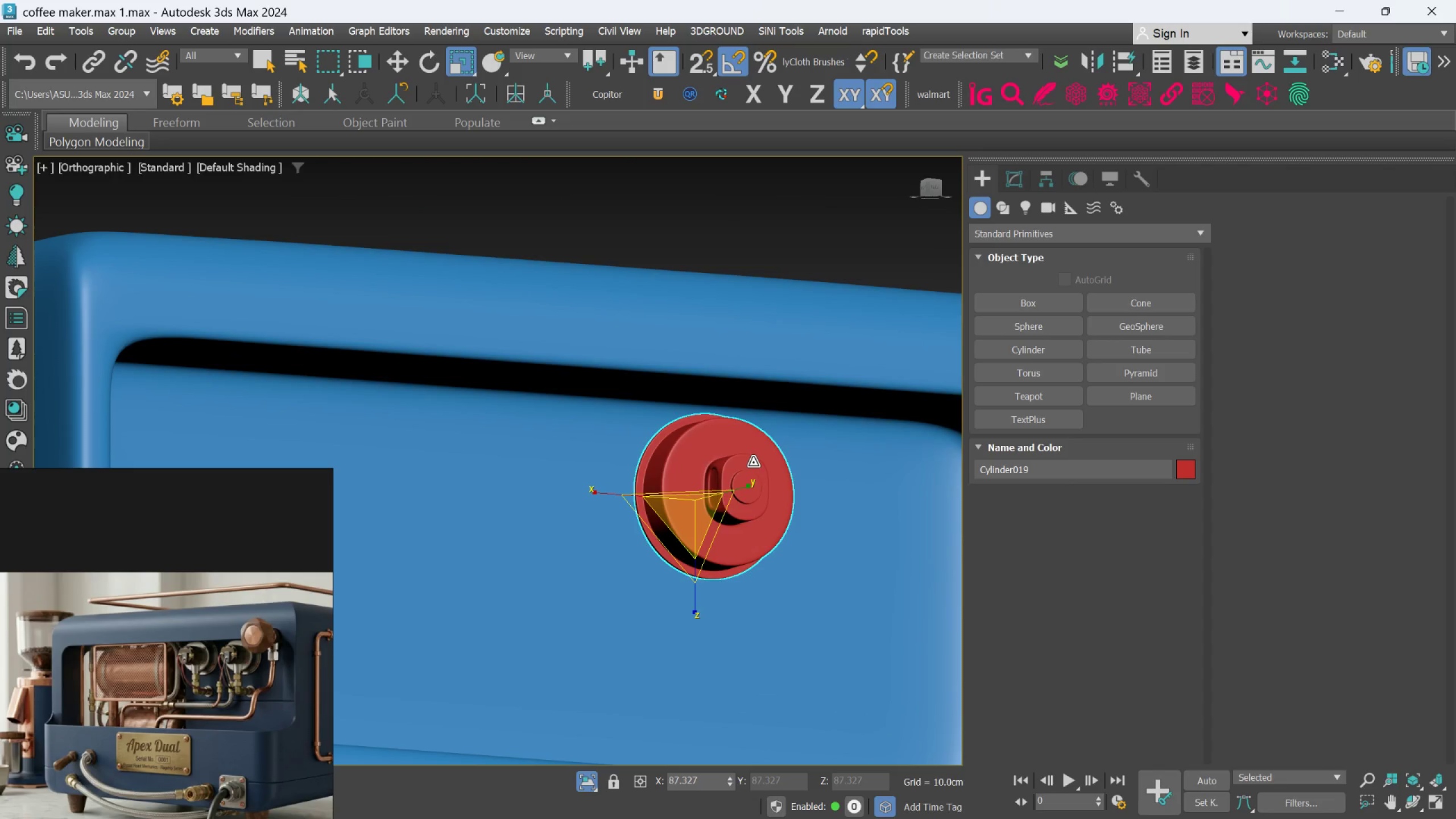 
scroll: coordinate [764, 470], scroll_direction: down, amount: 1.0
 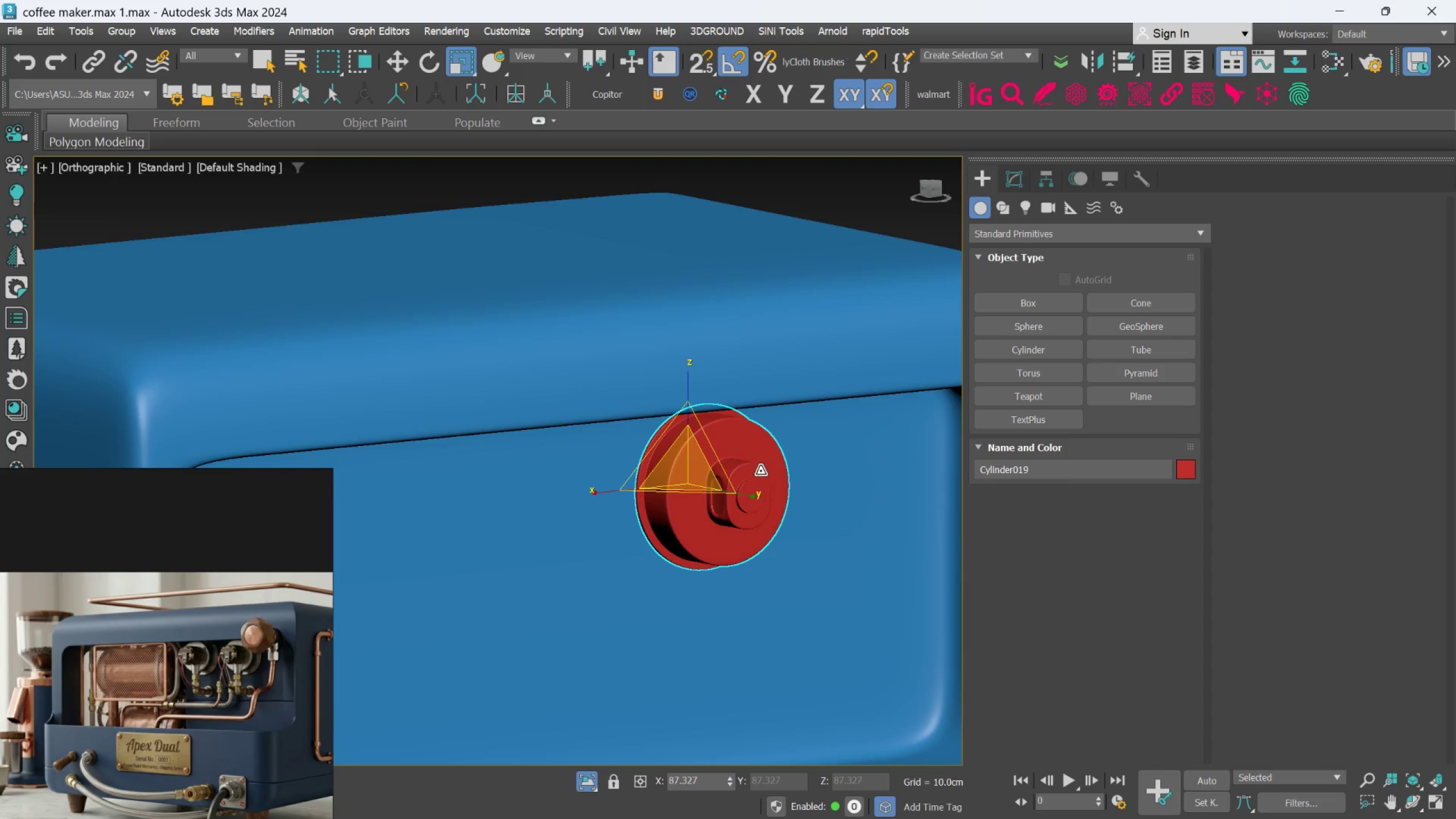 
wait(10.33)
 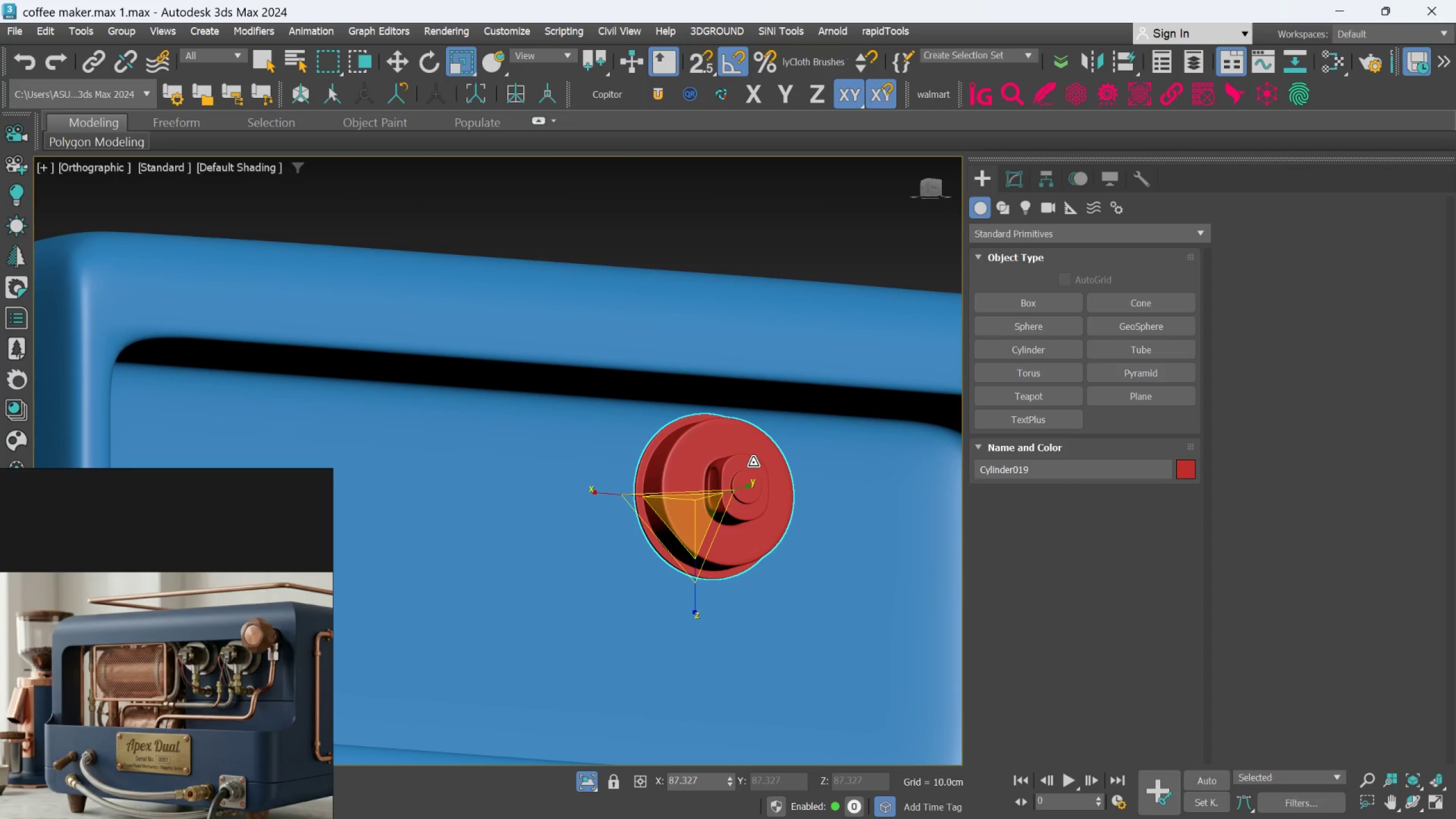 
scroll: coordinate [245, 636], scroll_direction: up, amount: 6.0
 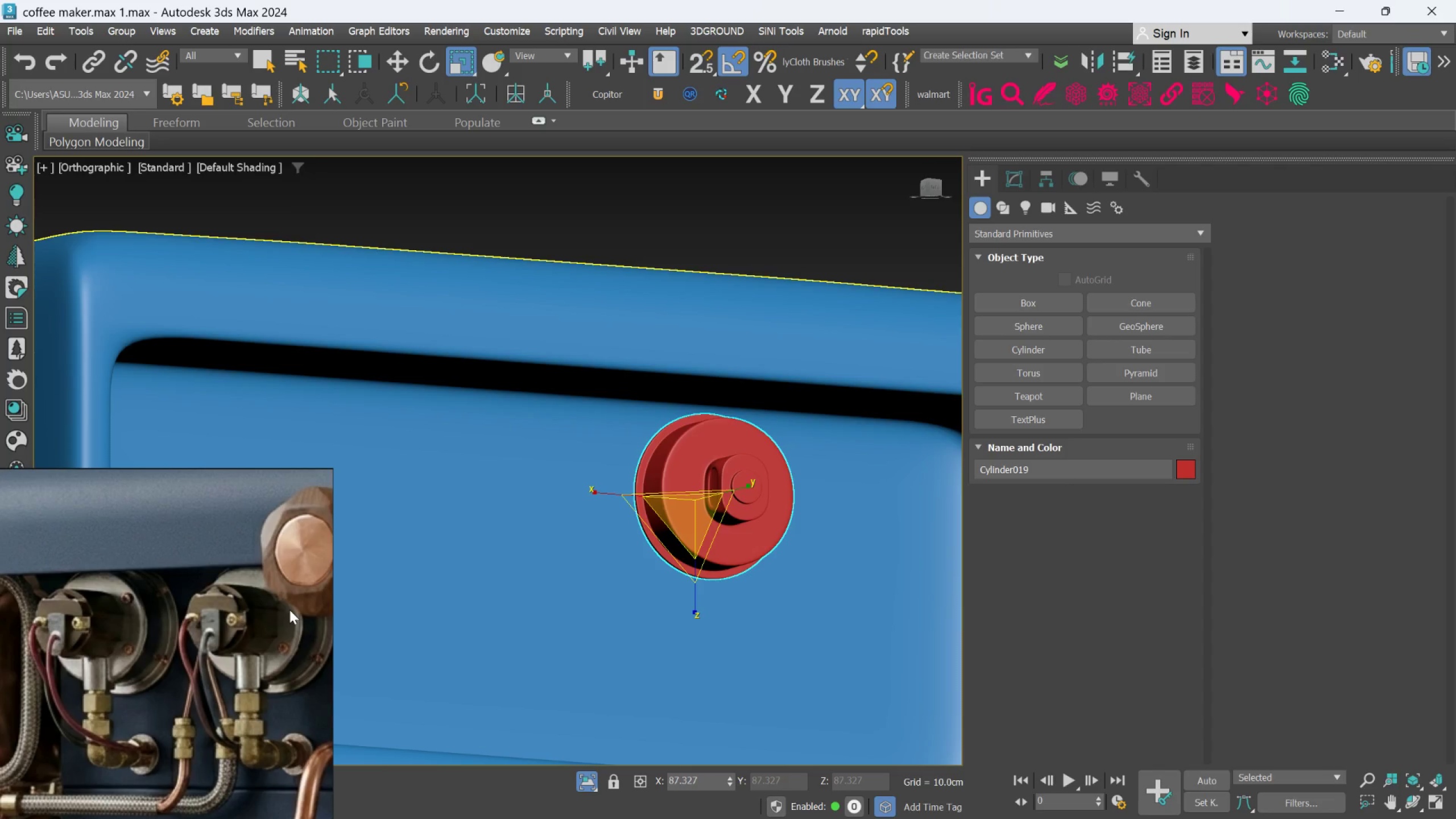 
wait(5.99)
 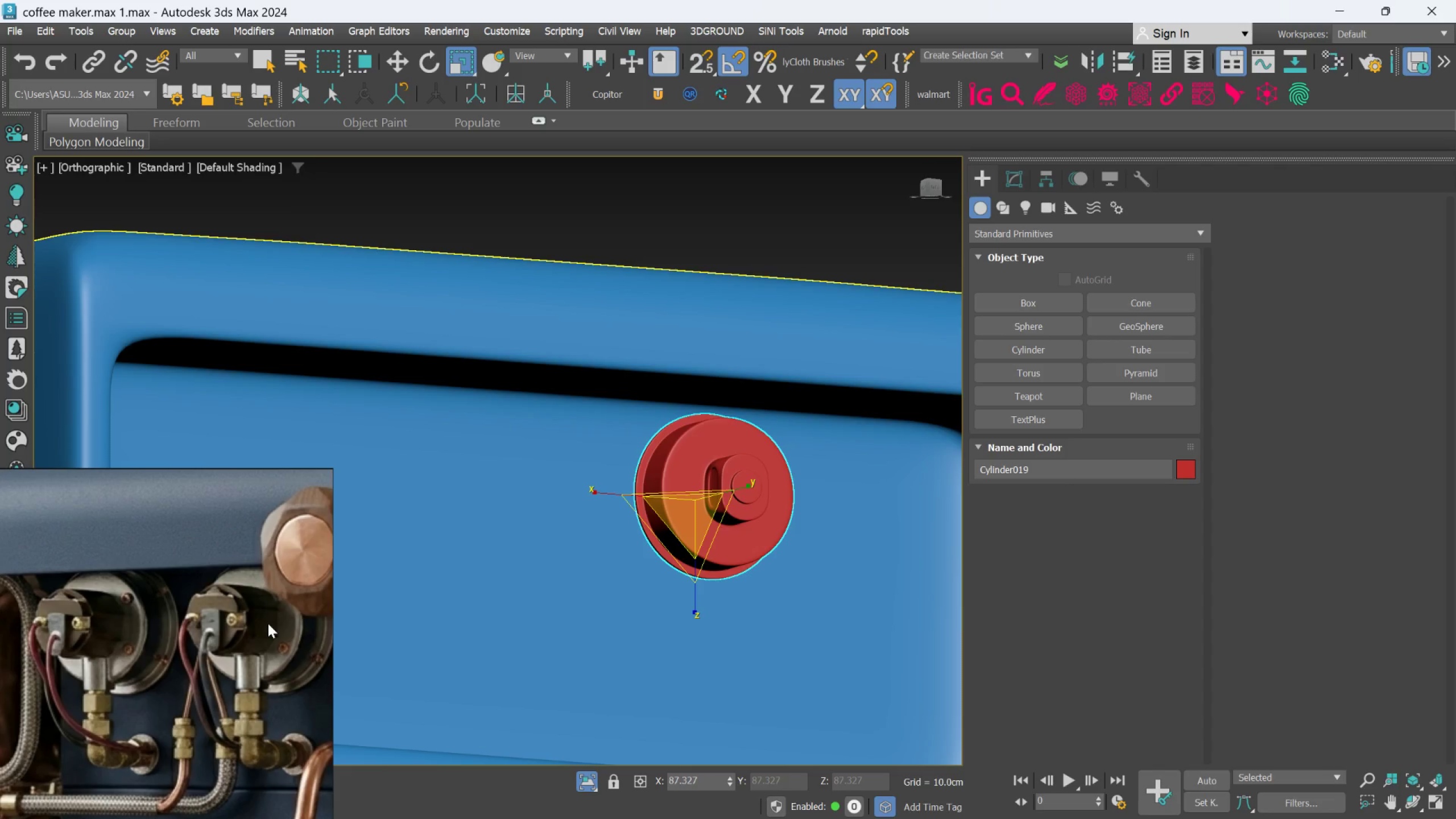 
scroll: coordinate [289, 610], scroll_direction: down, amount: 1.0
 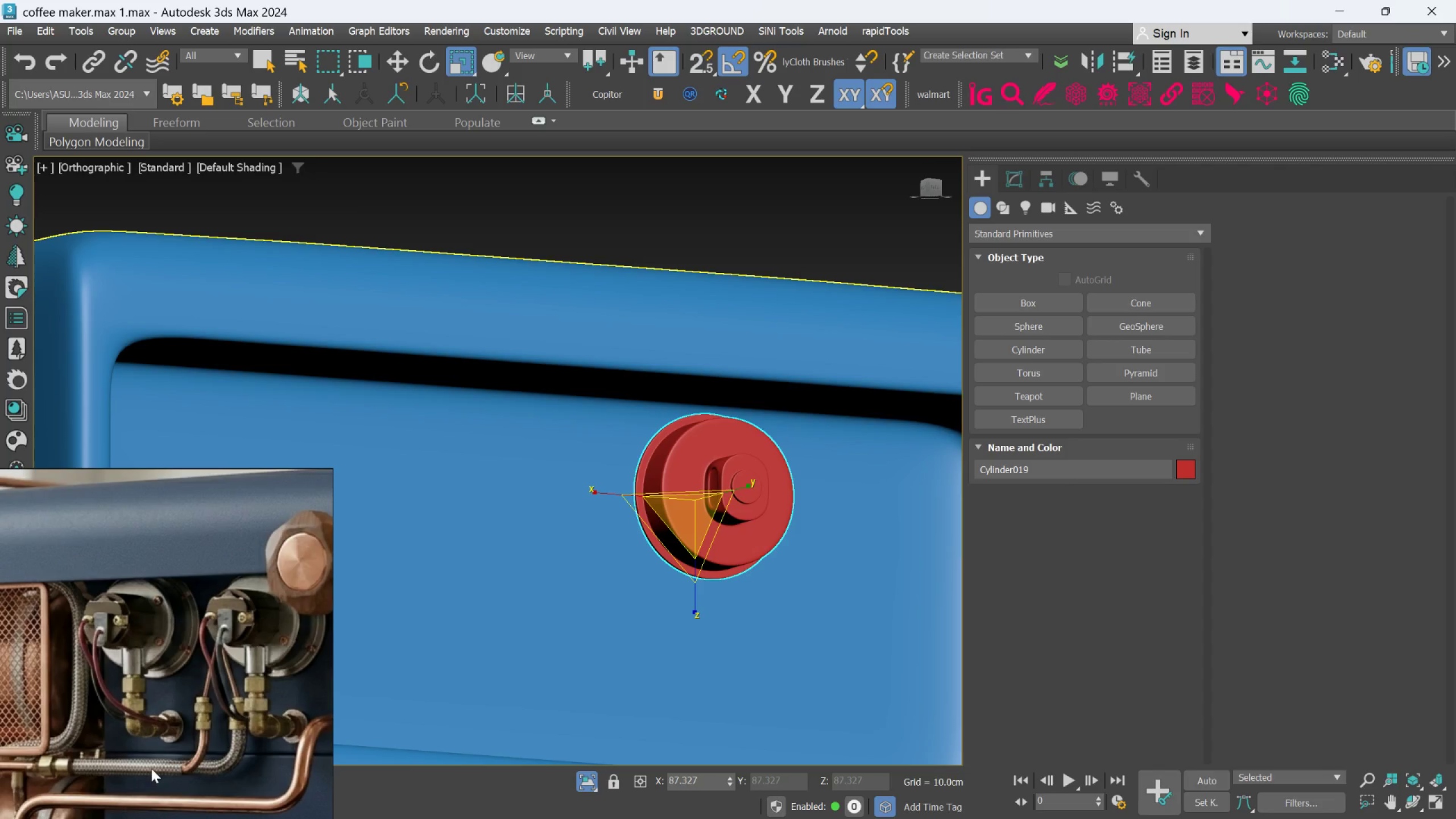 
scroll: coordinate [169, 743], scroll_direction: up, amount: 3.0
 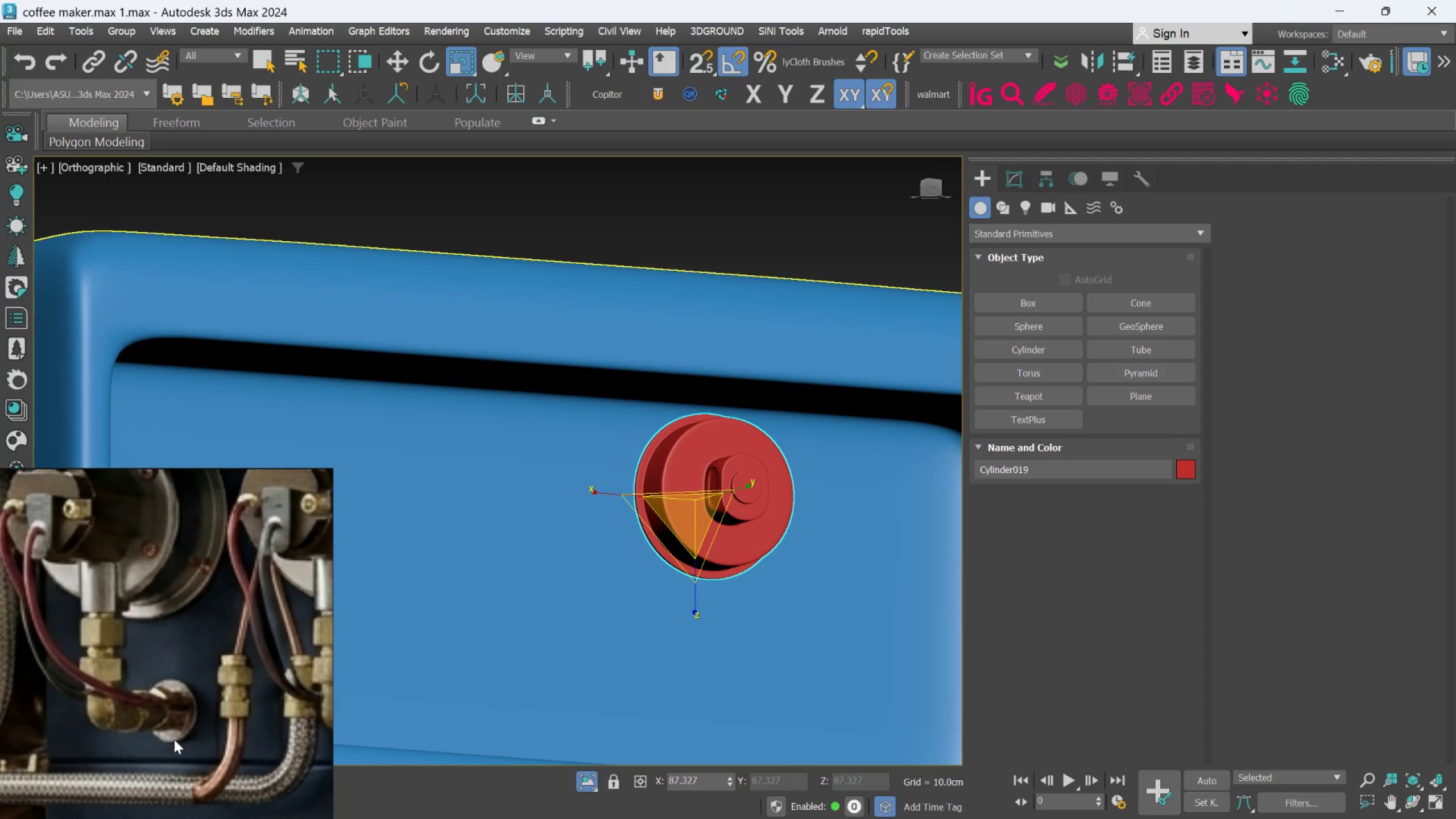 
scroll: coordinate [716, 627], scroll_direction: down, amount: 1.0
 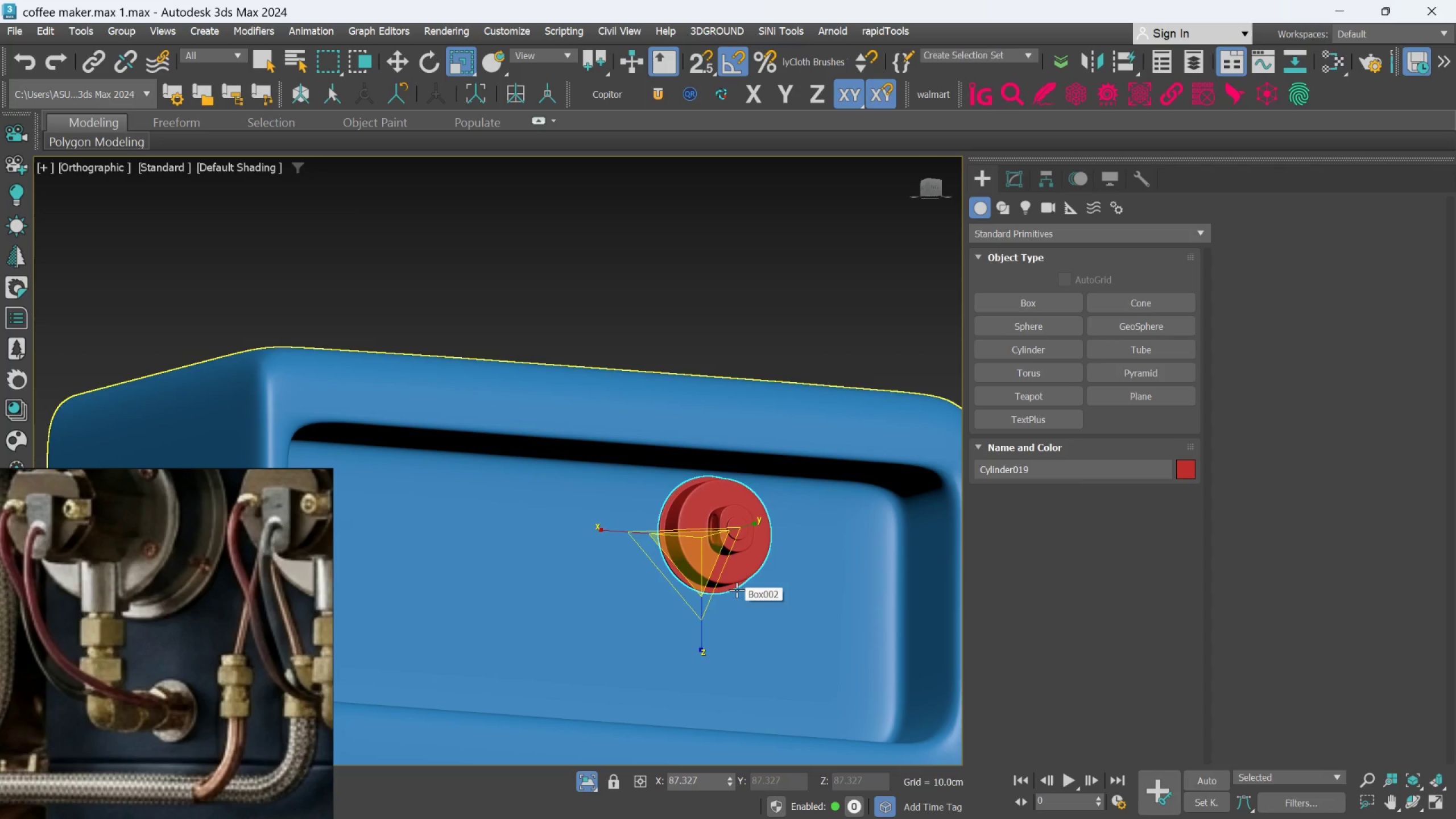 
wait(11.36)
 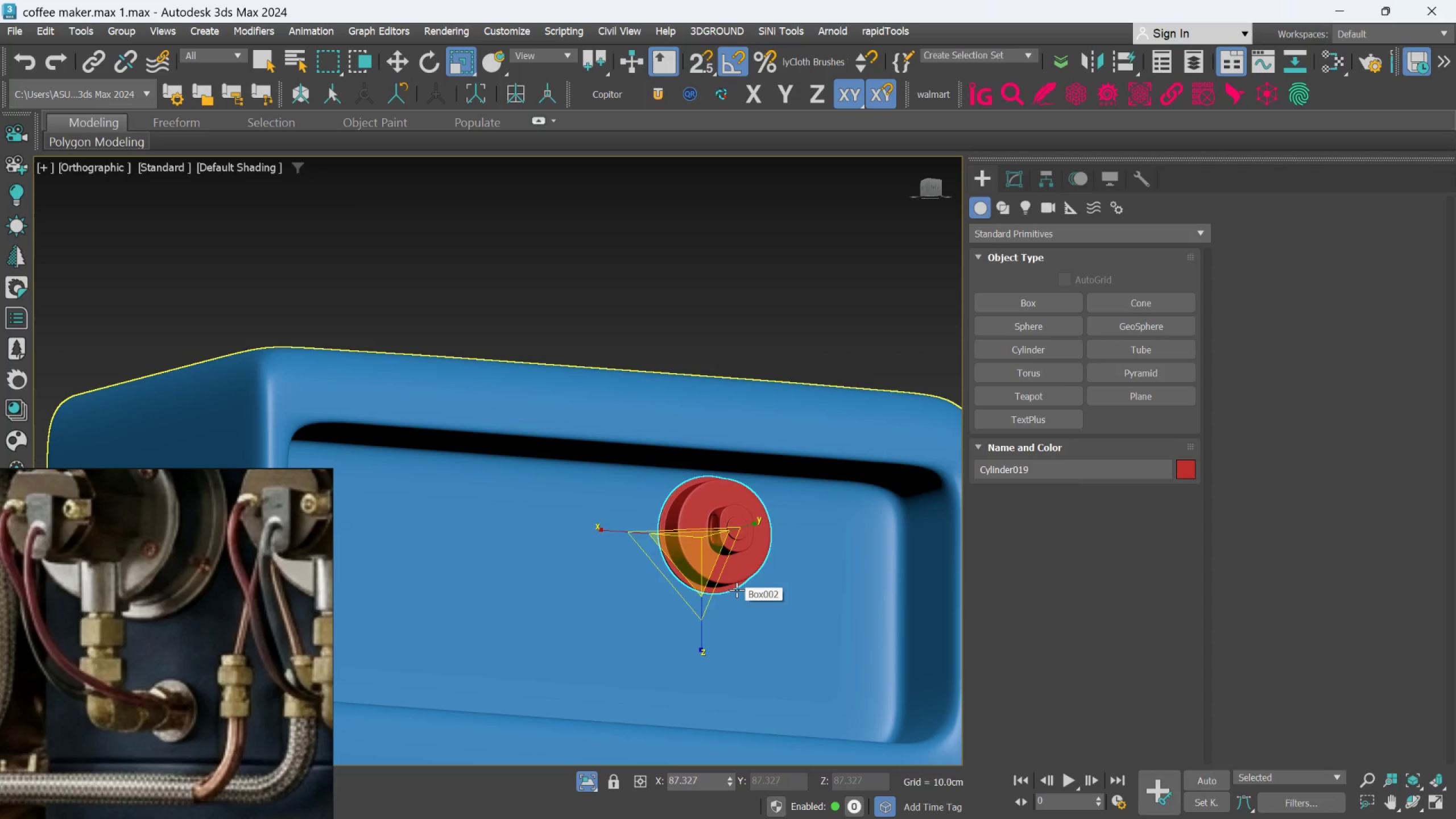 
scroll: coordinate [727, 506], scroll_direction: down, amount: 2.0
 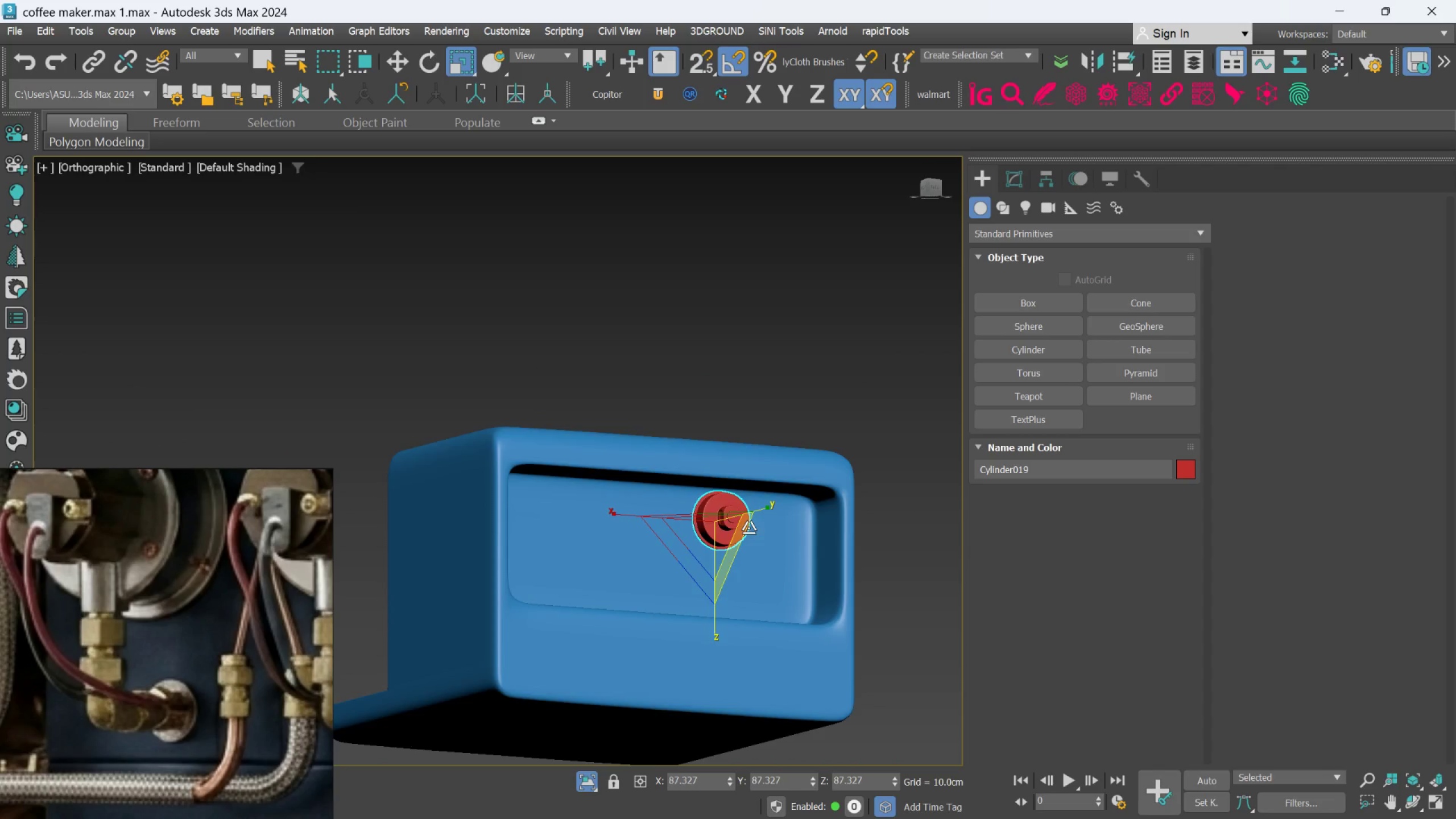 
hold_key(key=AltLeft, duration=0.66)
scroll: coordinate [749, 530], scroll_direction: down, amount: 1.0
 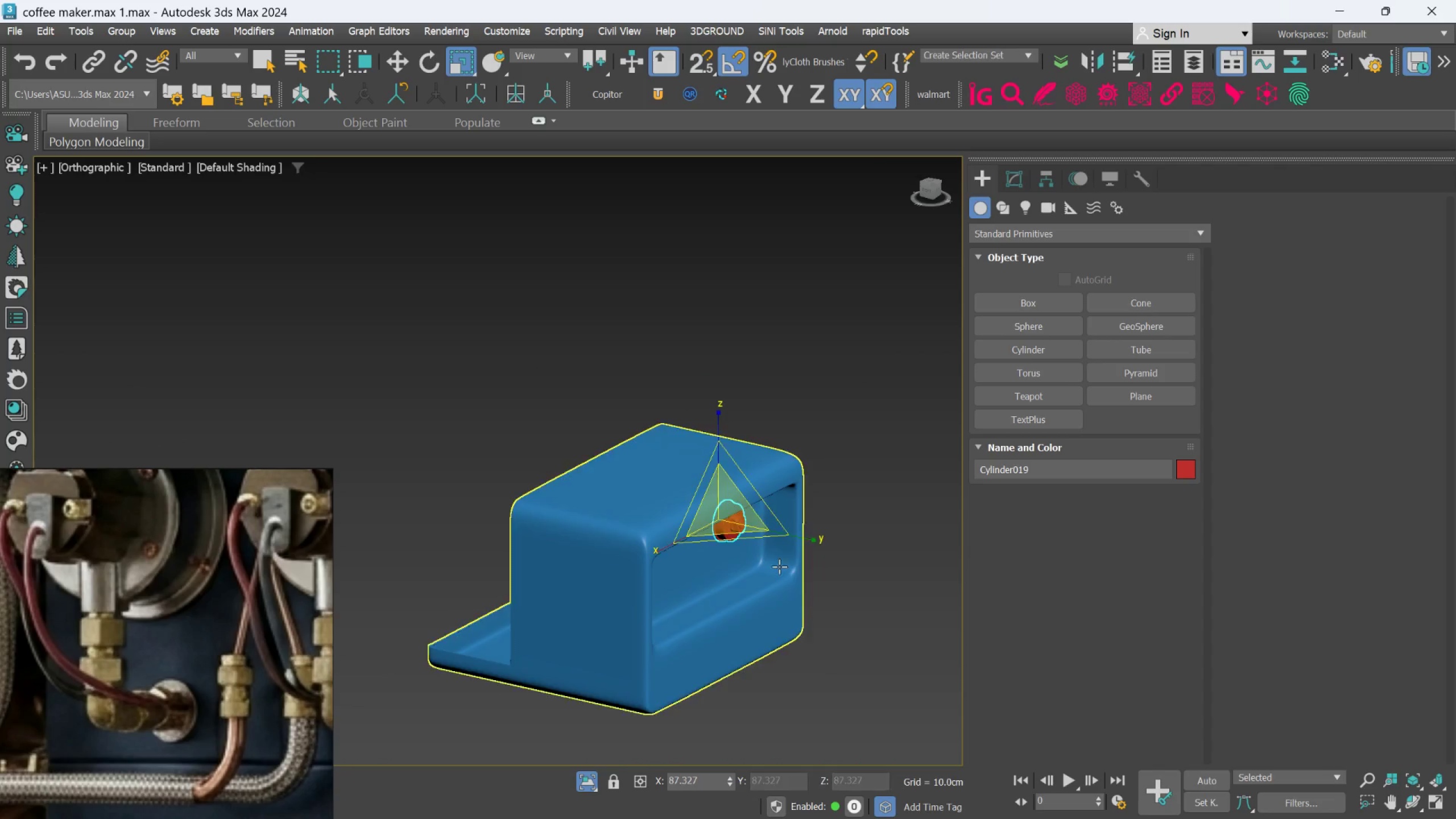 
scroll: coordinate [776, 565], scroll_direction: up, amount: 1.0
 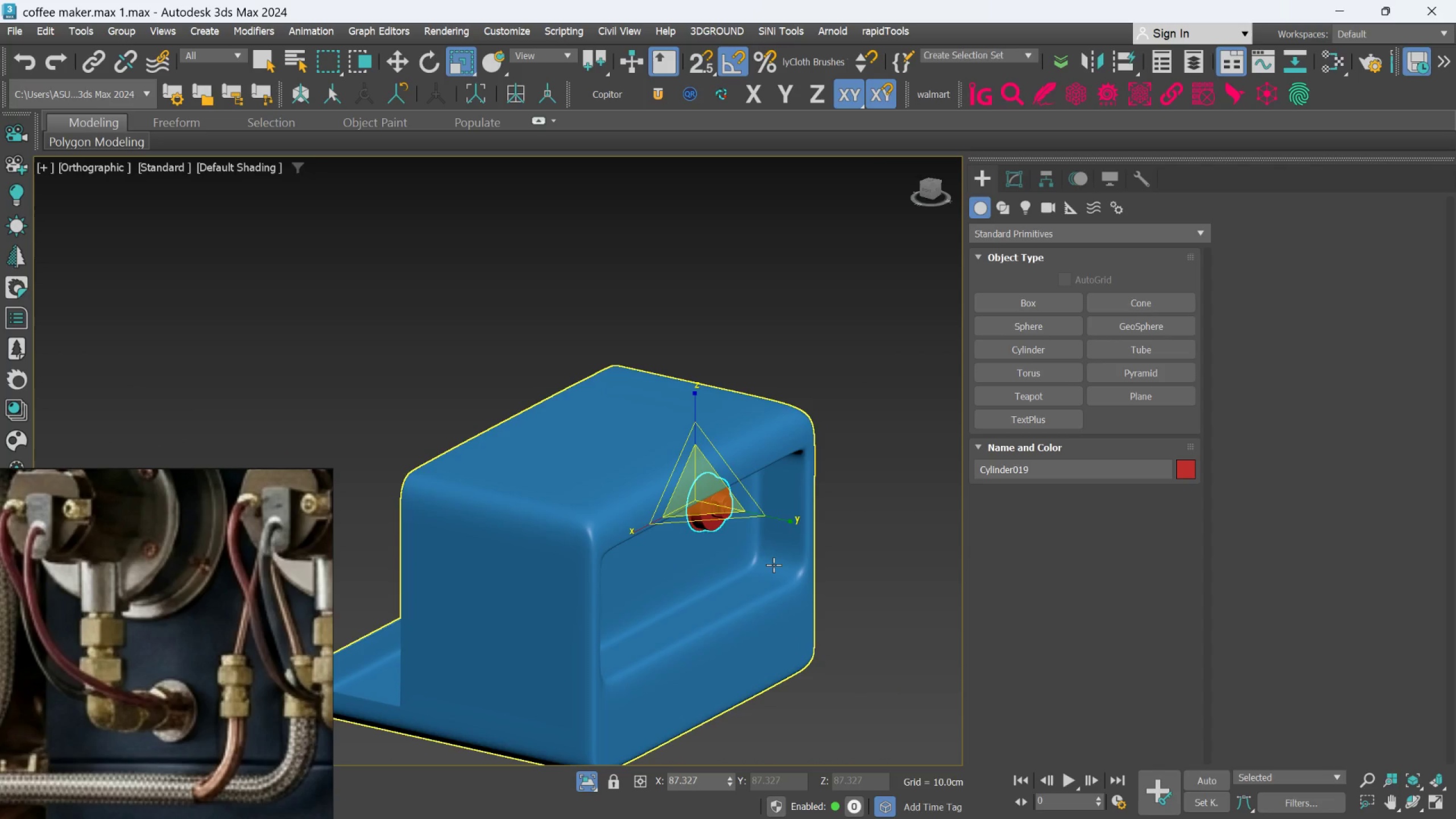 
key(W)
 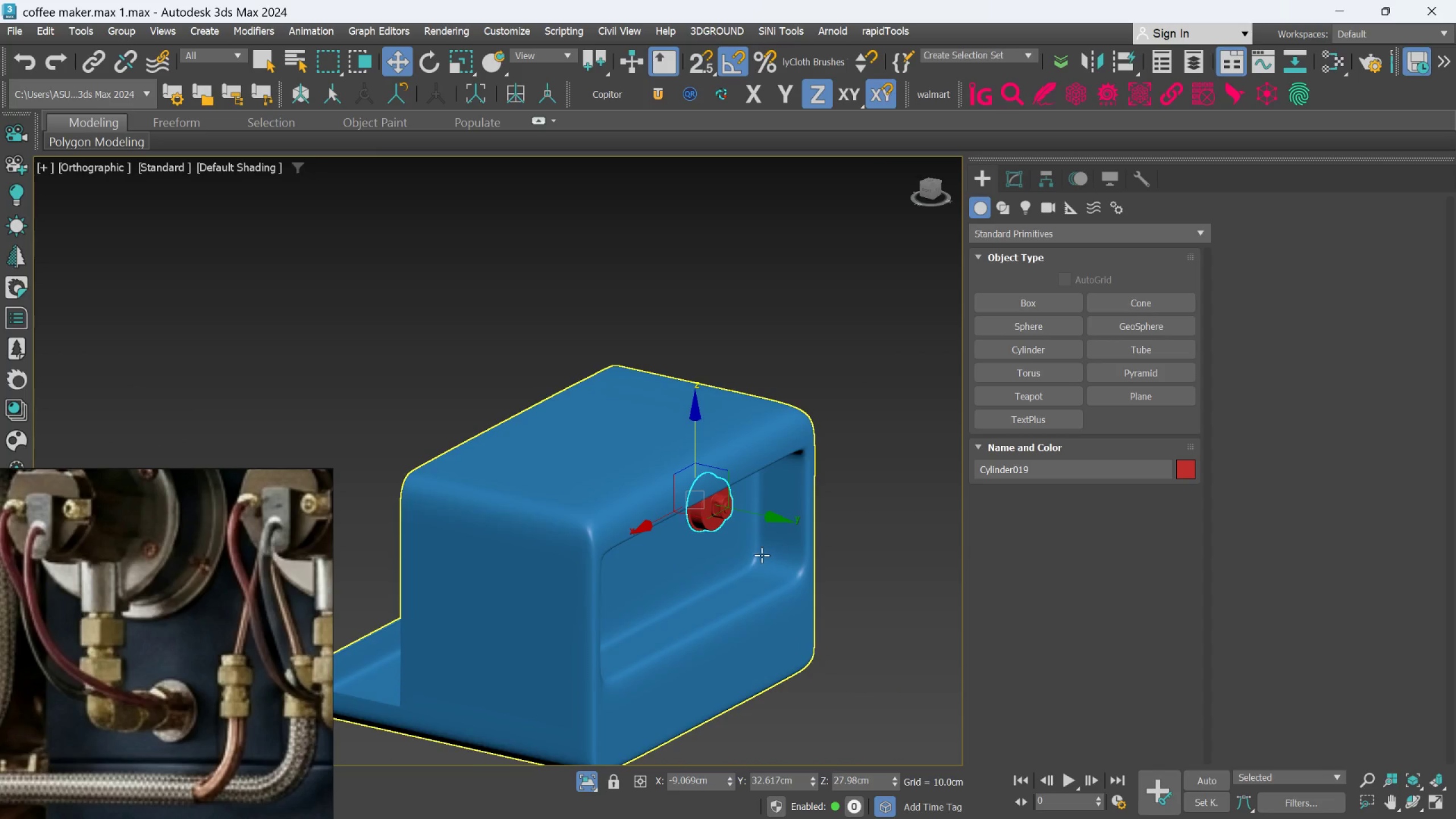 
hold_key(key=AltLeft, duration=1.86)
 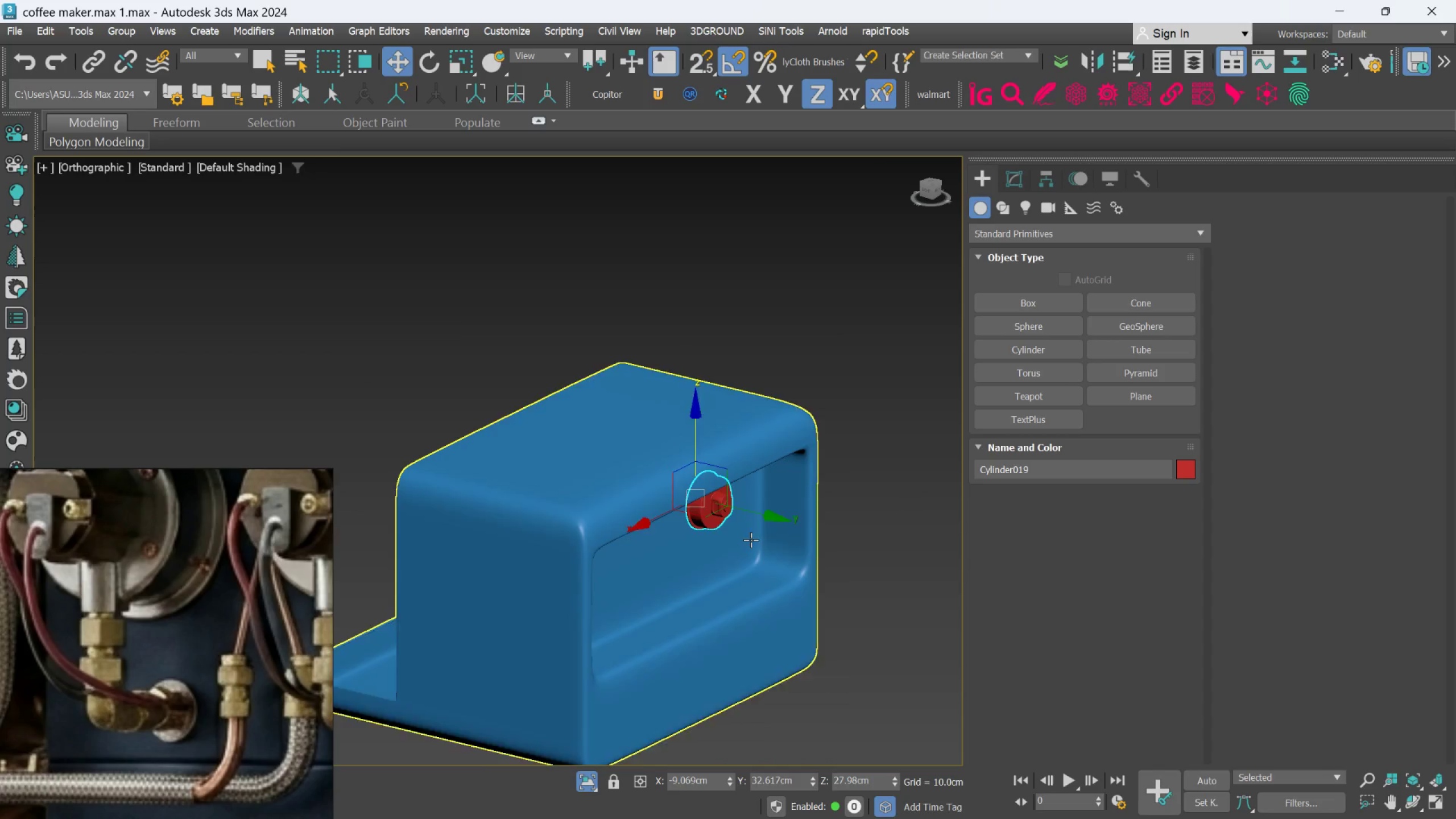 
scroll: coordinate [761, 549], scroll_direction: none, amount: 0.0
 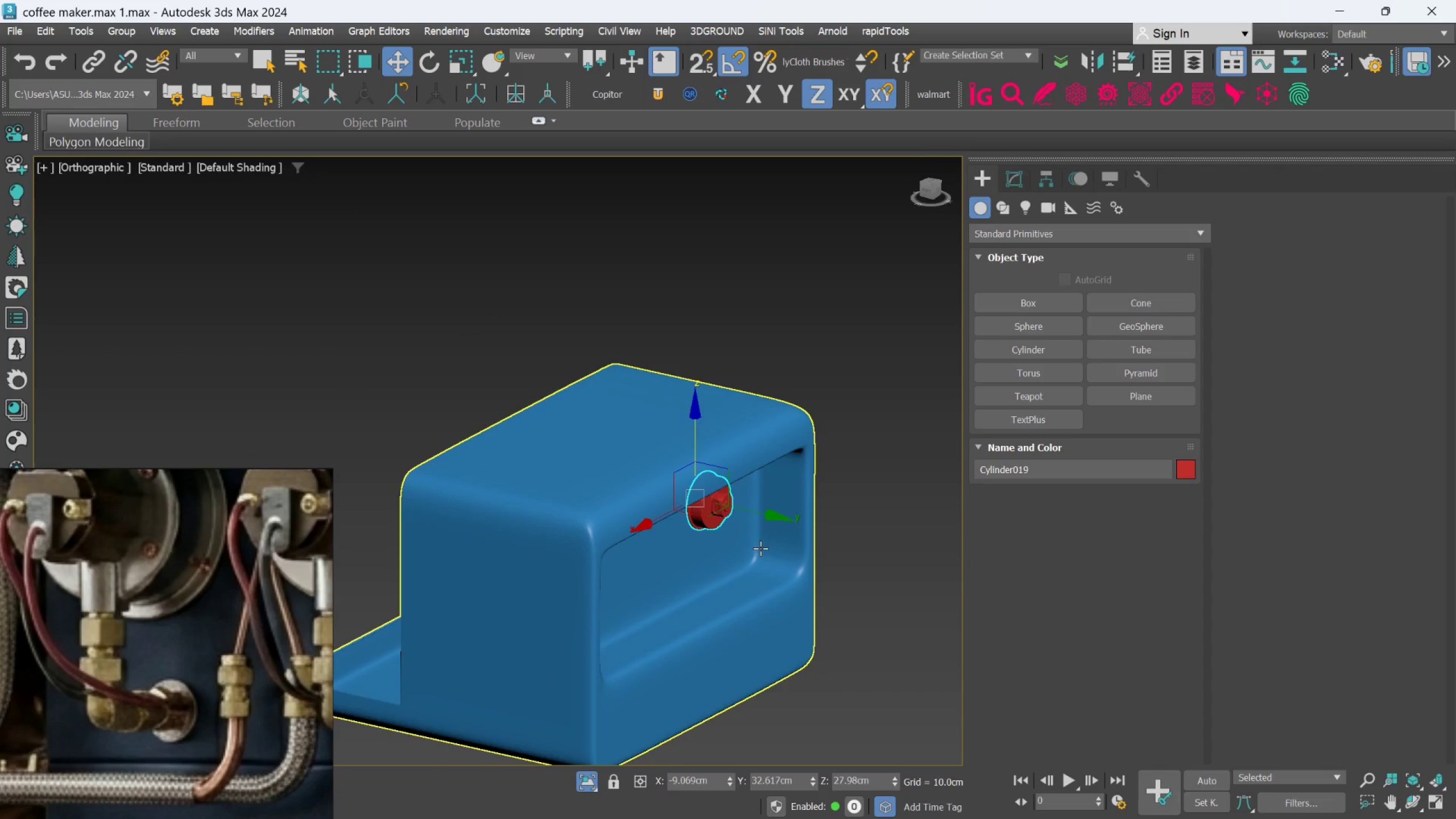 
hold_key(key=AltLeft, duration=0.92)
 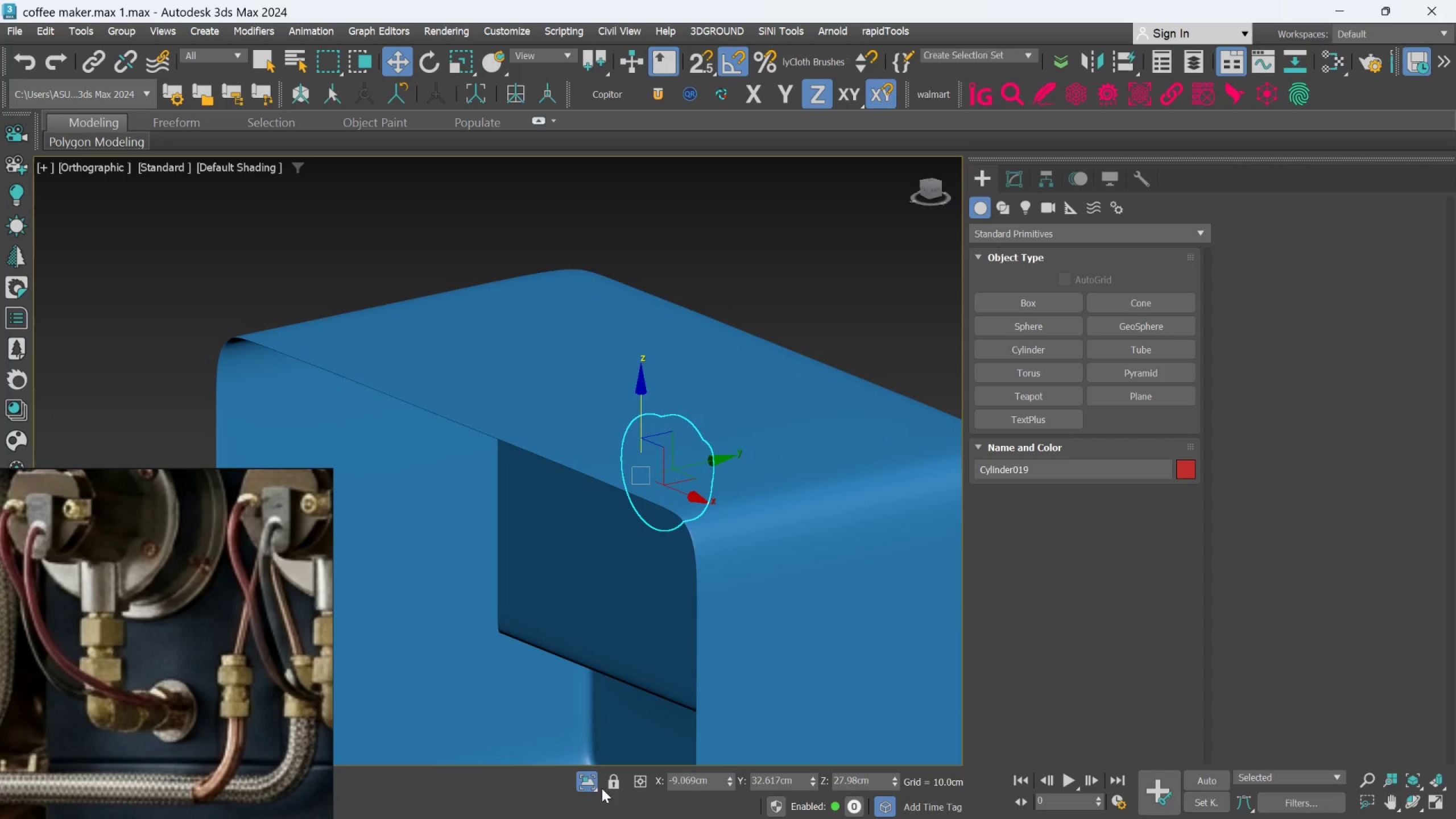 
scroll: coordinate [751, 540], scroll_direction: up, amount: 2.0
 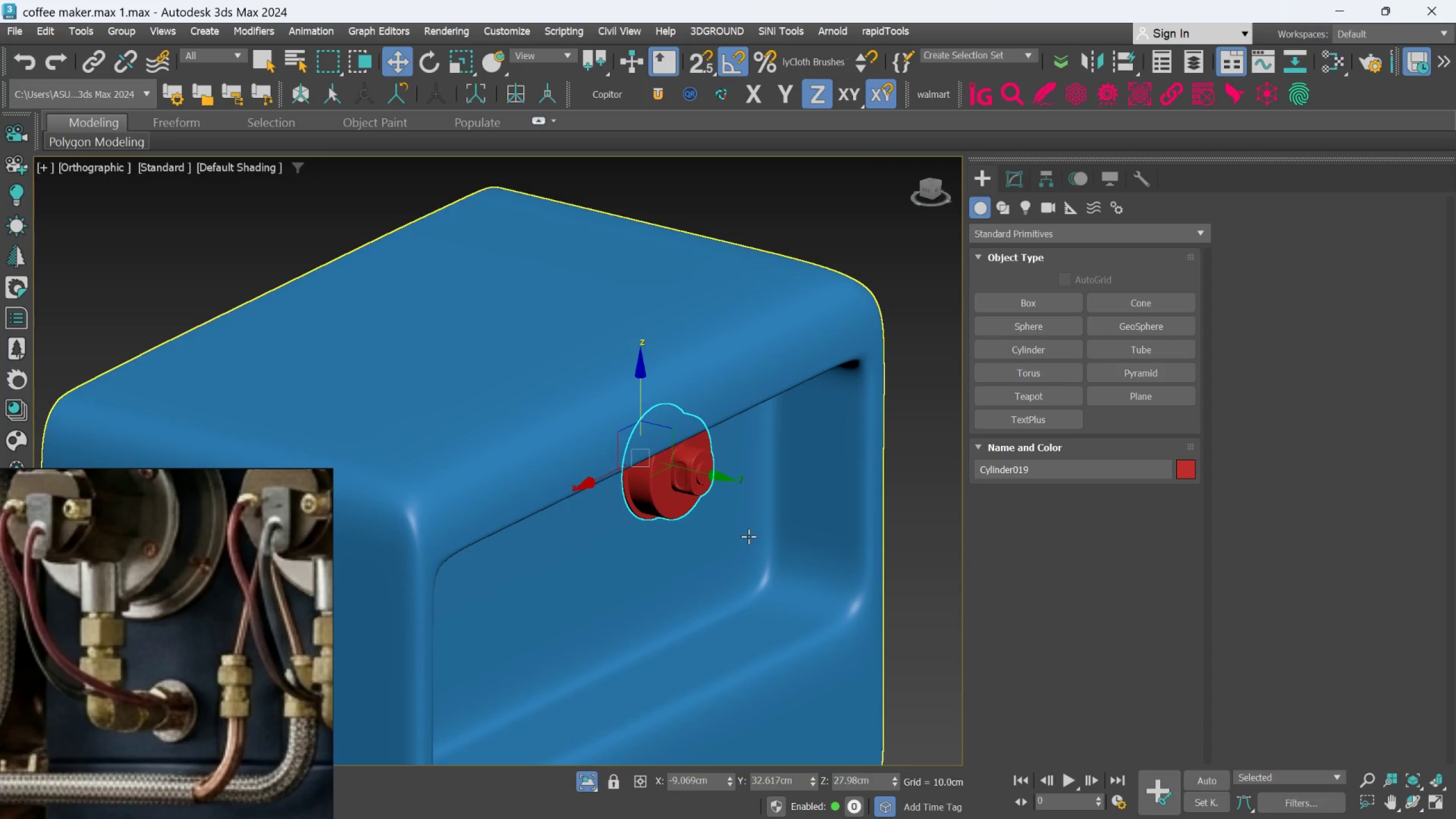 
left_click([585, 785])
 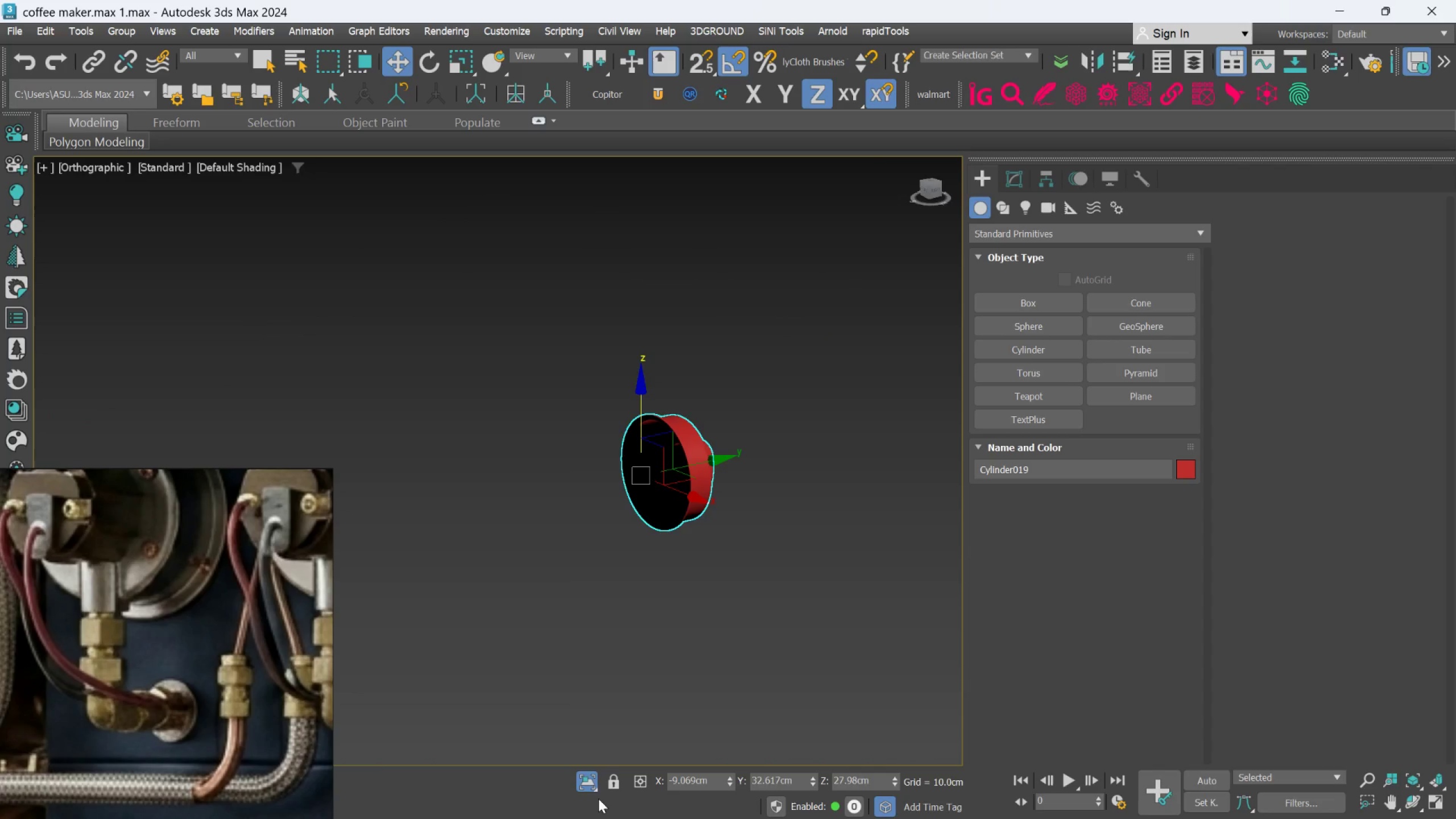 
left_click([588, 784])
 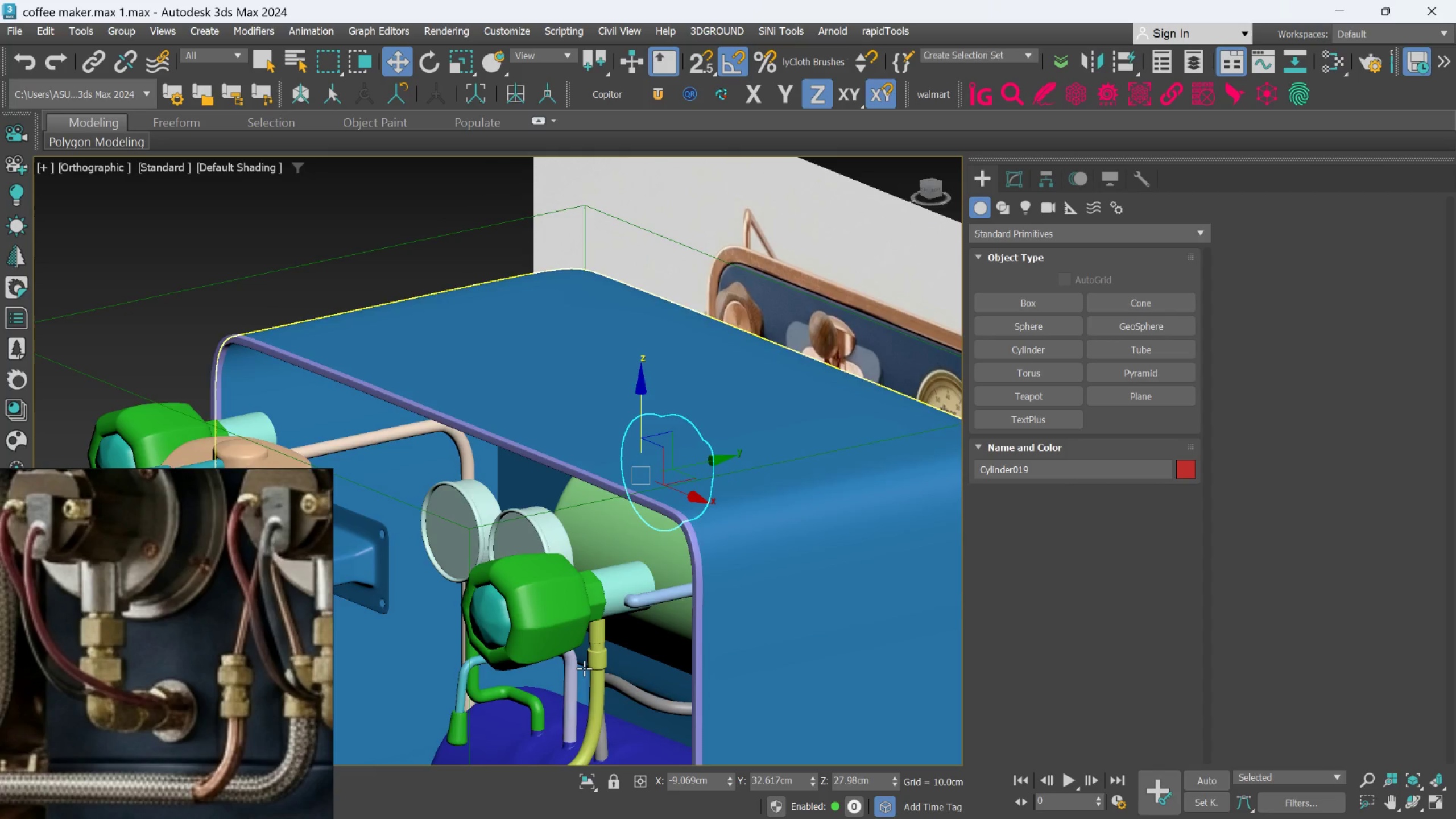 
hold_key(key=AltLeft, duration=2.25)
 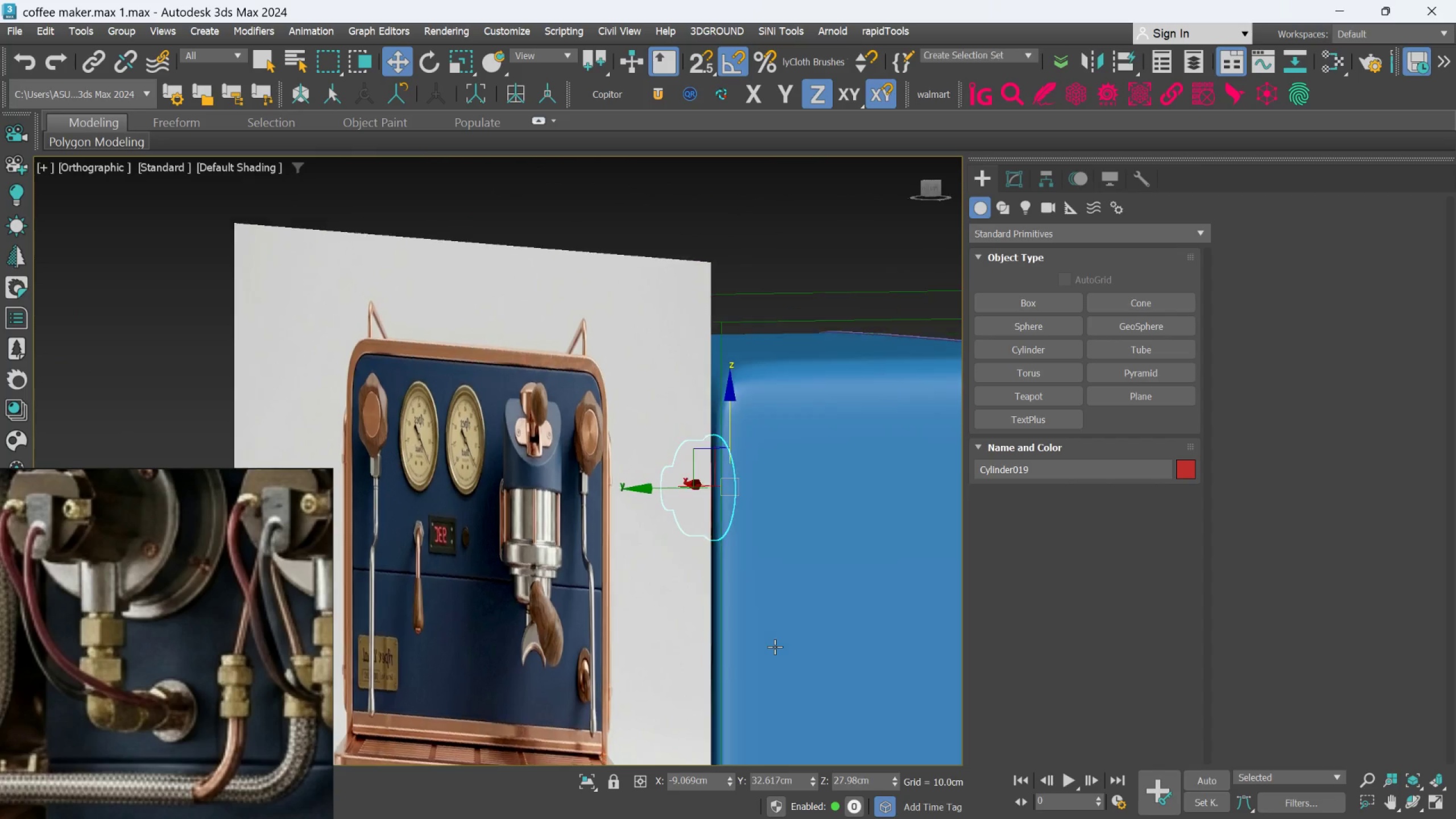 
hold_key(key=AltLeft, duration=2.47)
 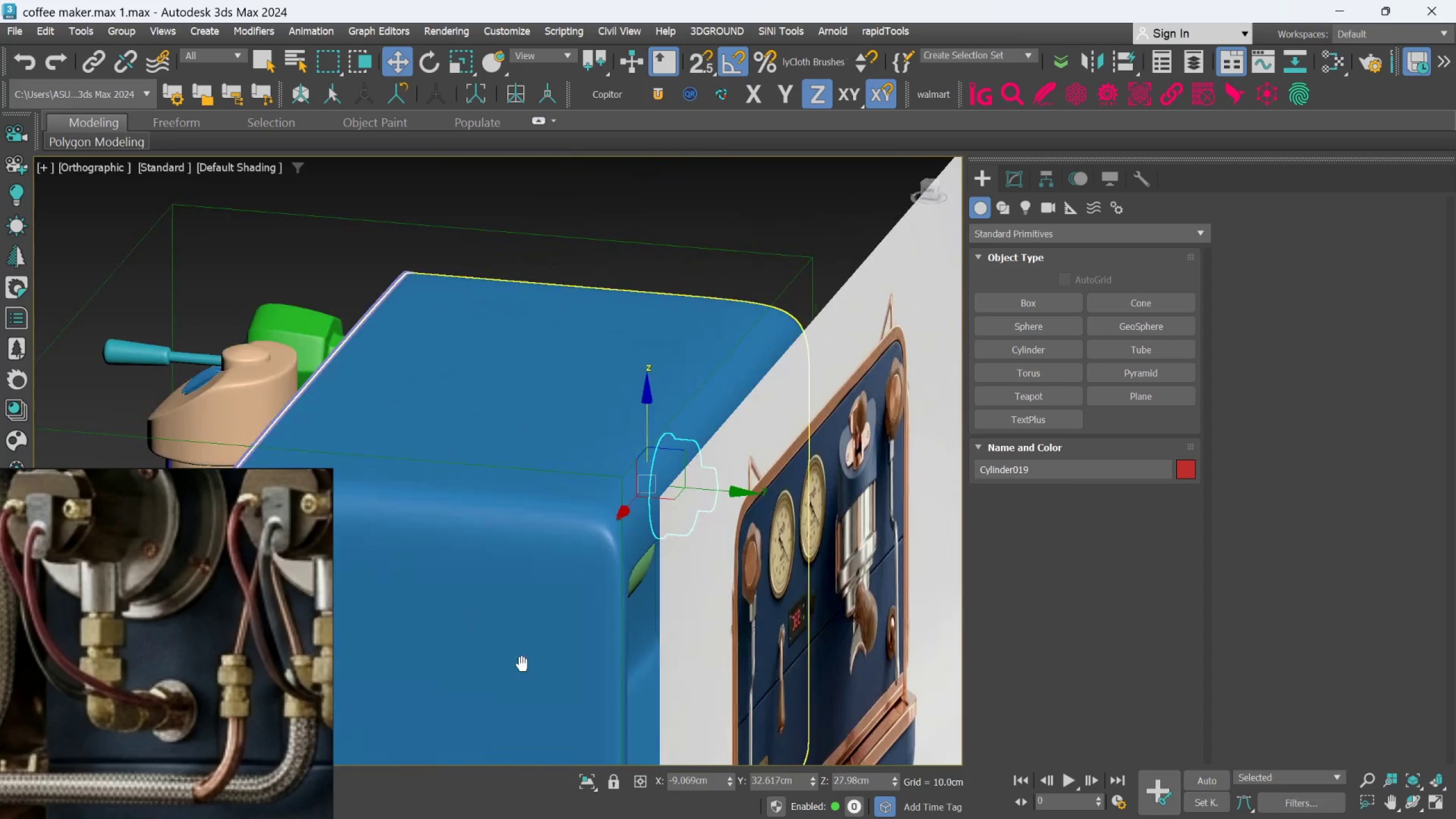 
scroll: coordinate [768, 656], scroll_direction: down, amount: 1.0
 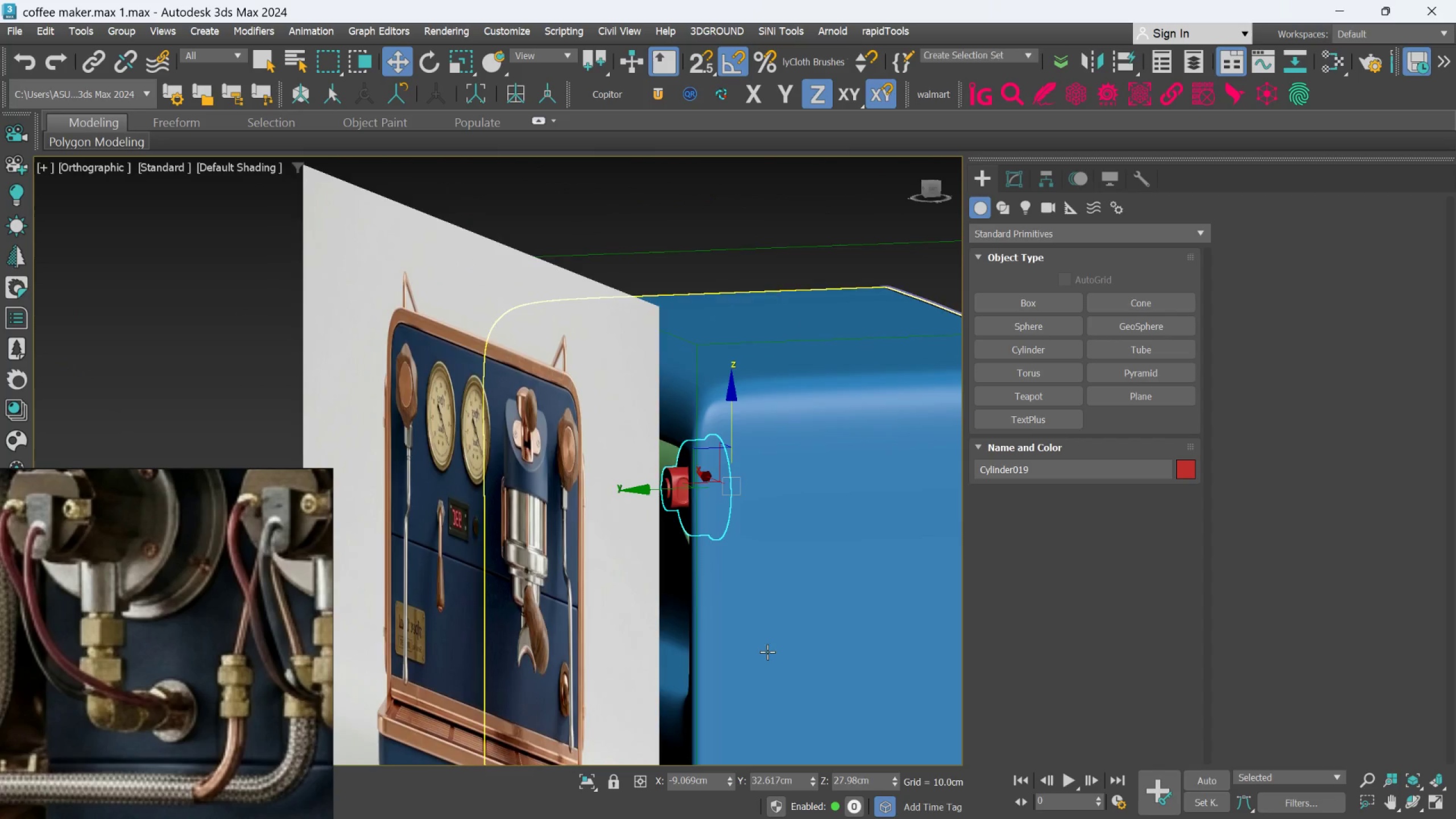 
key(Alt+AltLeft)
 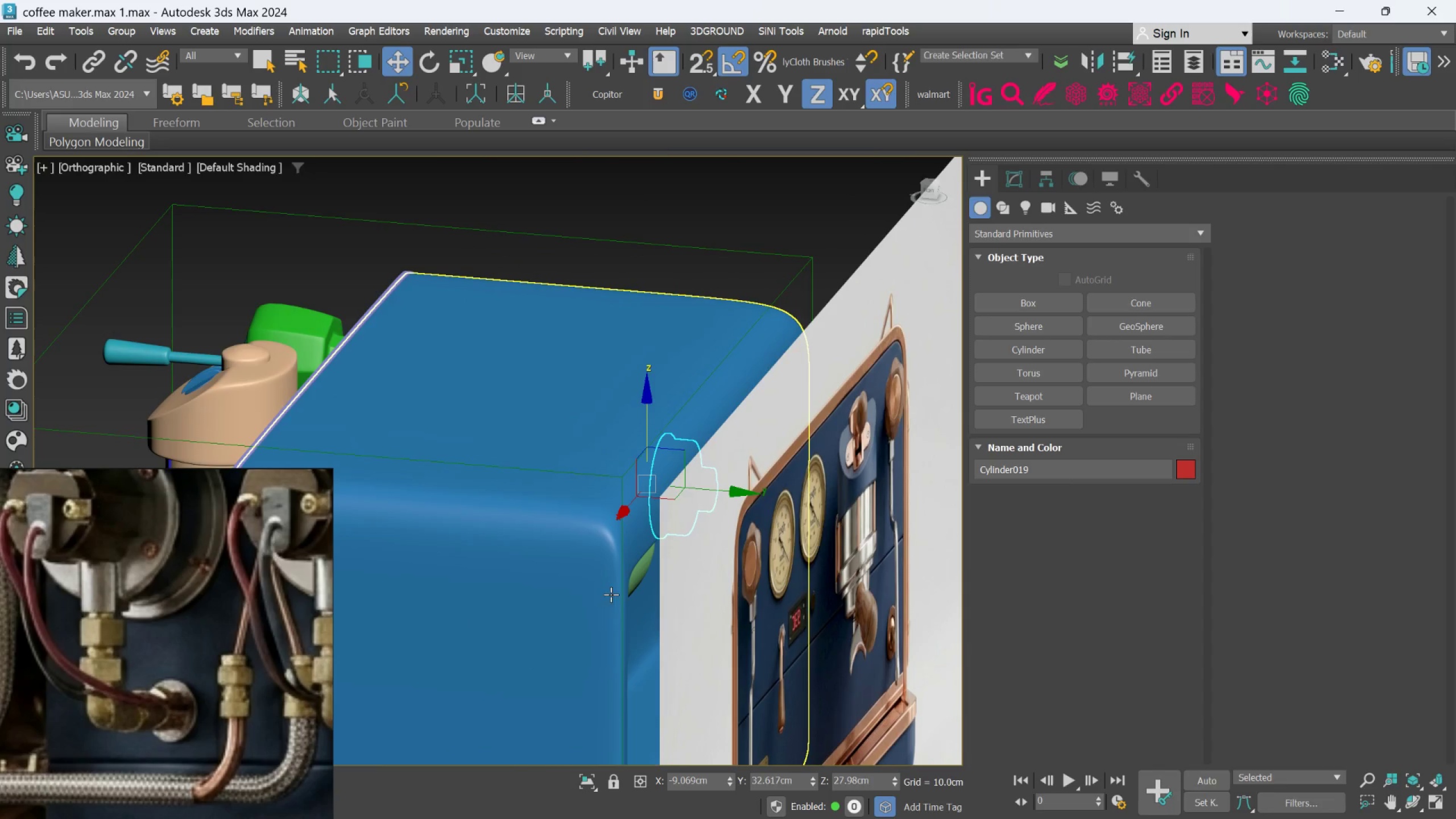 
scroll: coordinate [627, 587], scroll_direction: up, amount: 1.0
 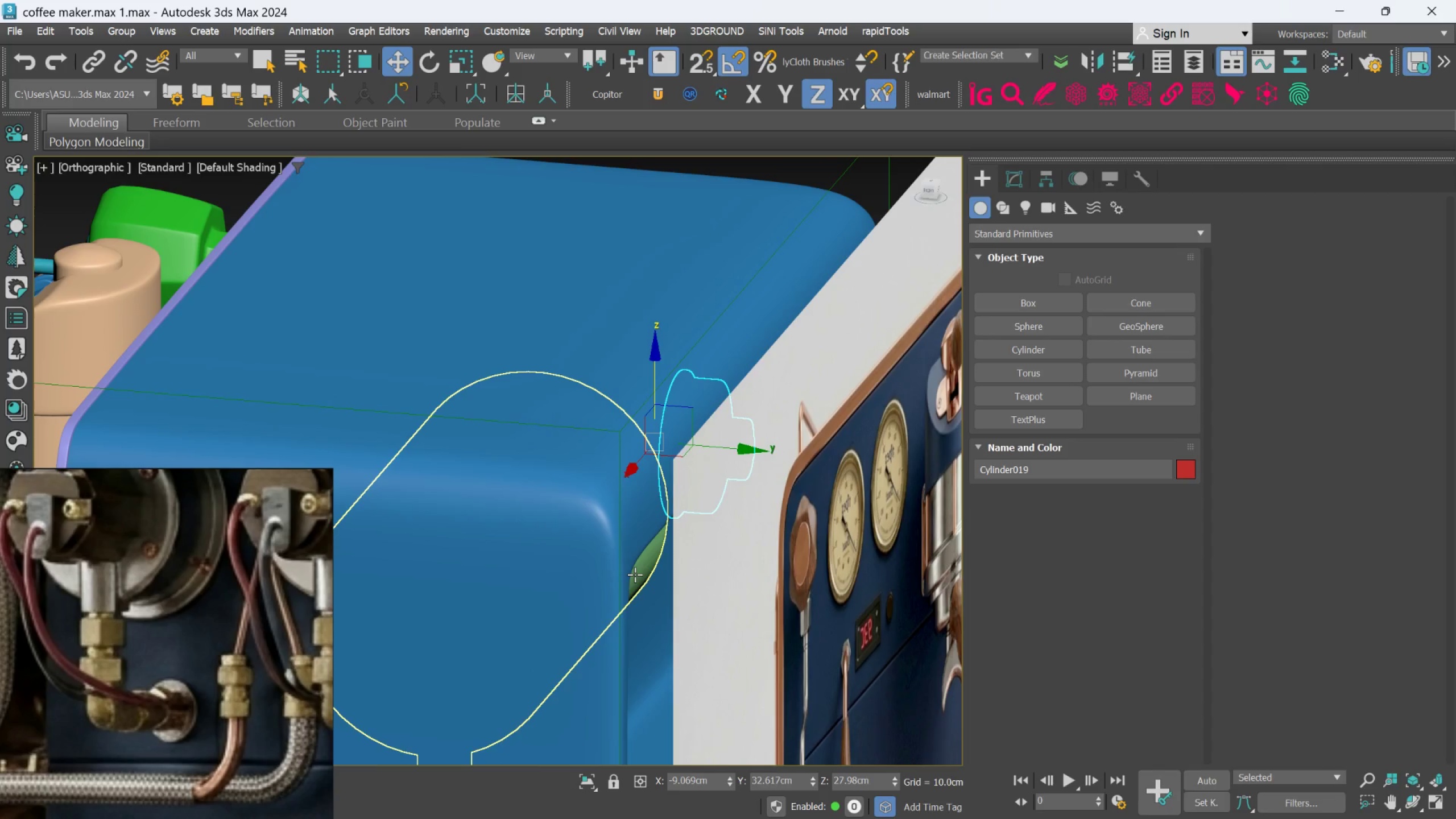 
left_click([635, 574])
 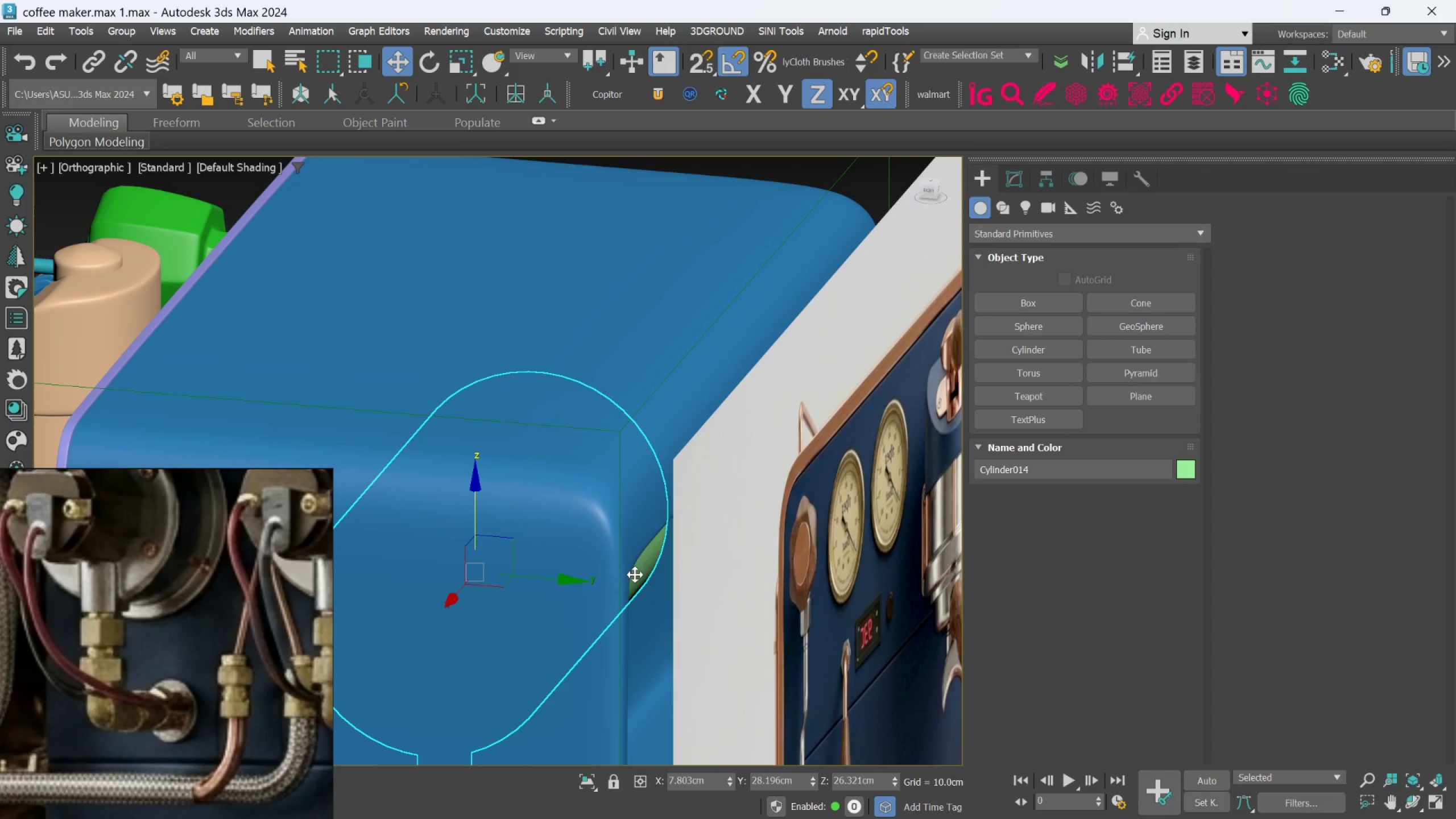 
hold_key(key=AltLeft, duration=0.83)
 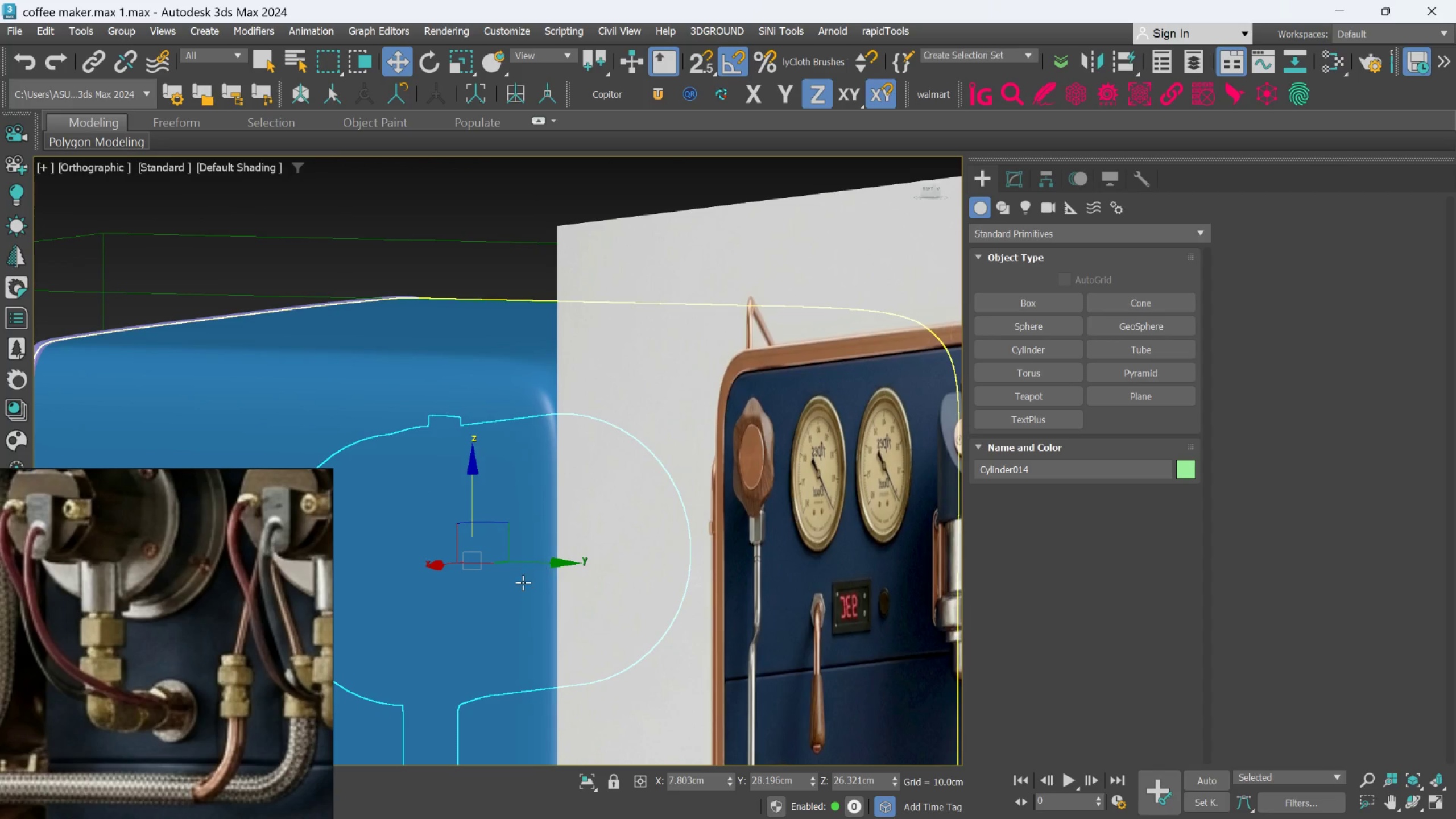 
hold_key(key=ControlLeft, duration=0.55)
left_click([519, 586])
 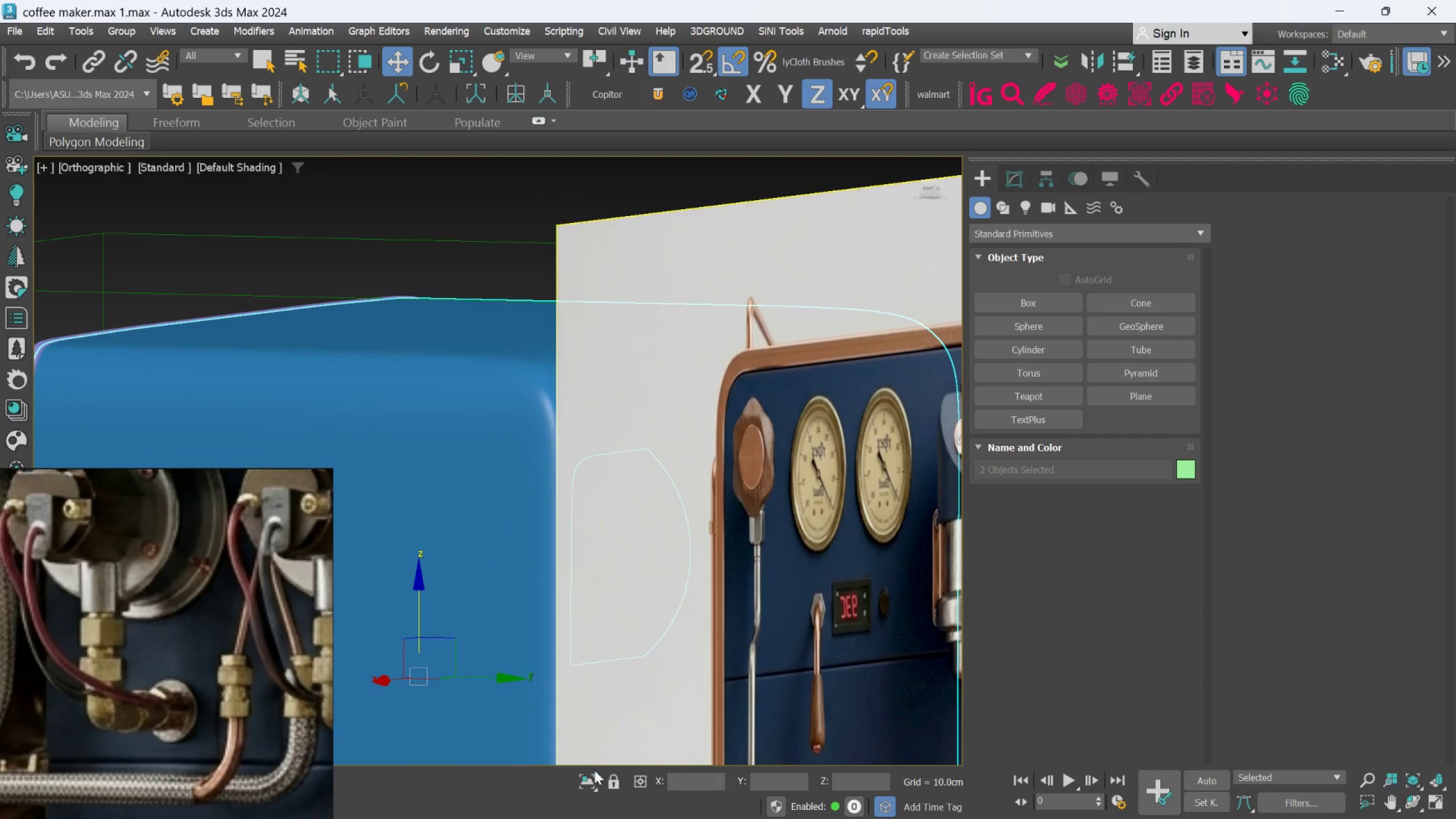 
left_click([588, 787])
 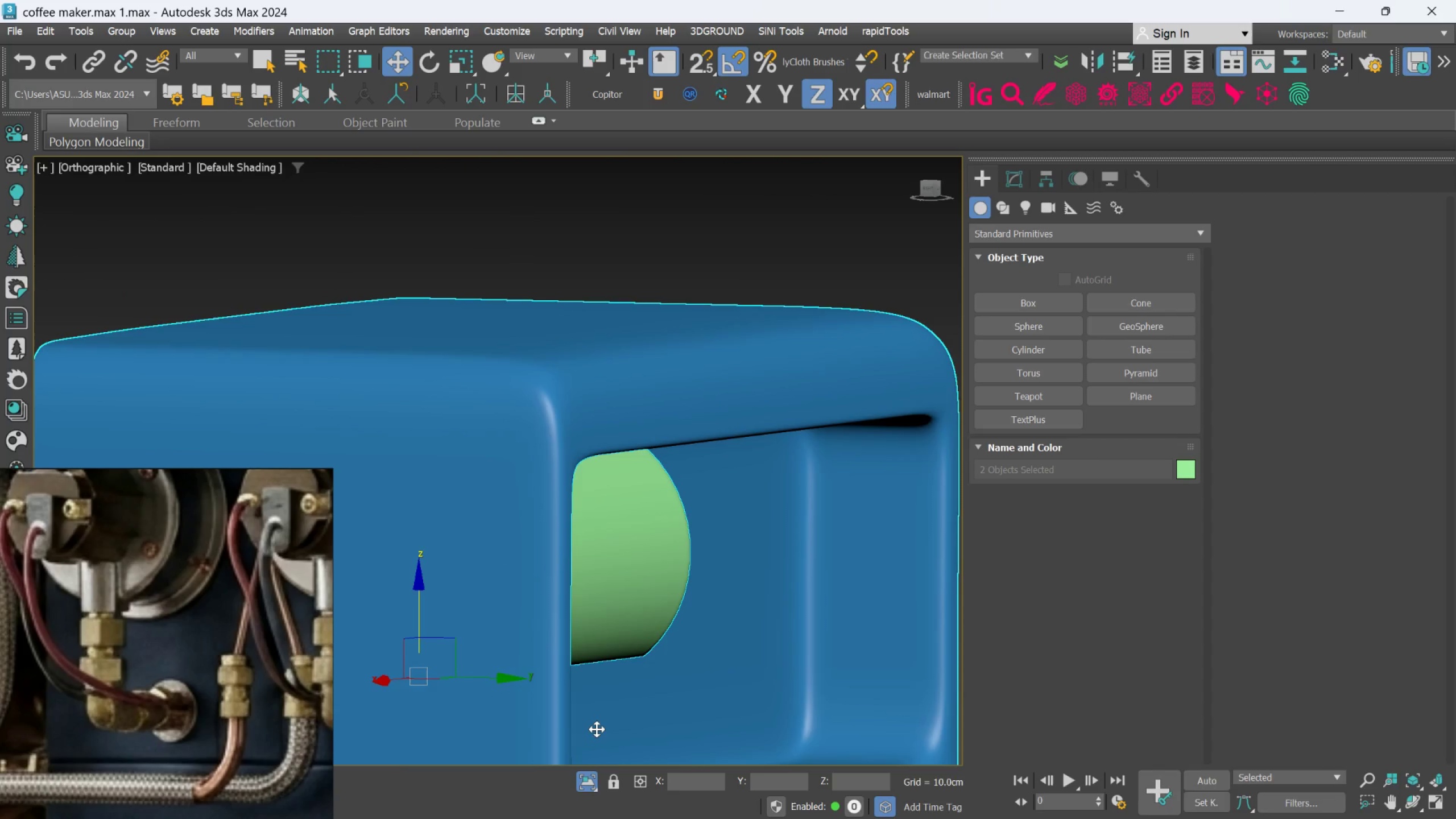 
hold_key(key=AltLeft, duration=0.44)
 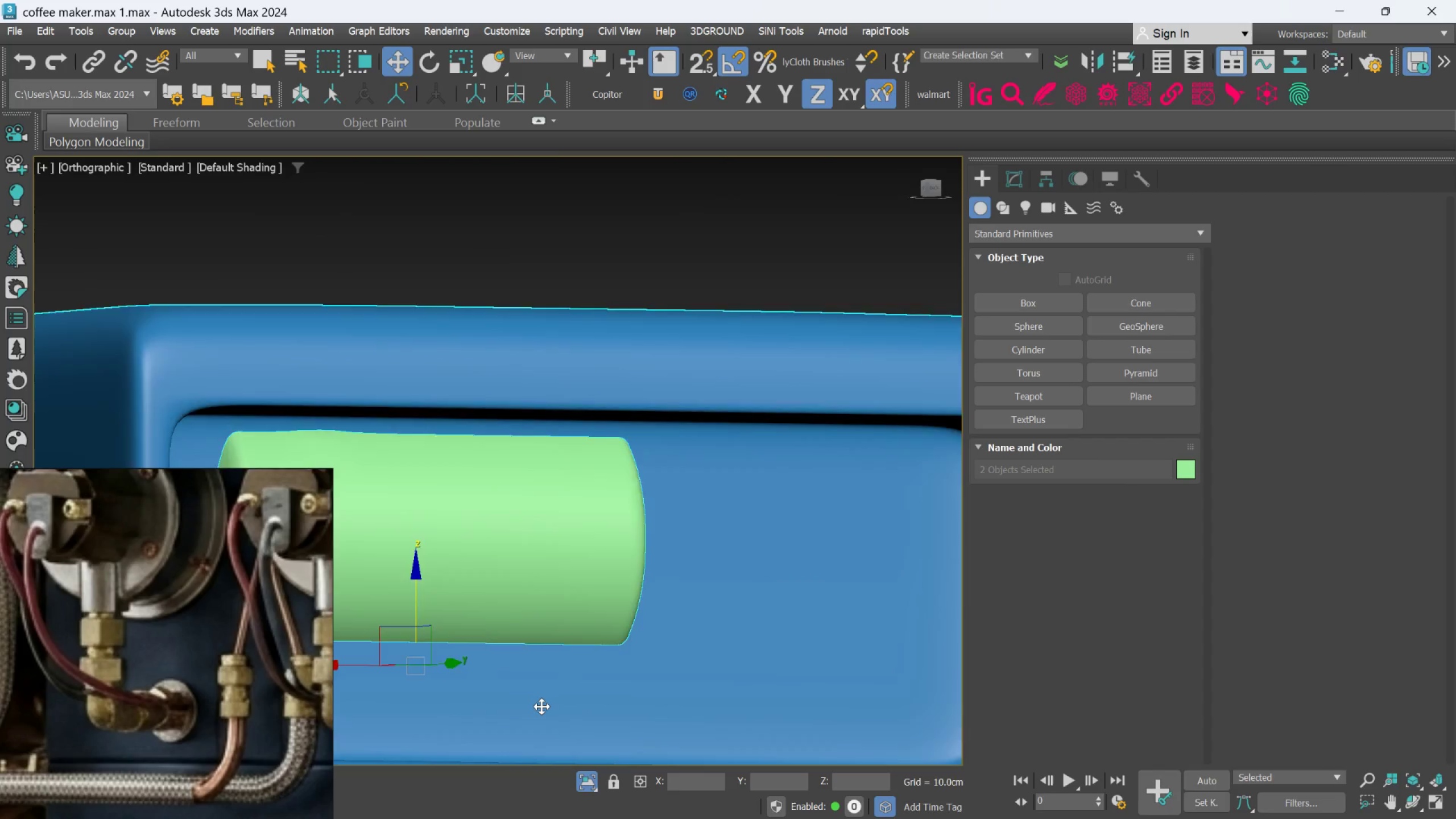 
hold_key(key=AltLeft, duration=0.98)
 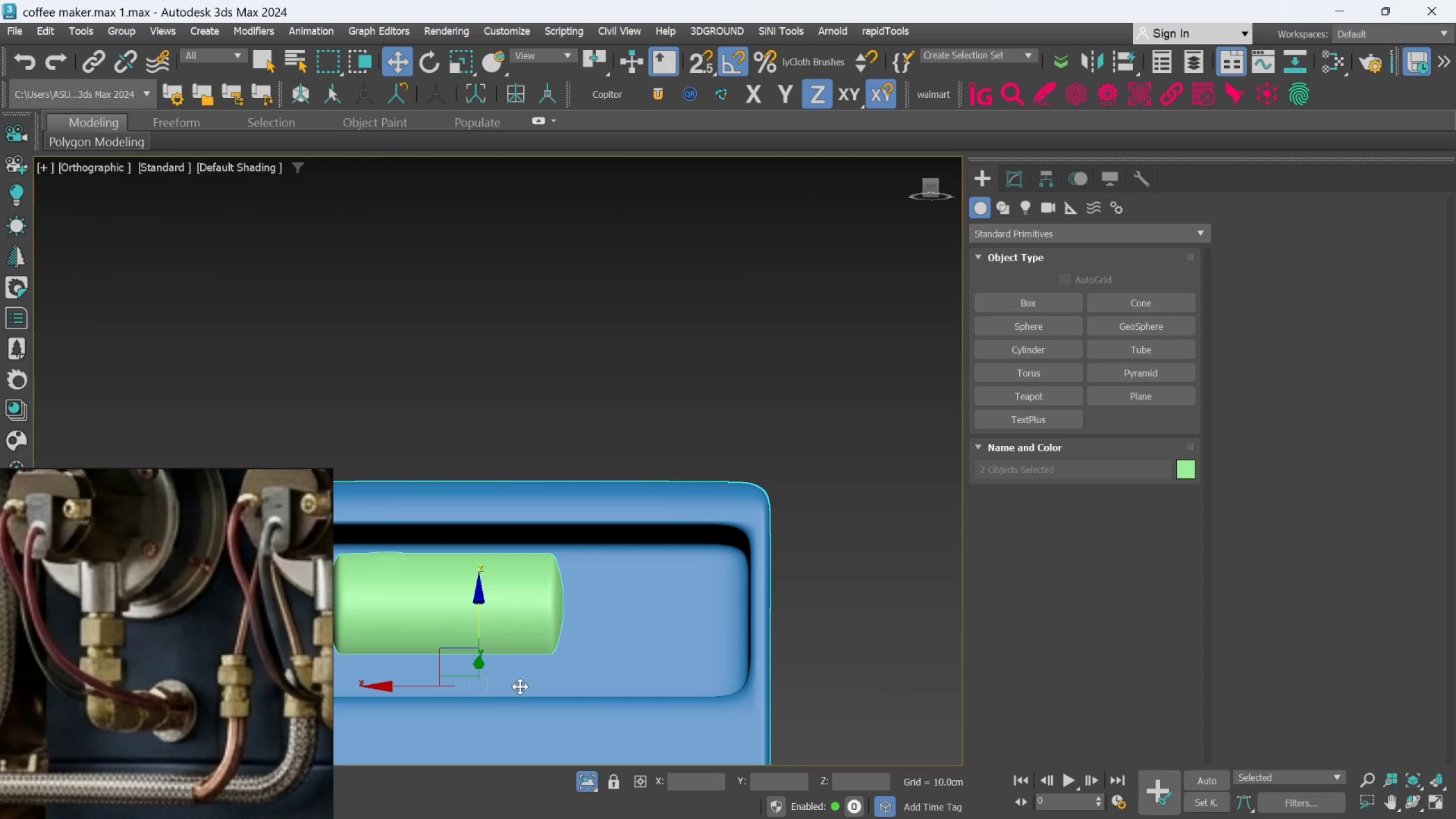 
scroll: coordinate [541, 706], scroll_direction: down, amount: 2.0
 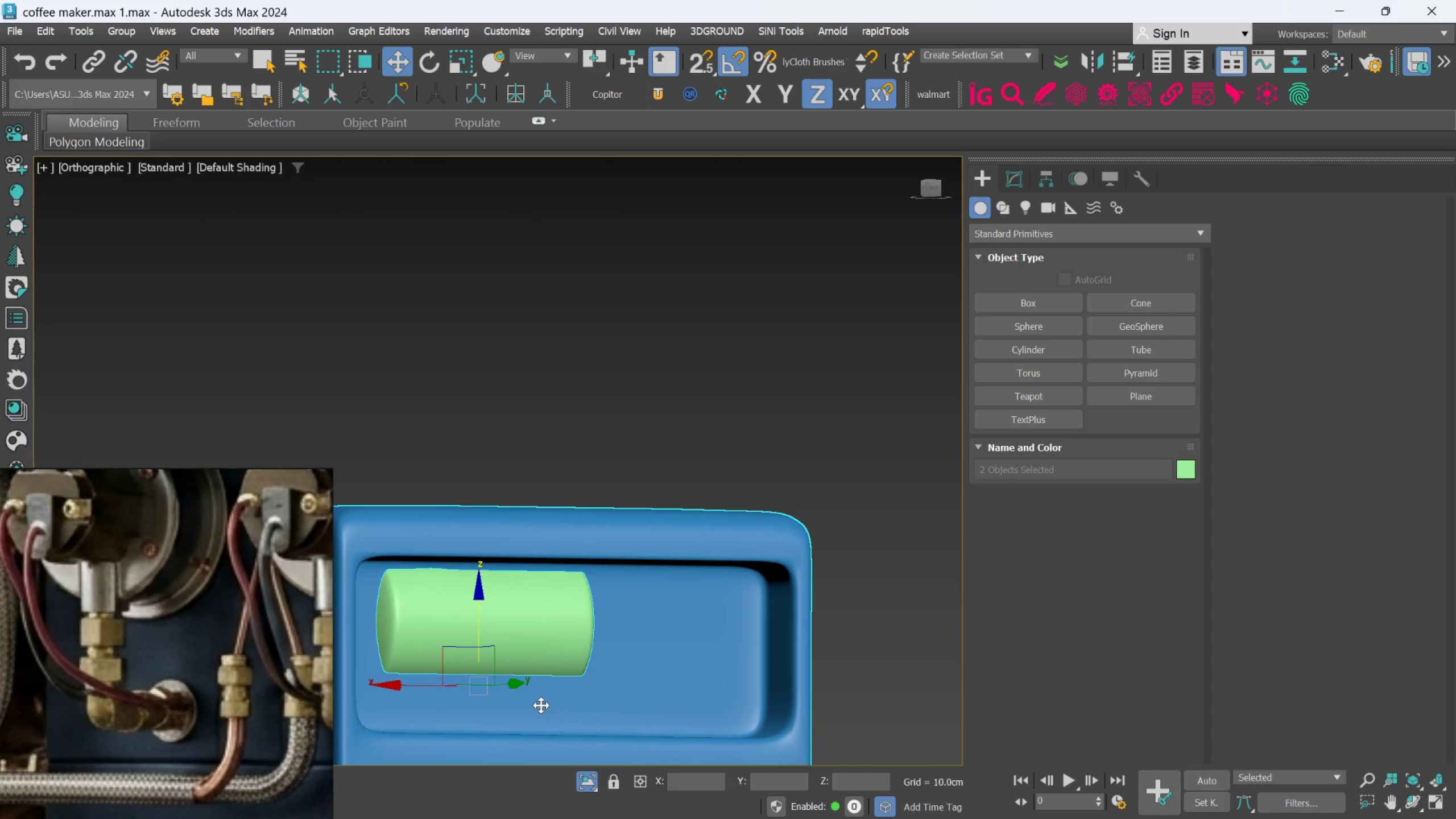 
hold_key(key=AltLeft, duration=1.0)
 